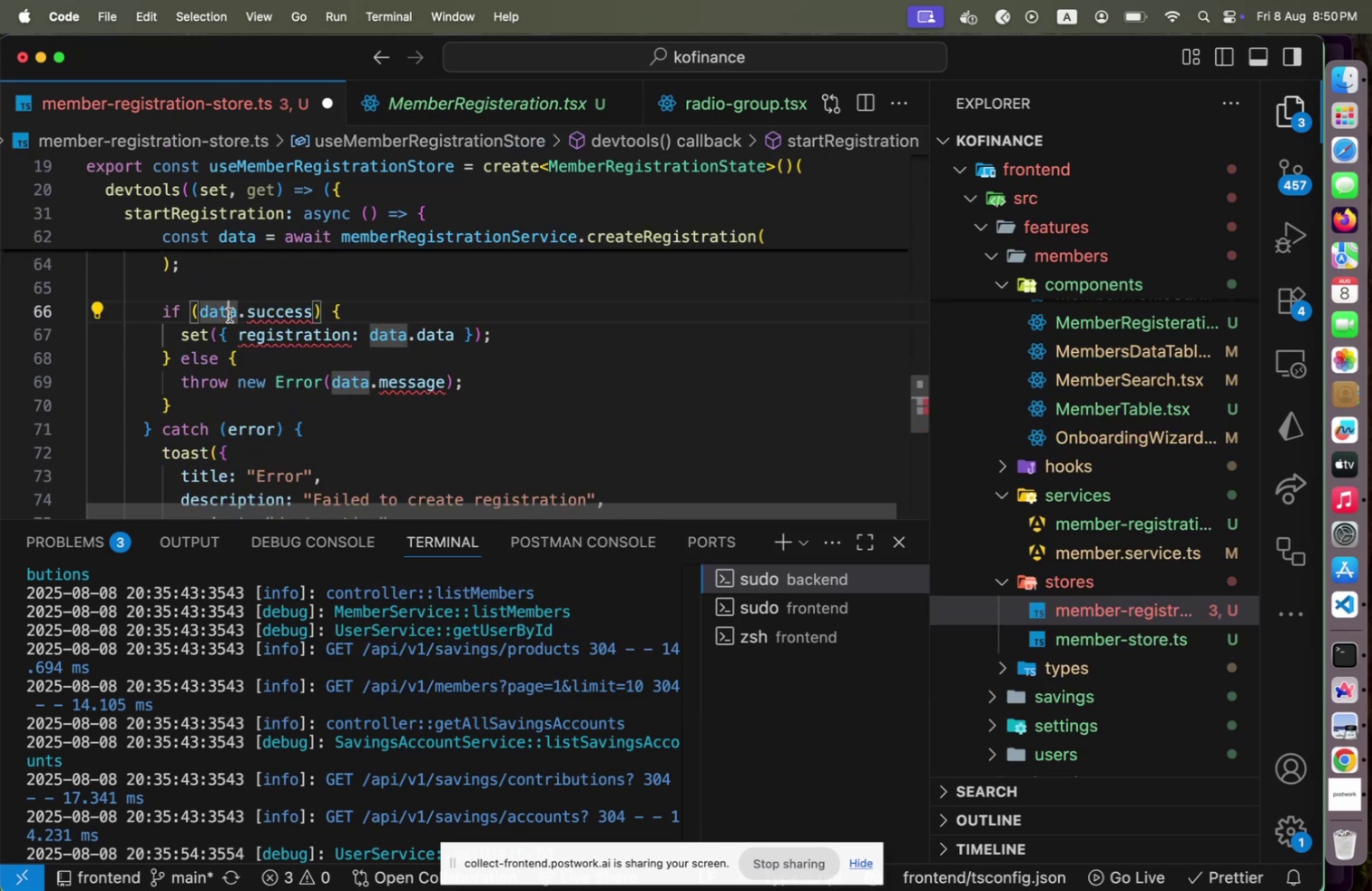 
key(ArrowRight)
 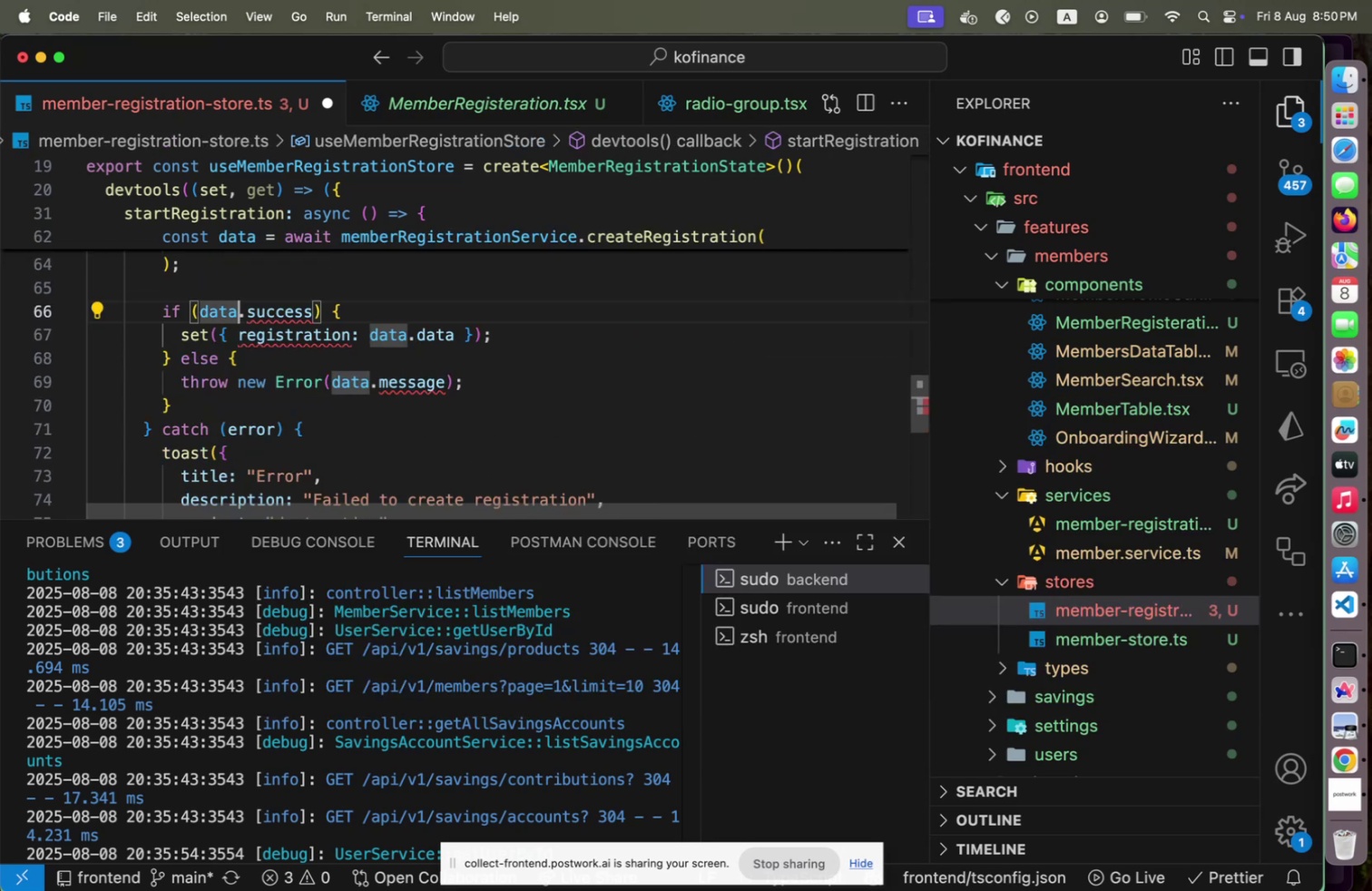 
key(Period)
 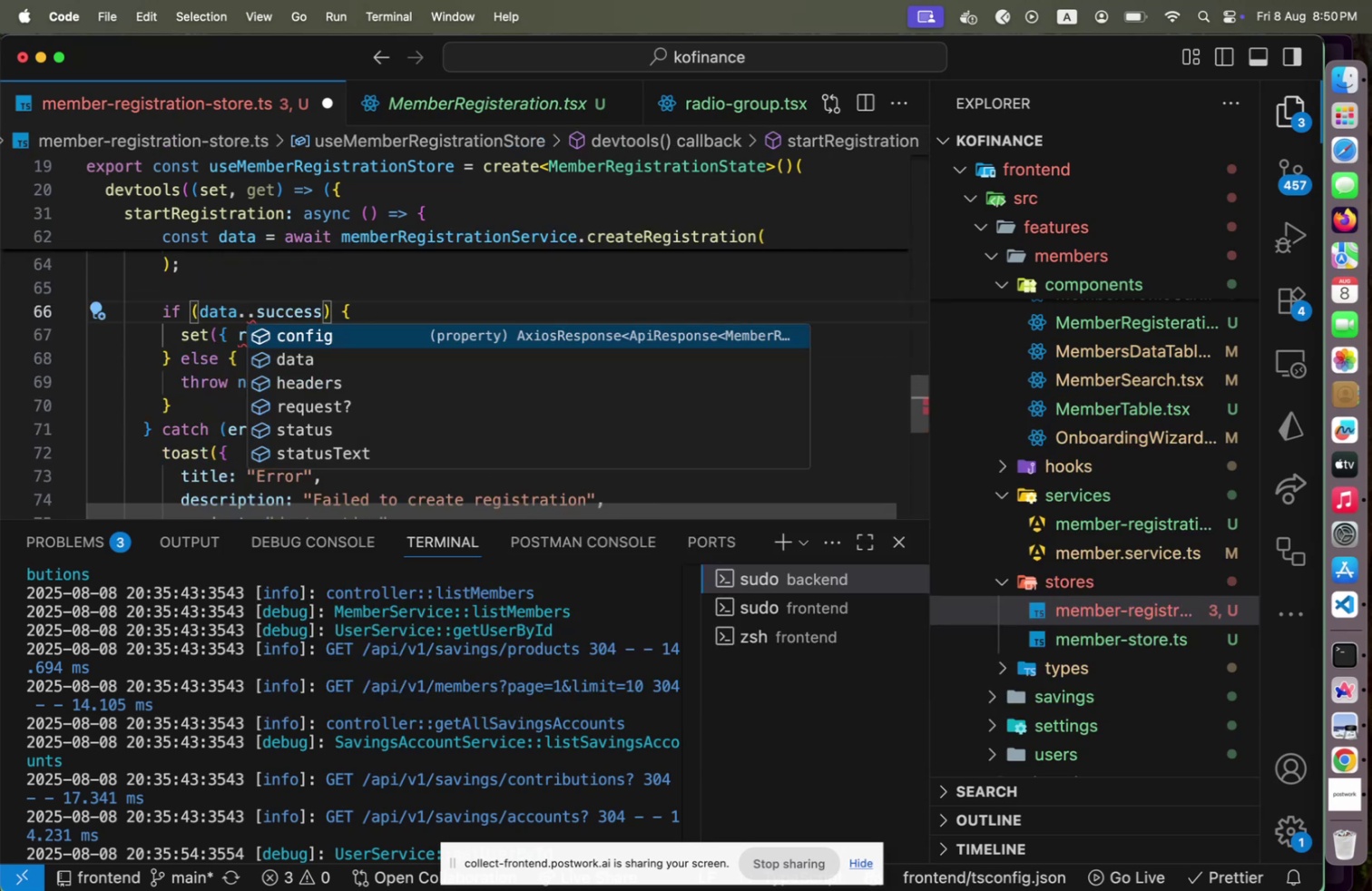 
key(Backspace)
 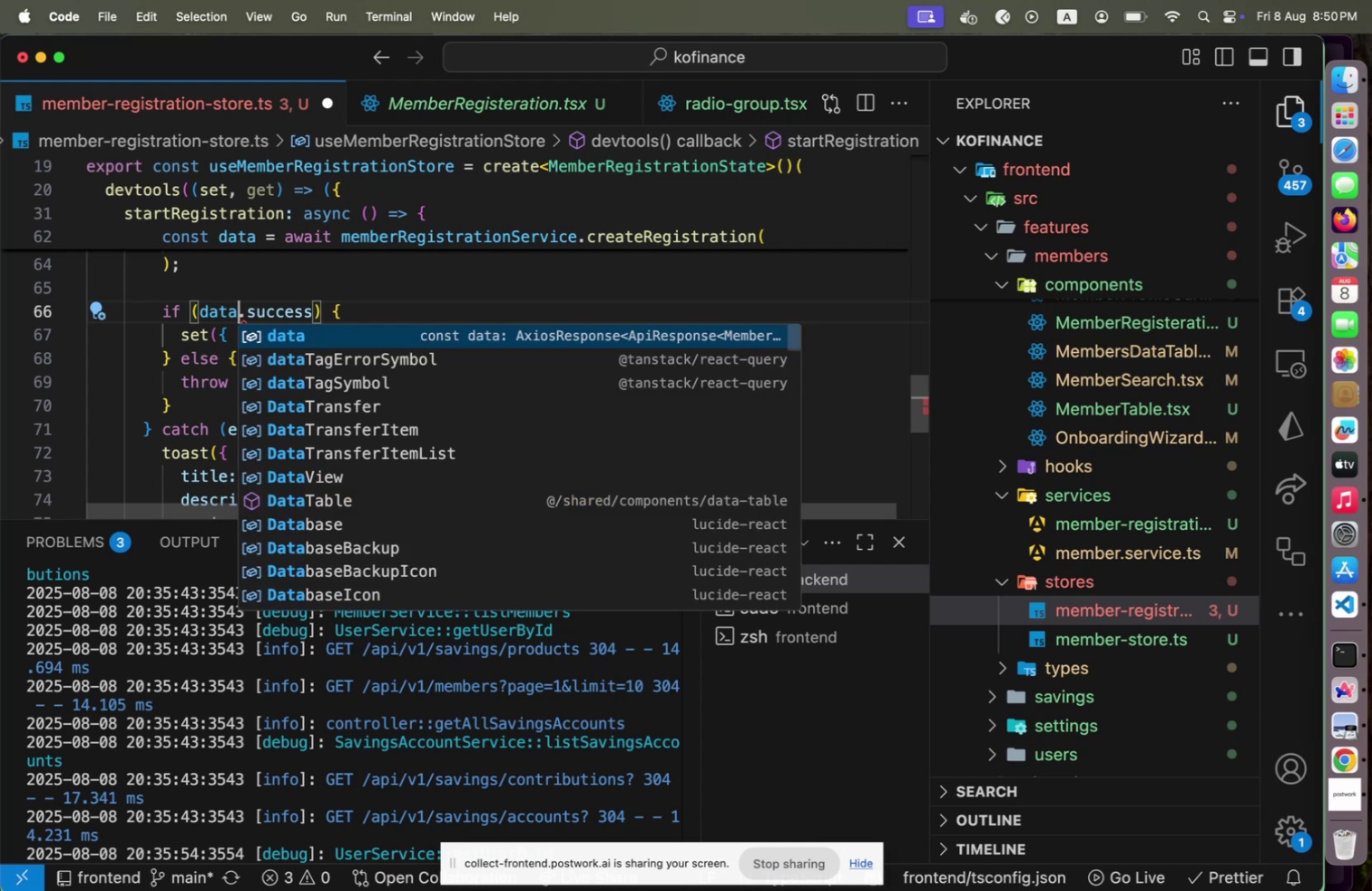 
key(ArrowRight)
 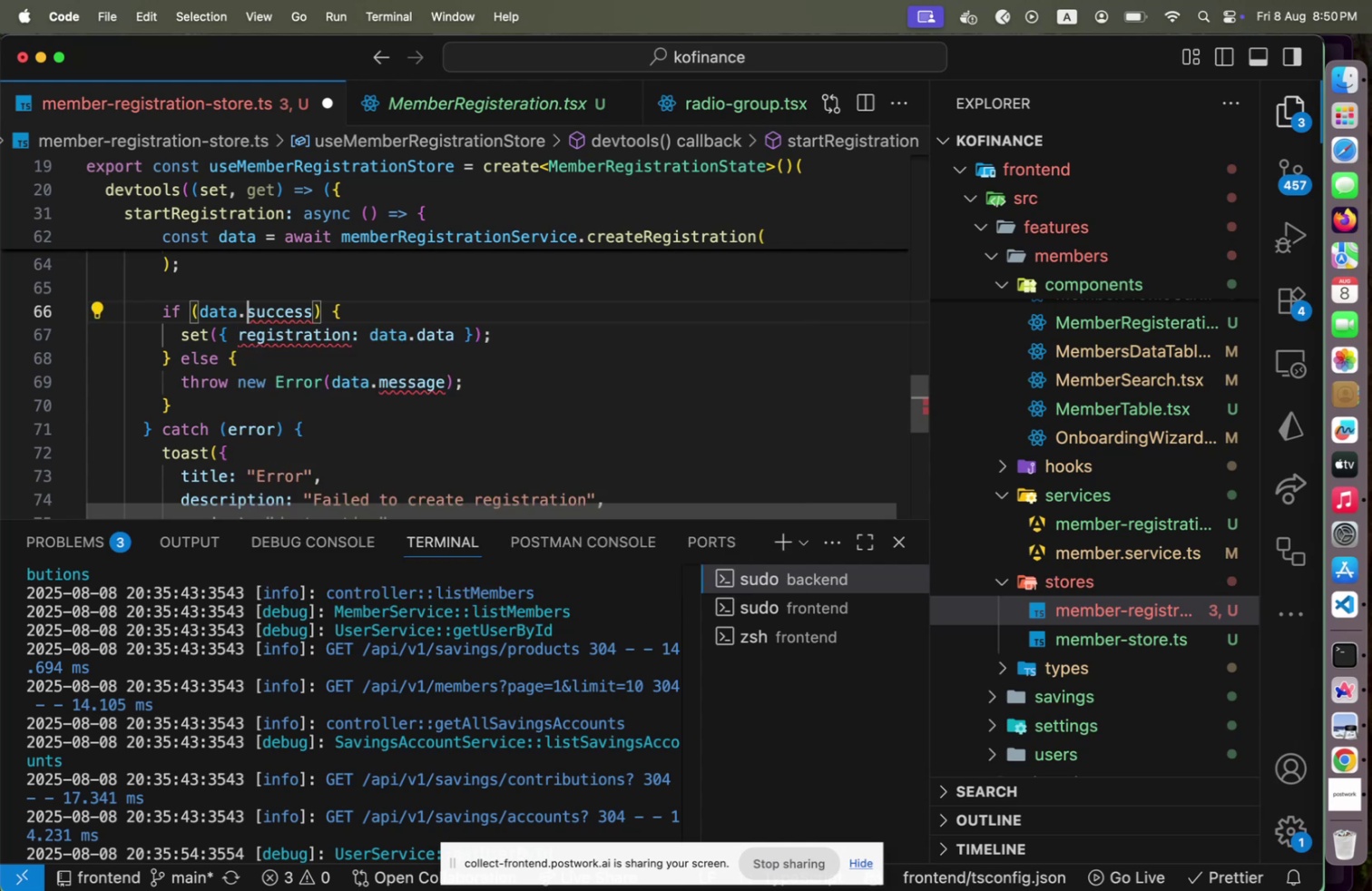 
key(ArrowUp)
 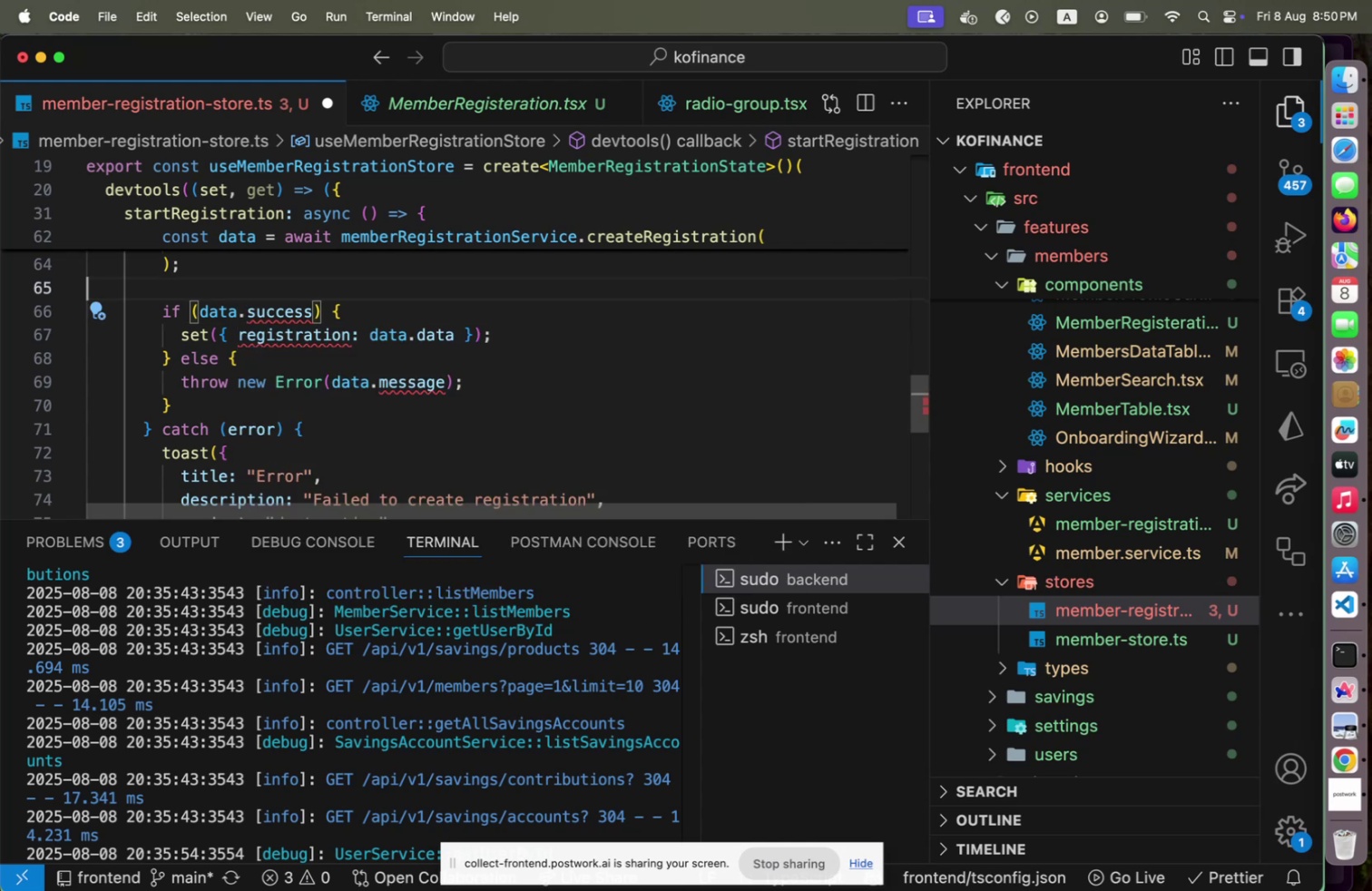 
key(ArrowUp)
 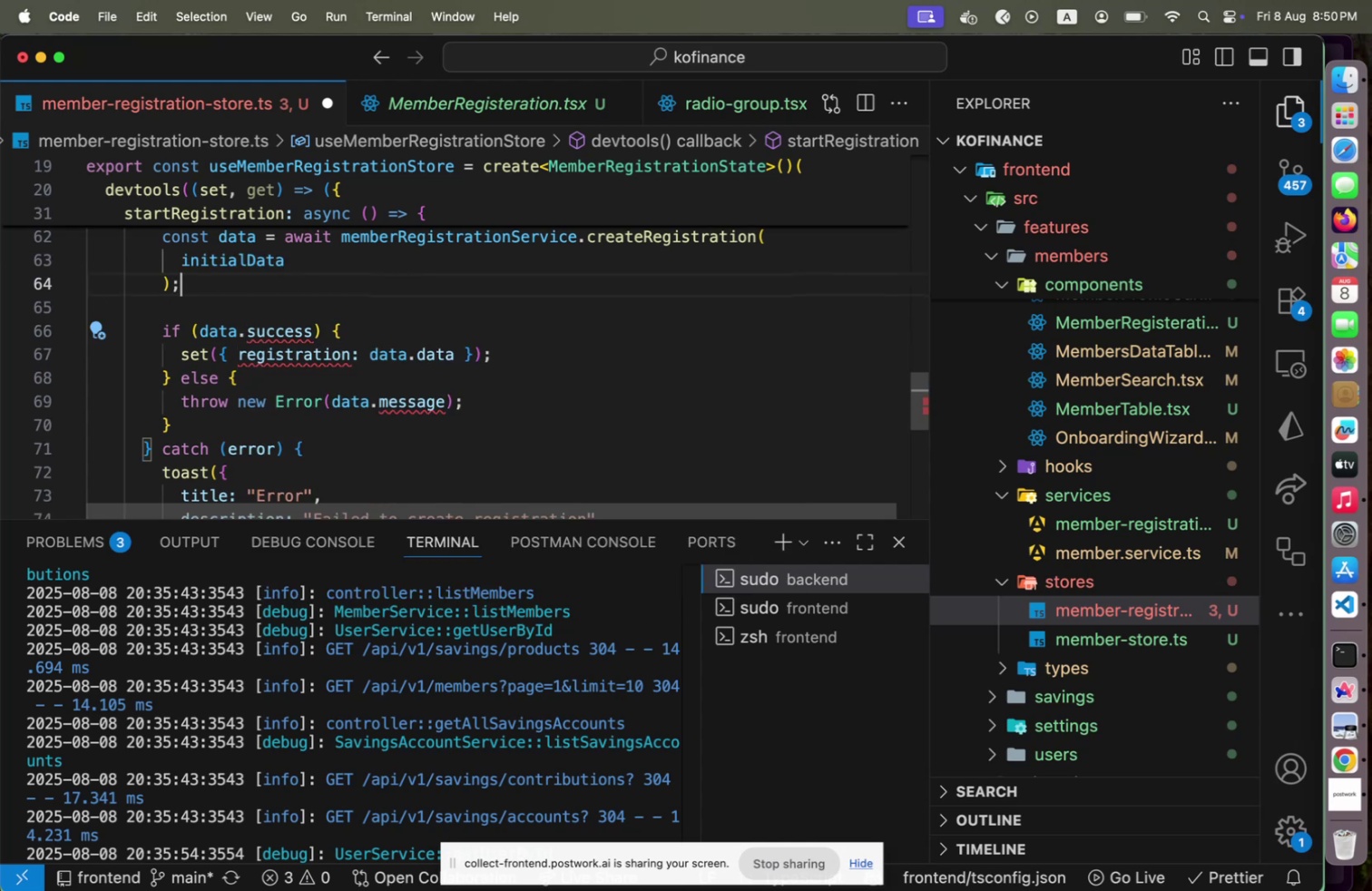 
key(ArrowUp)
 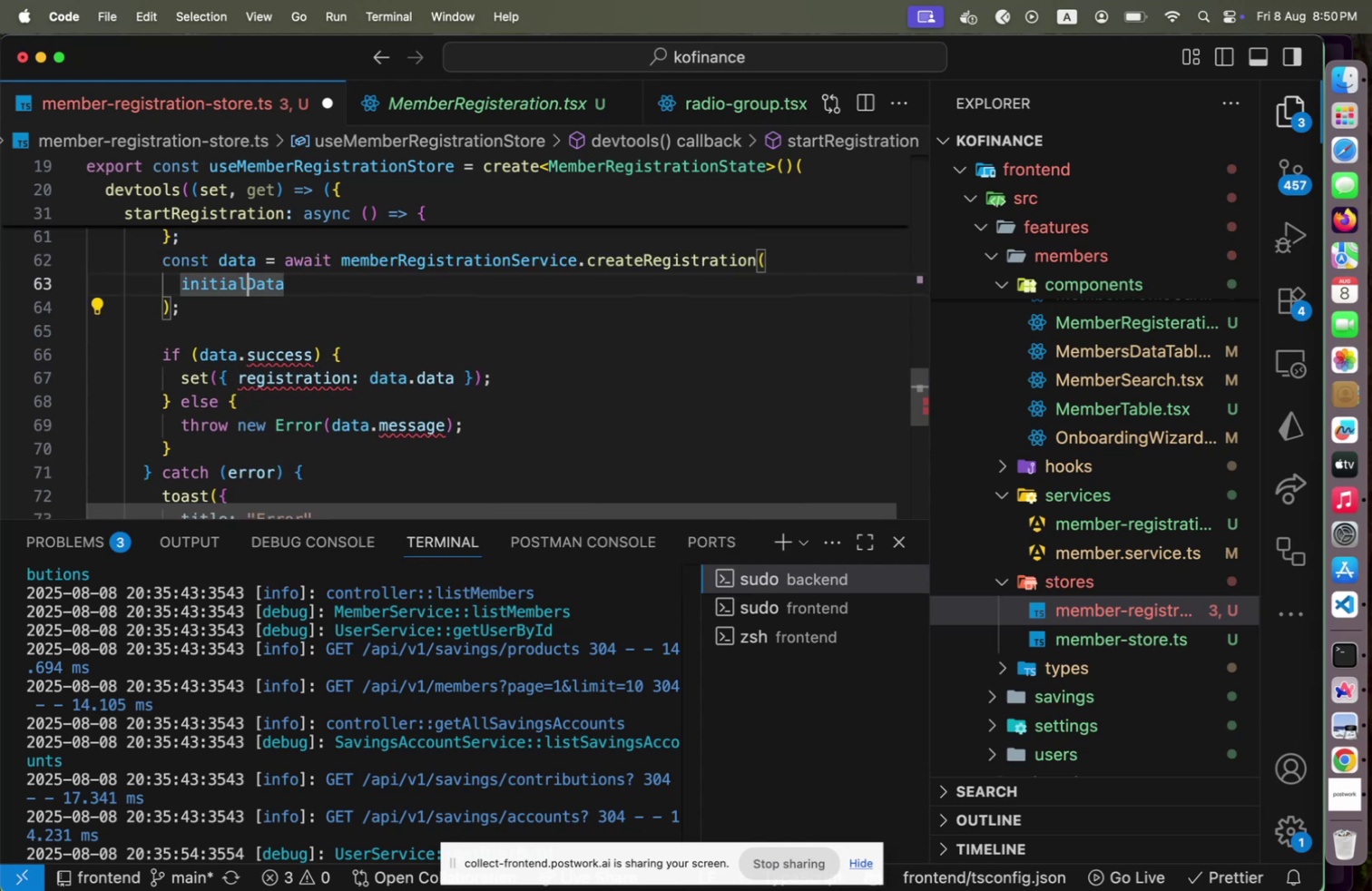 
key(ArrowUp)
 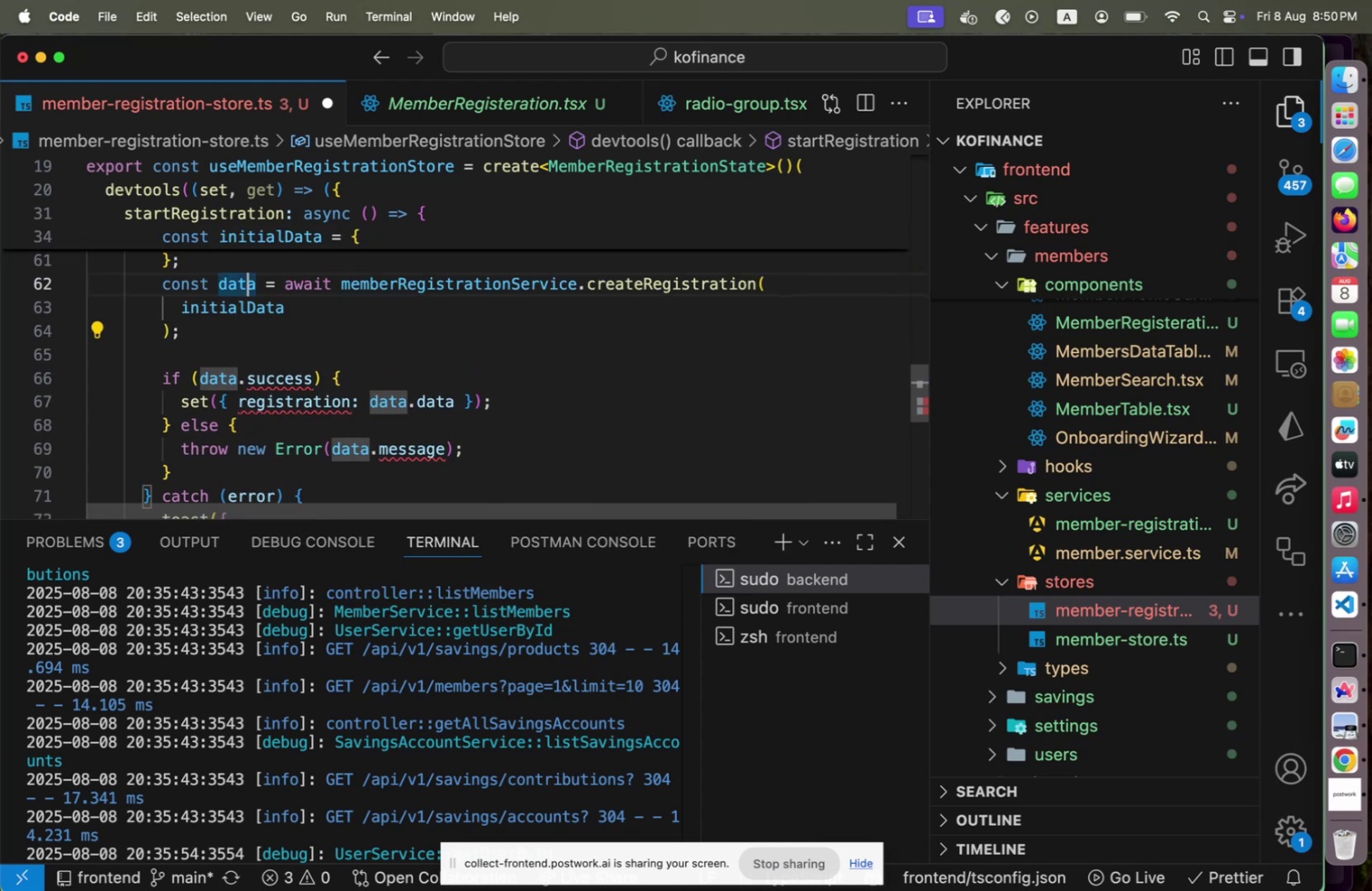 
key(ArrowRight)
 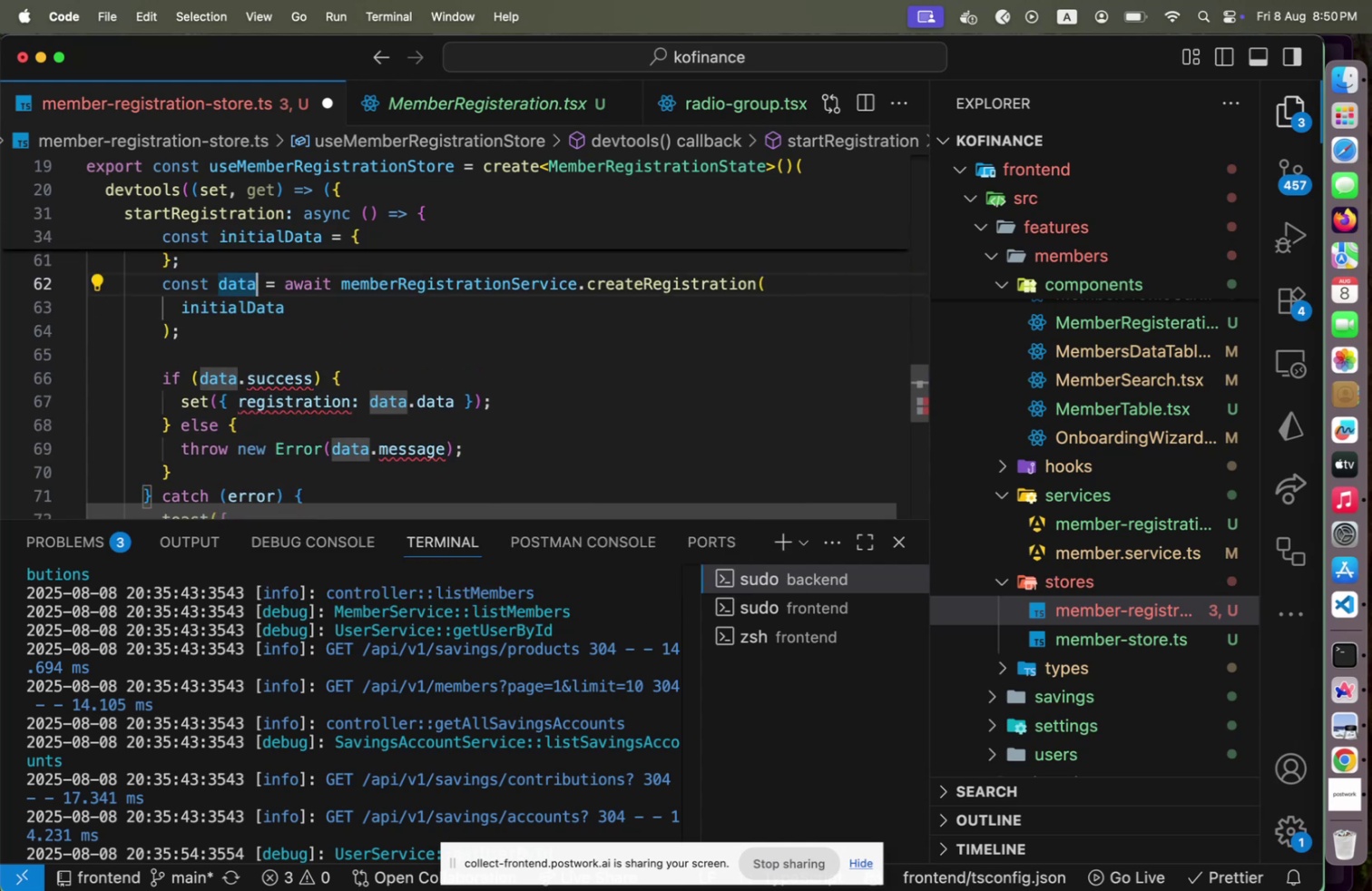 
key(Shift+ArrowLeft)
 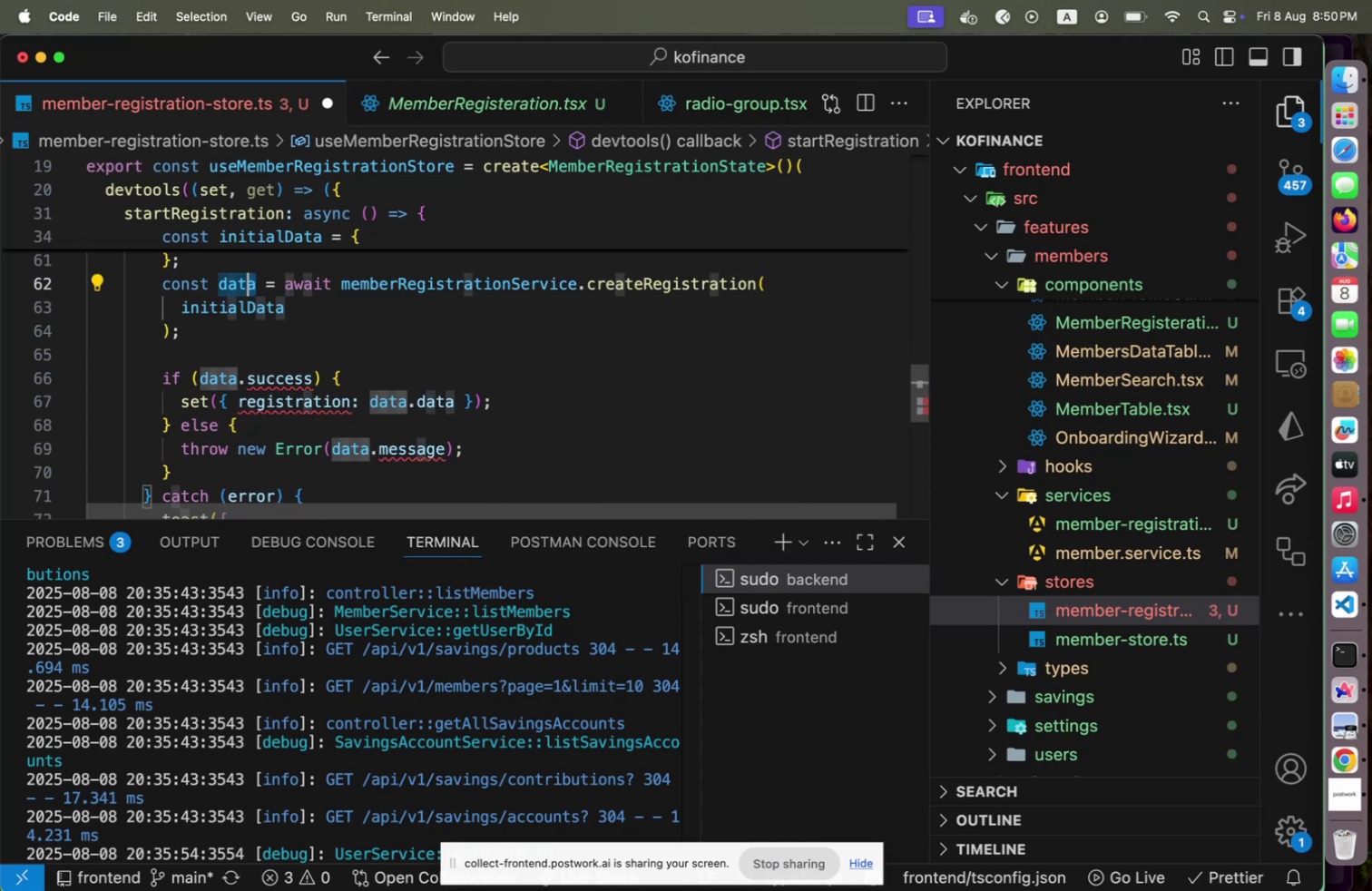 
key(Shift+ArrowLeft)
 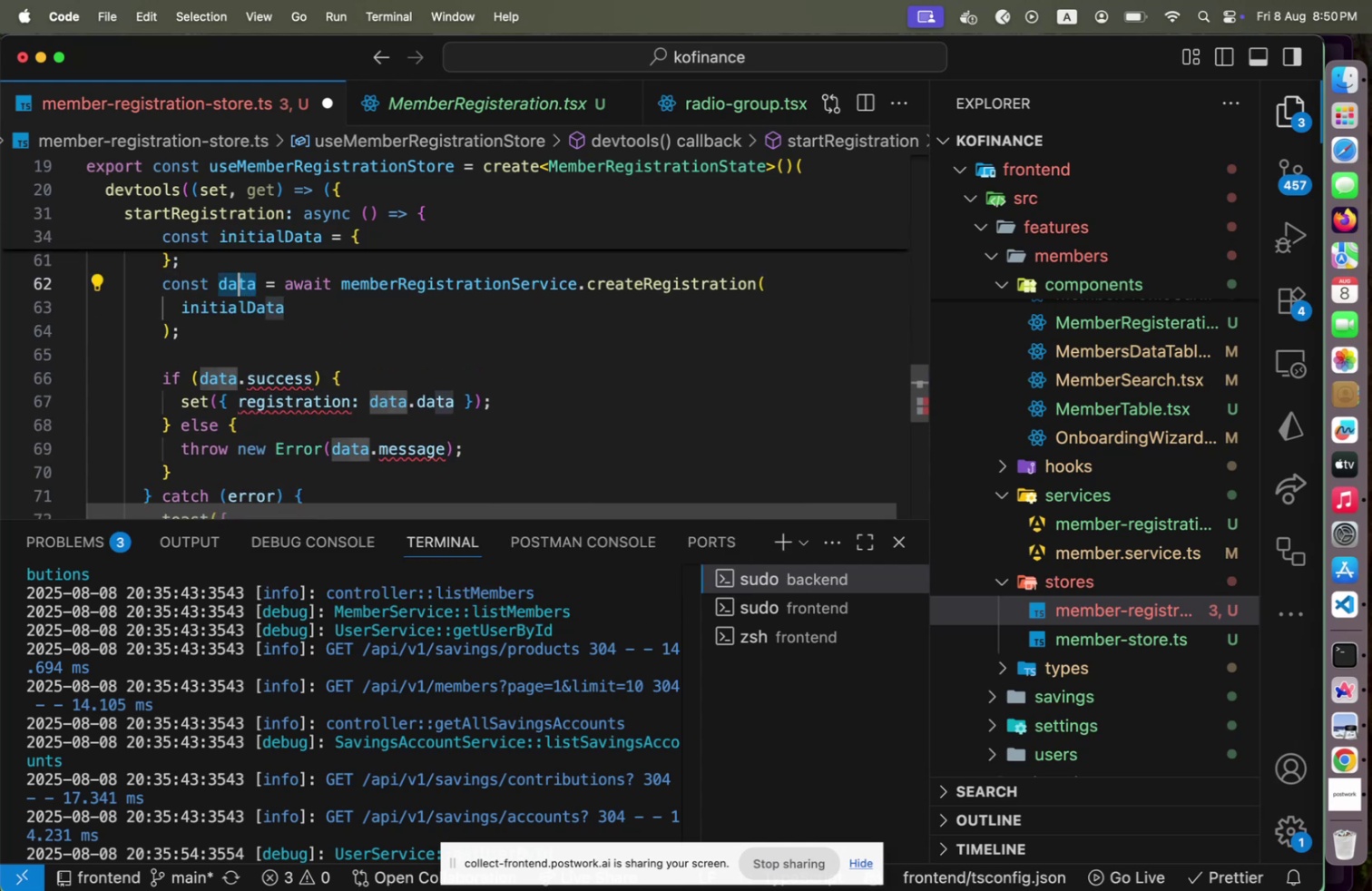 
key(Shift+ArrowLeft)
 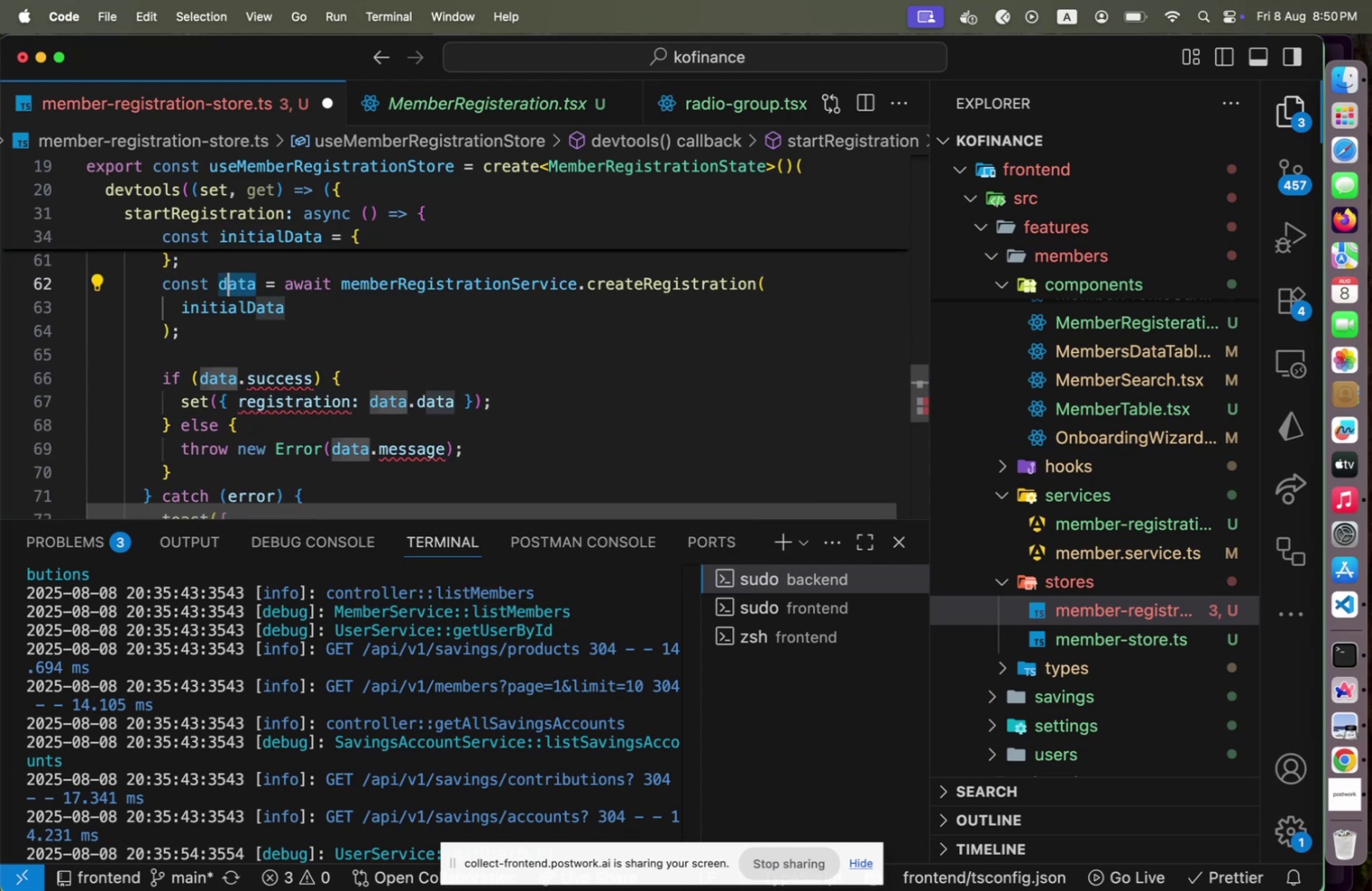 
key(Shift+ArrowLeft)
 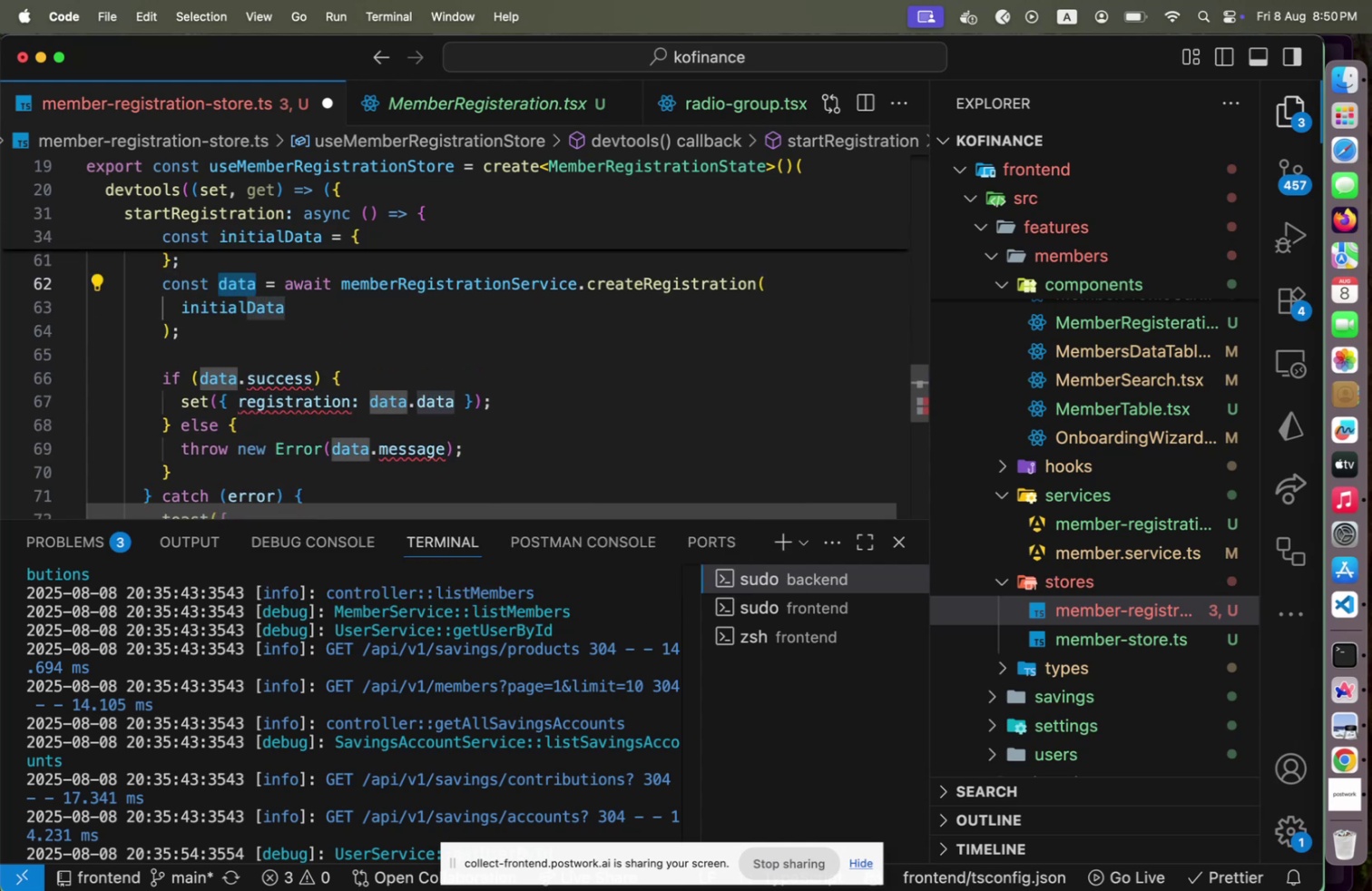 
type(response)
 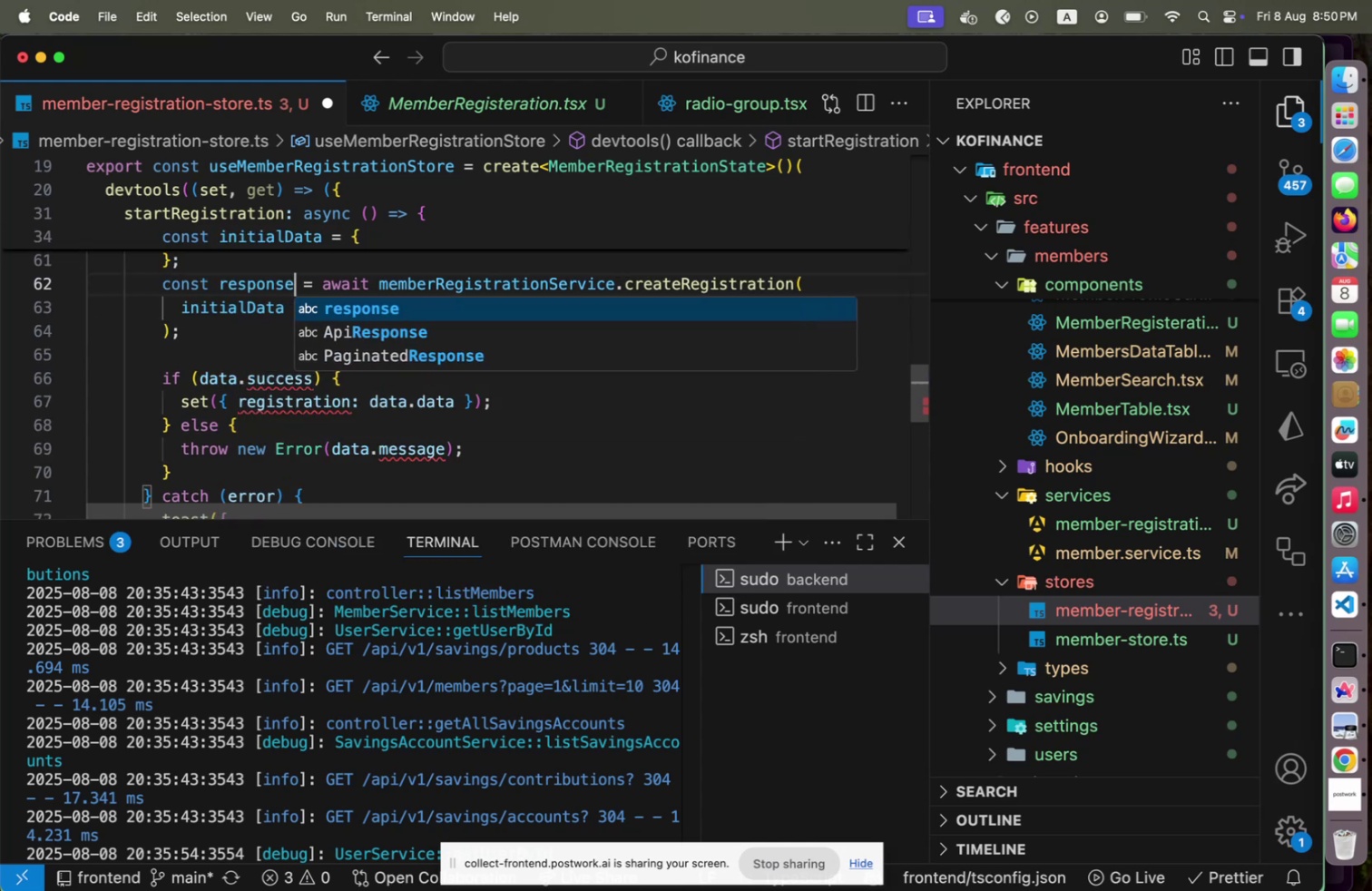 
key(ArrowRight)
 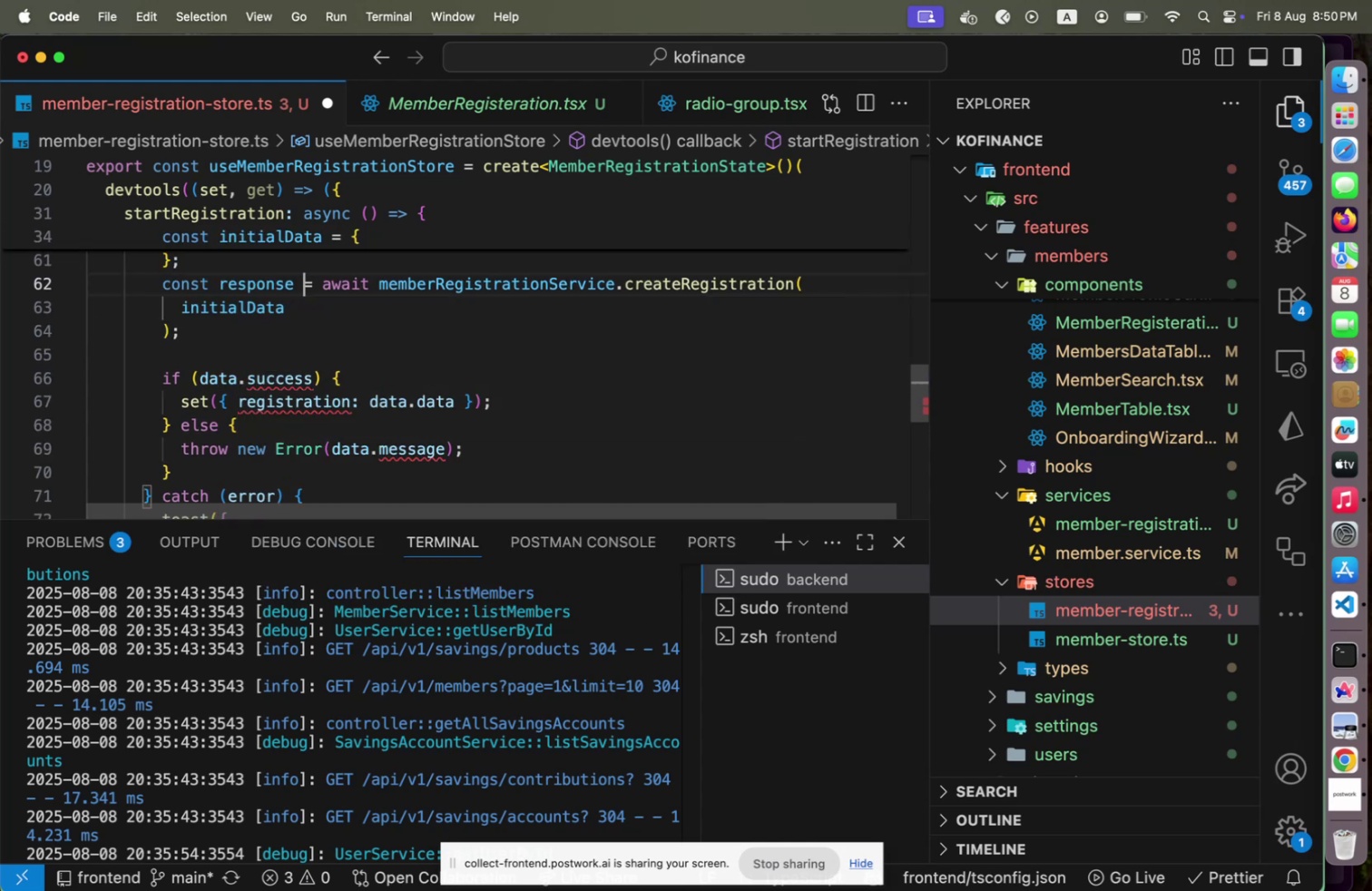 
key(ArrowDown)
 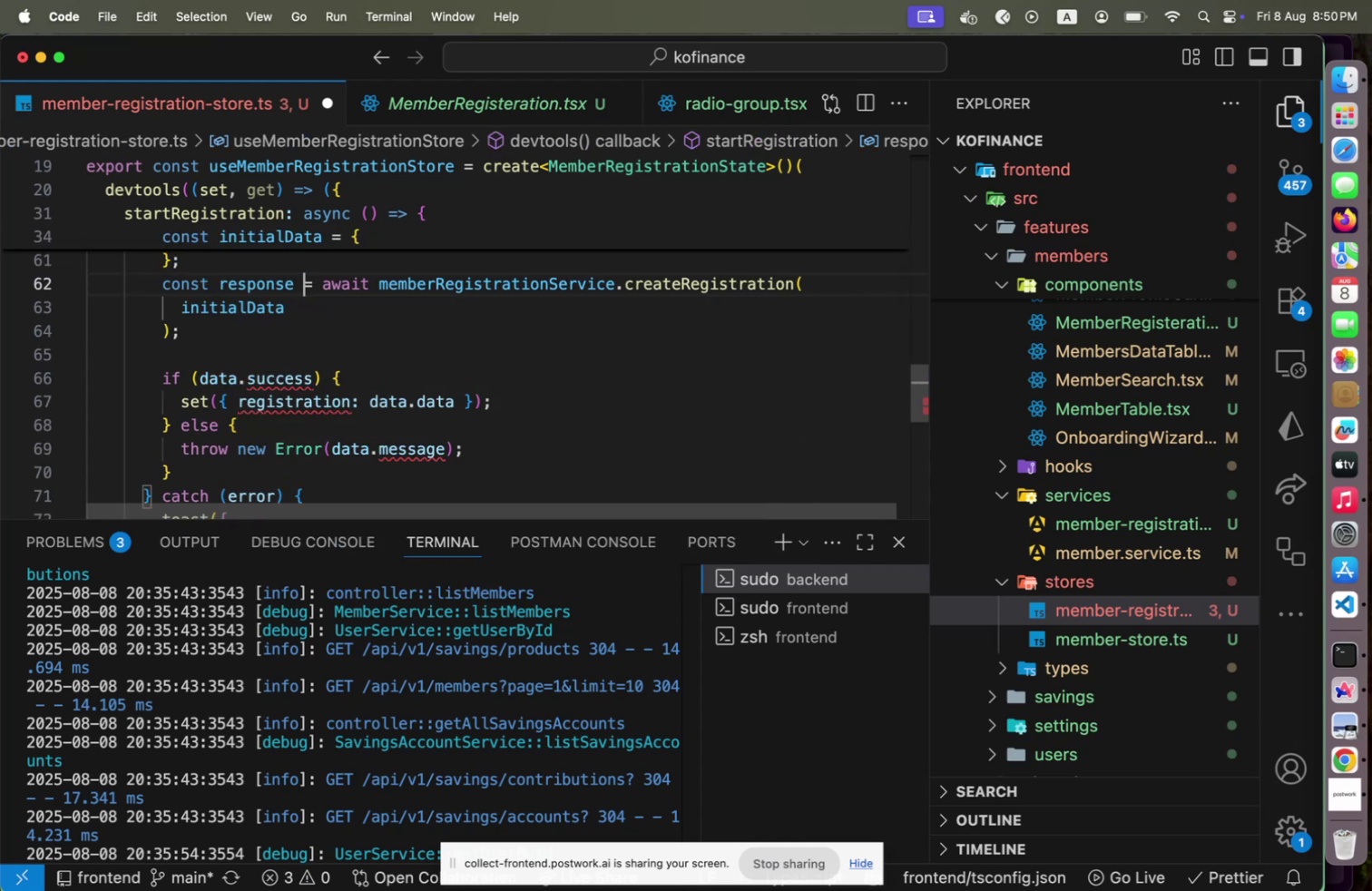 
key(ArrowDown)
 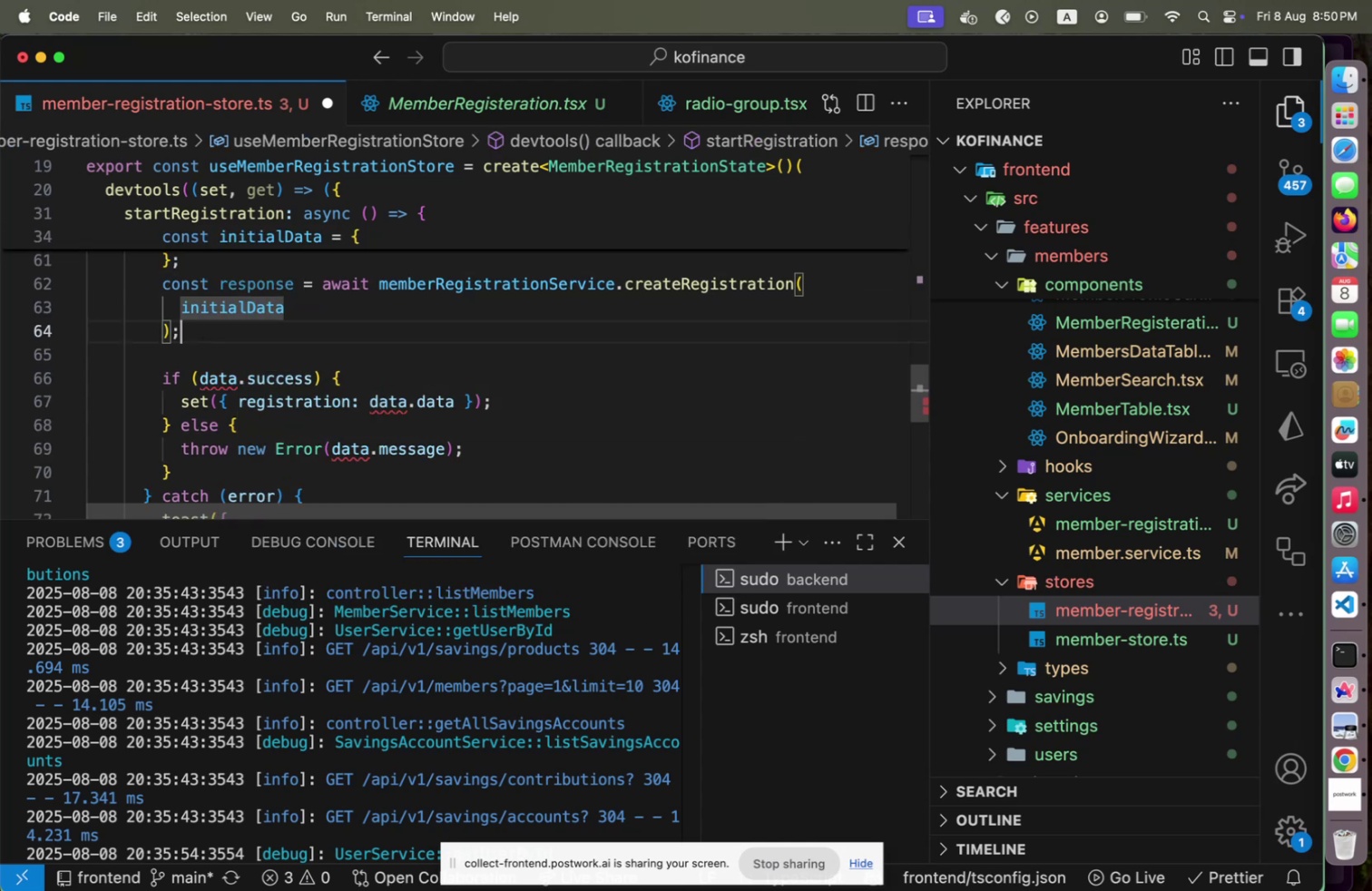 
key(ArrowDown)
 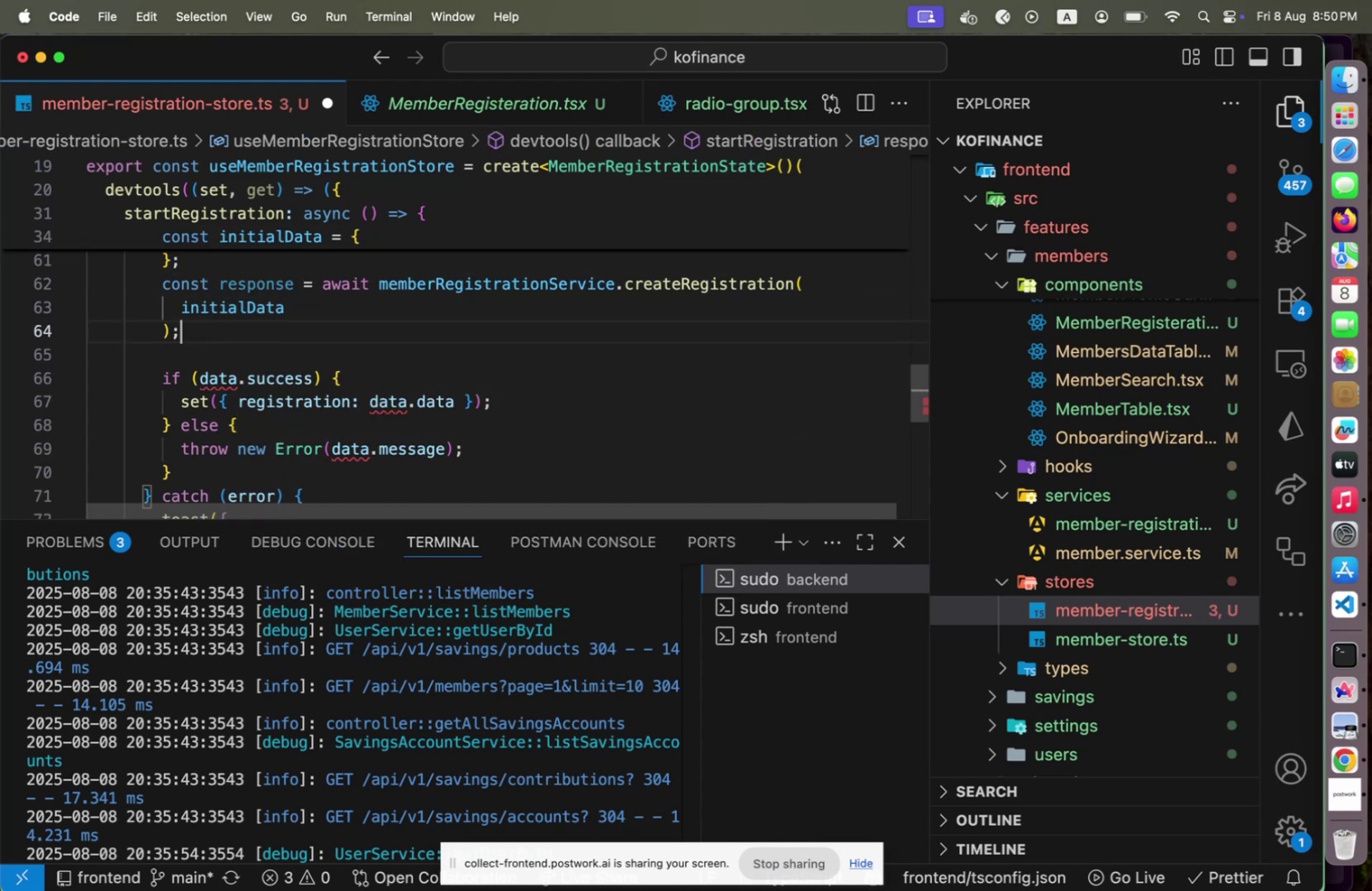 
key(ArrowDown)
 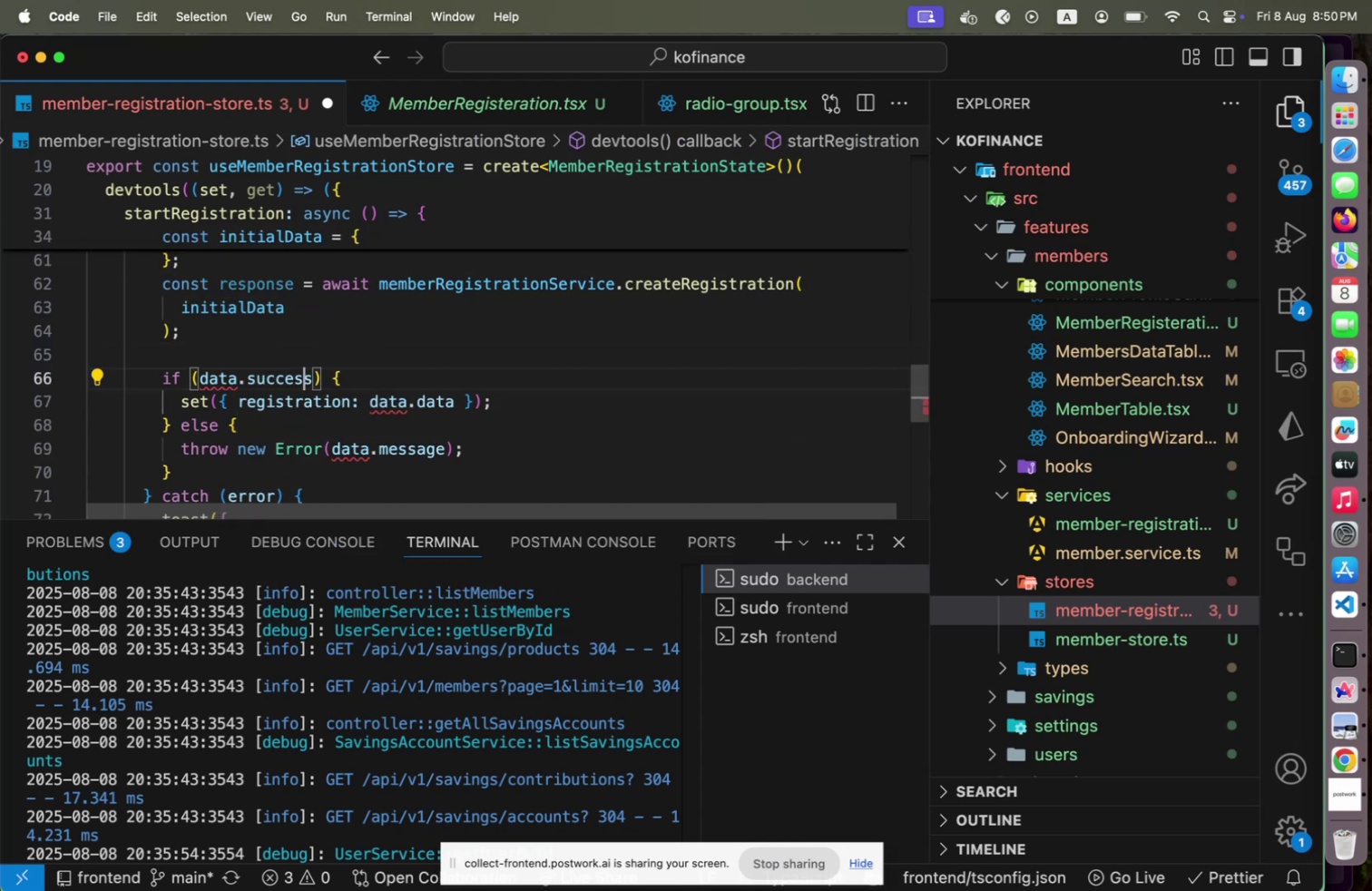 
key(Home)
 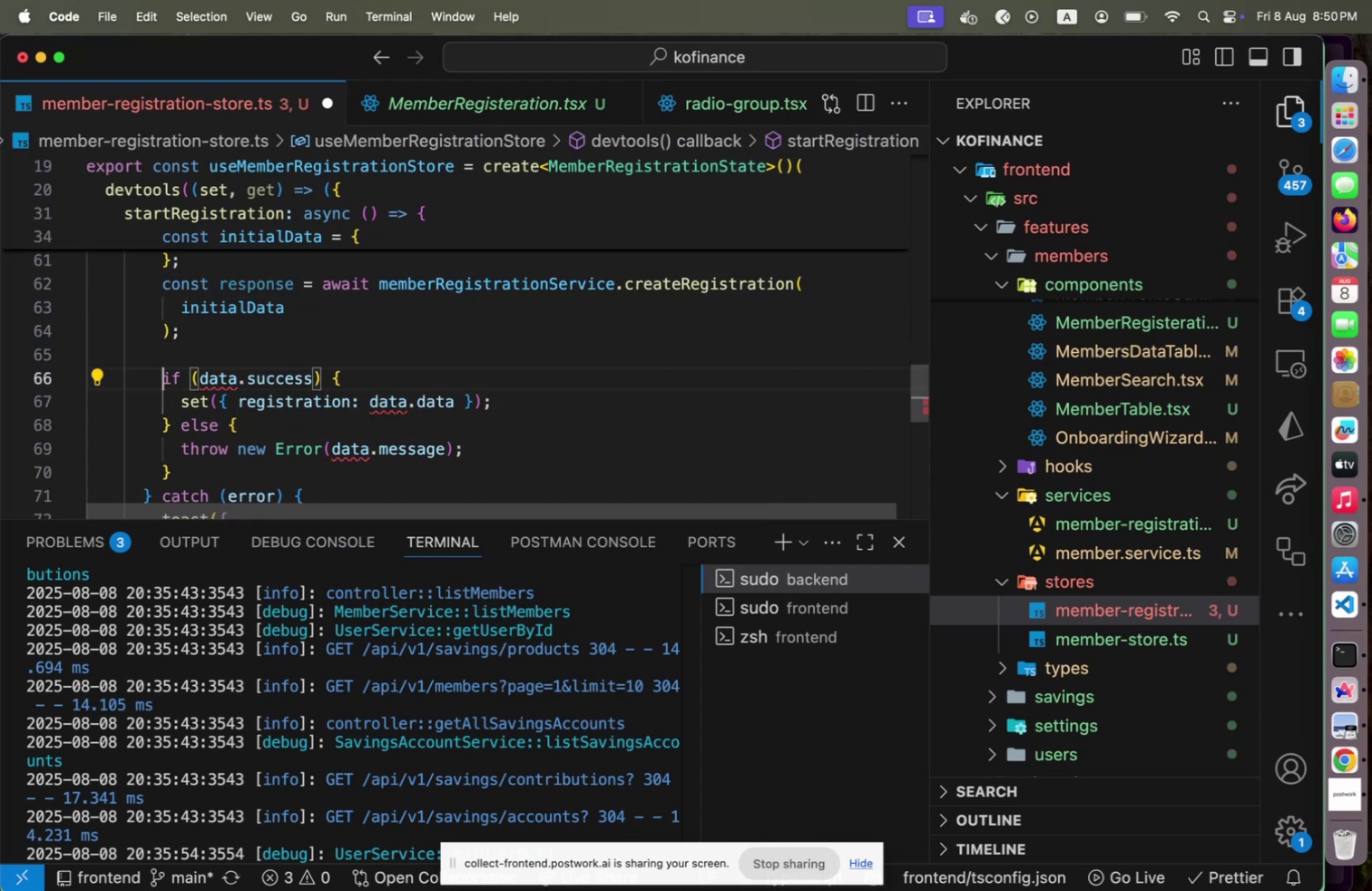 
key(ArrowRight)
 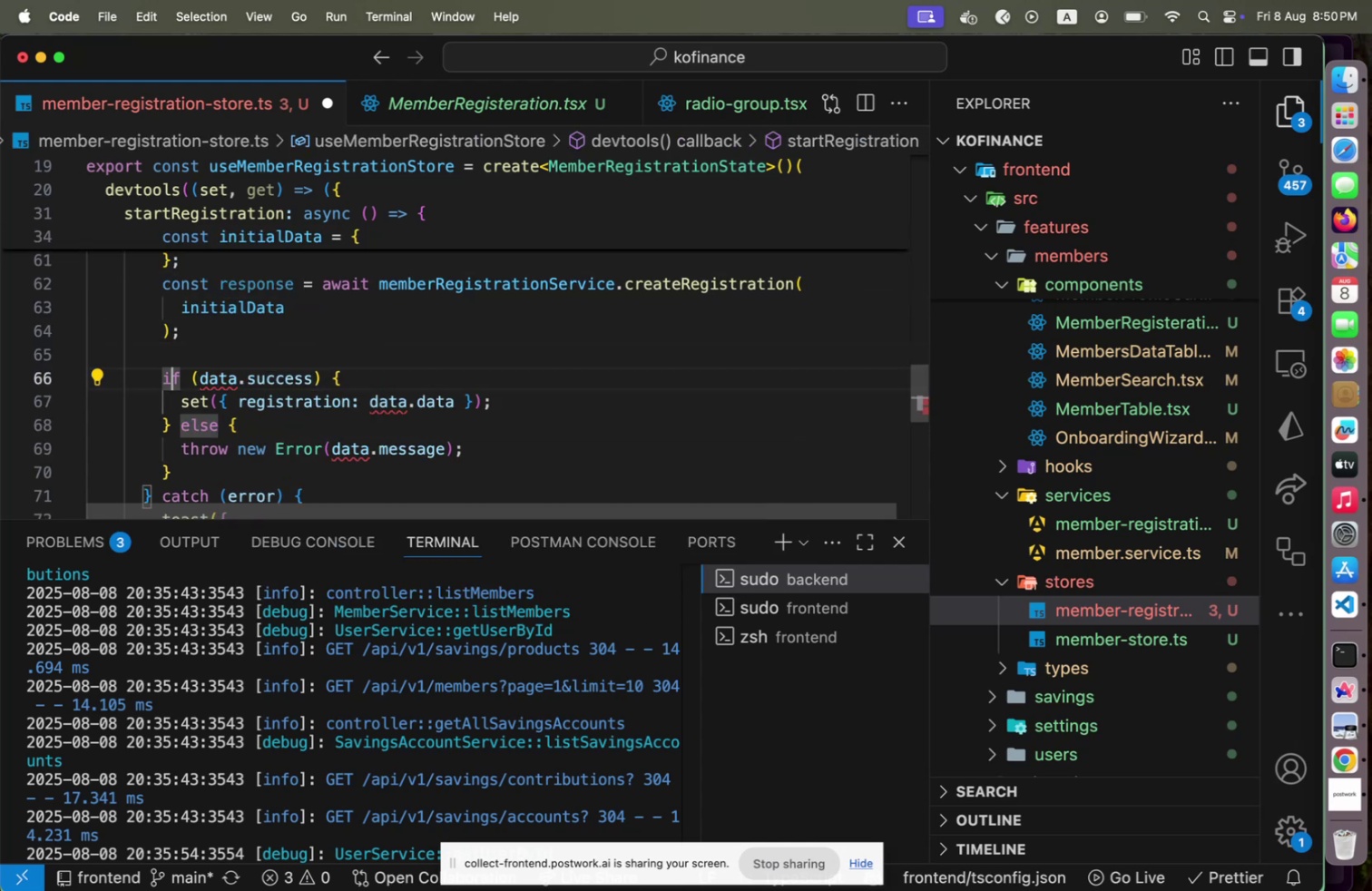 
key(ArrowRight)
 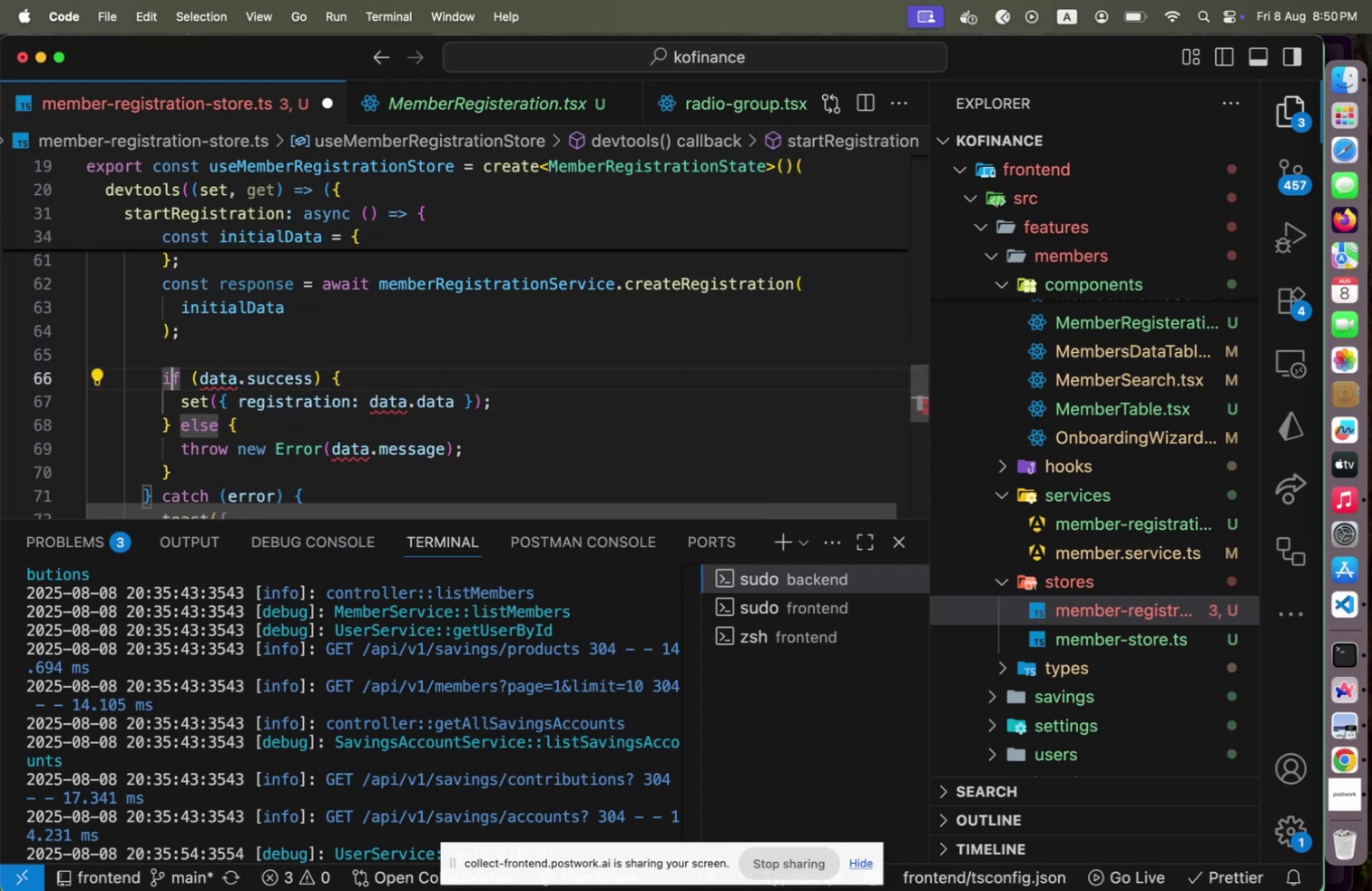 
key(ArrowRight)
 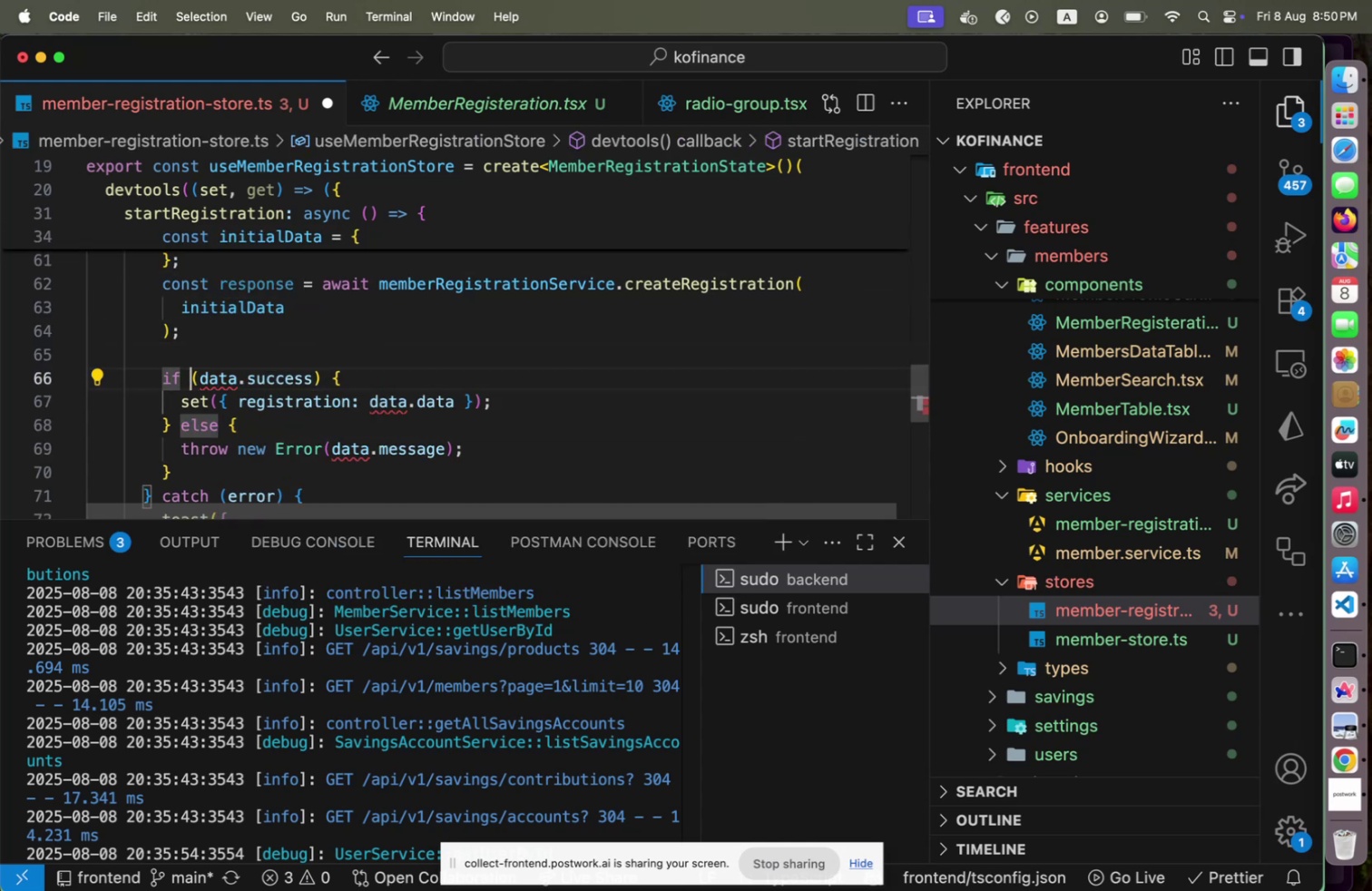 
key(ArrowRight)
 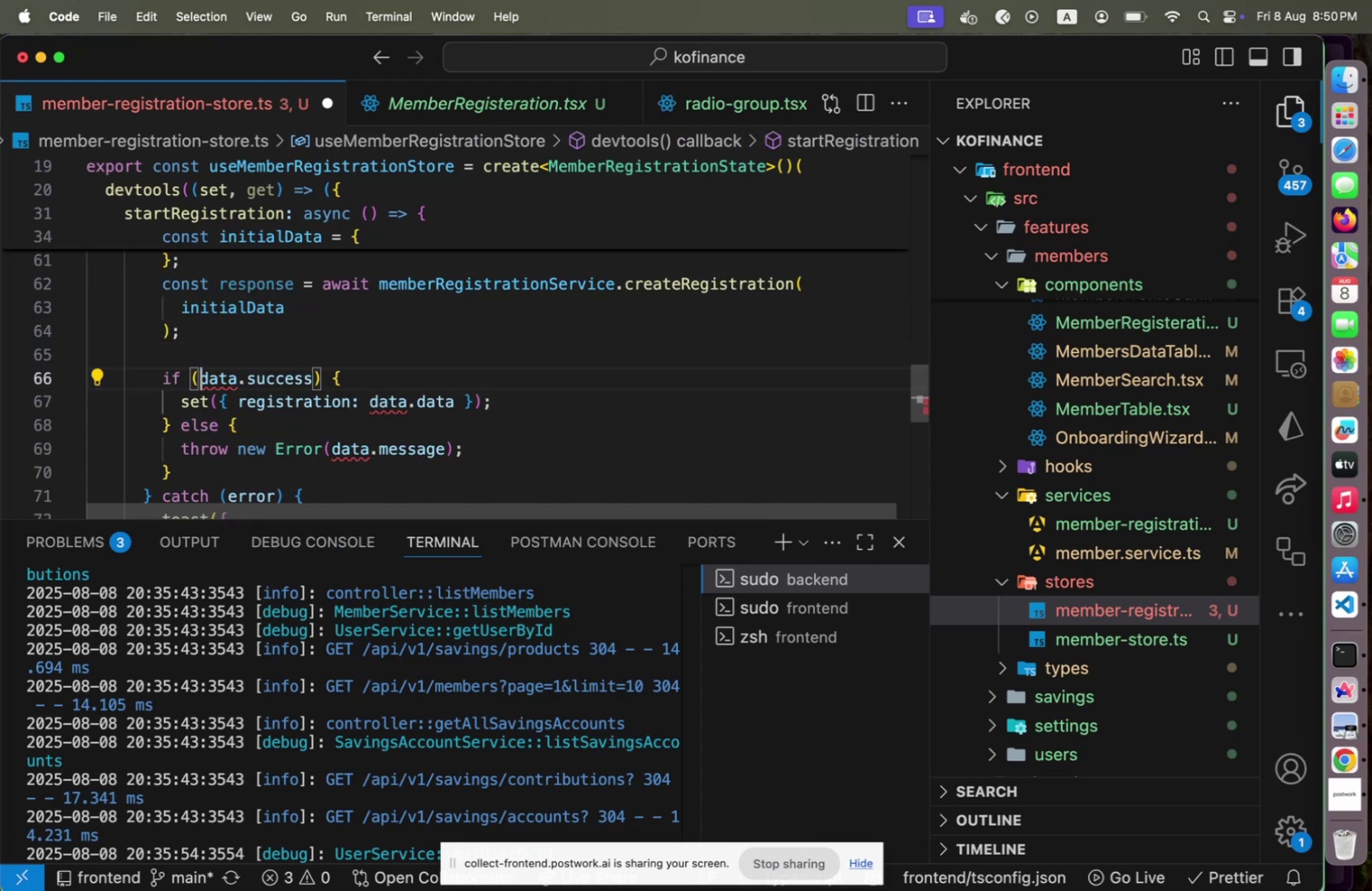 
type(response.[End])
 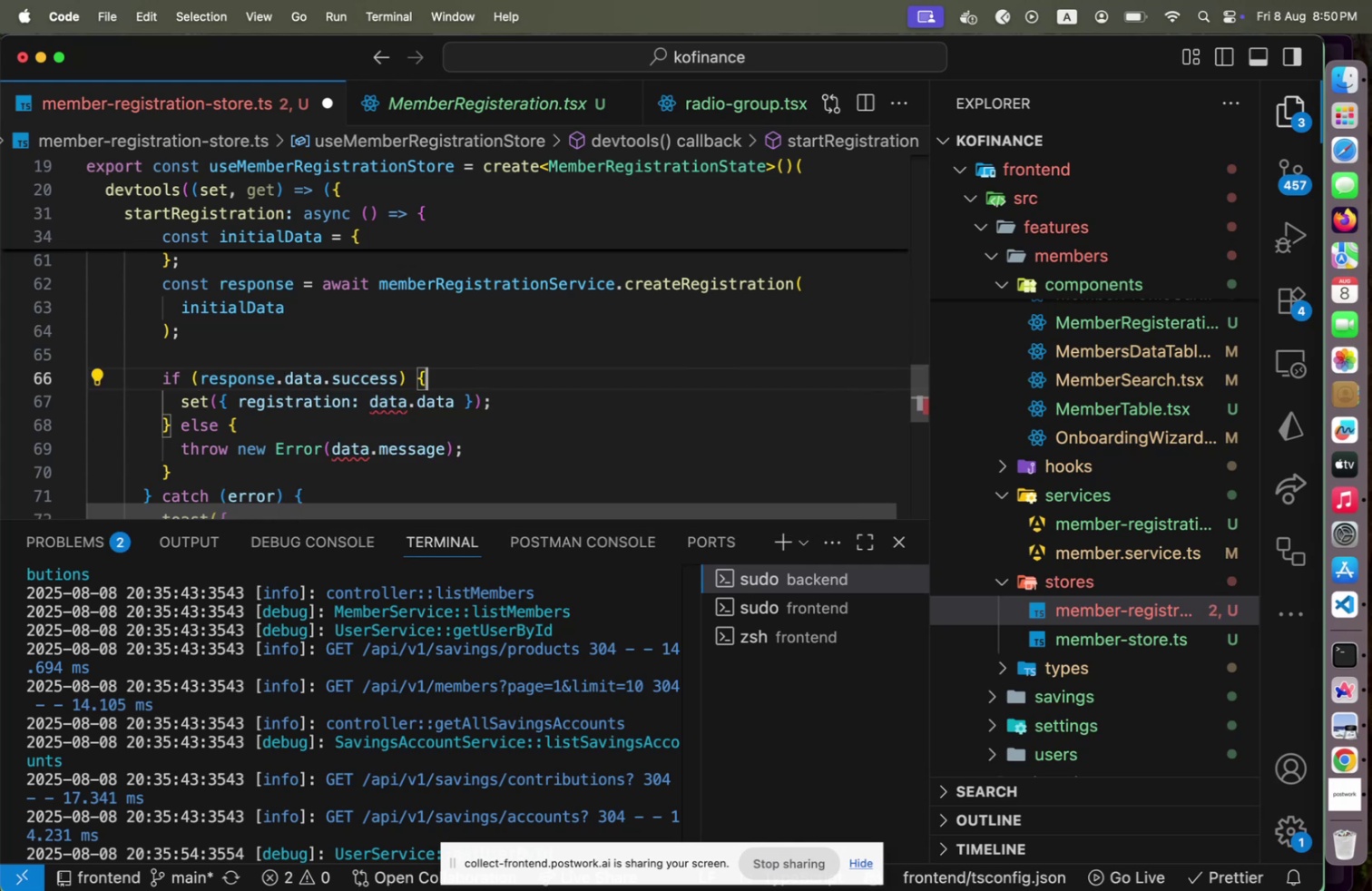 
key(ArrowDown)
 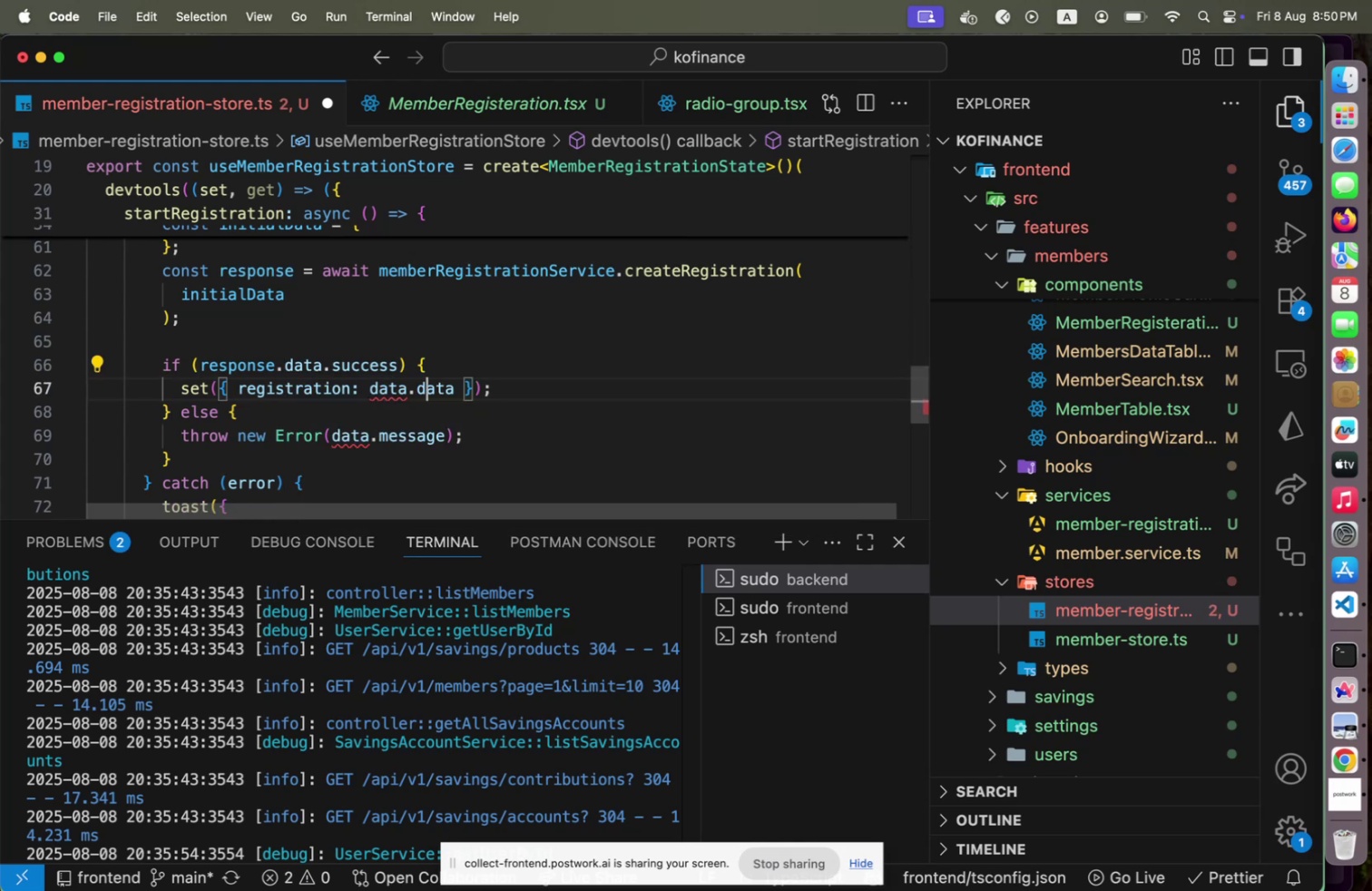 
key(ArrowLeft)
 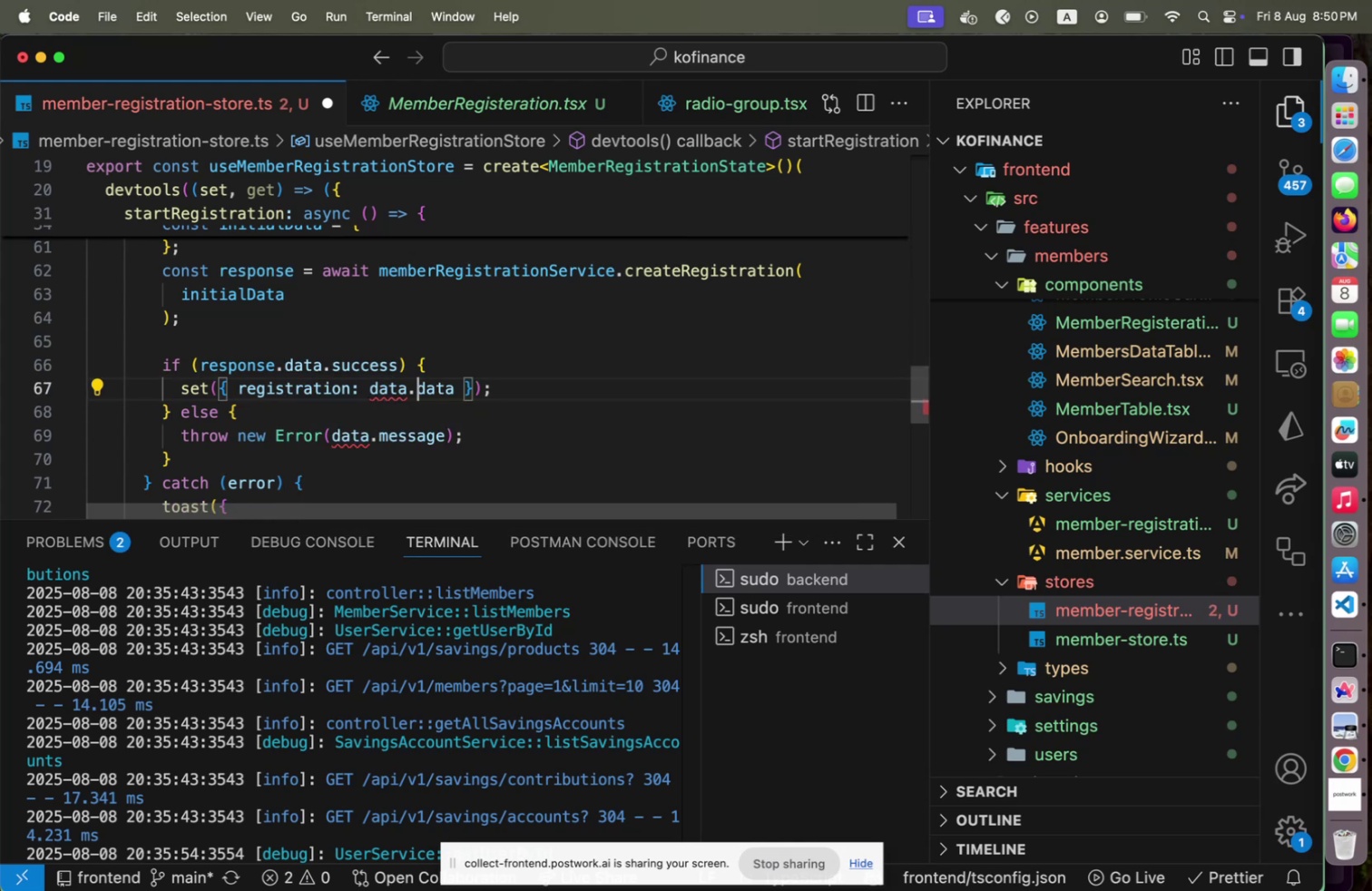 
key(ArrowLeft)
 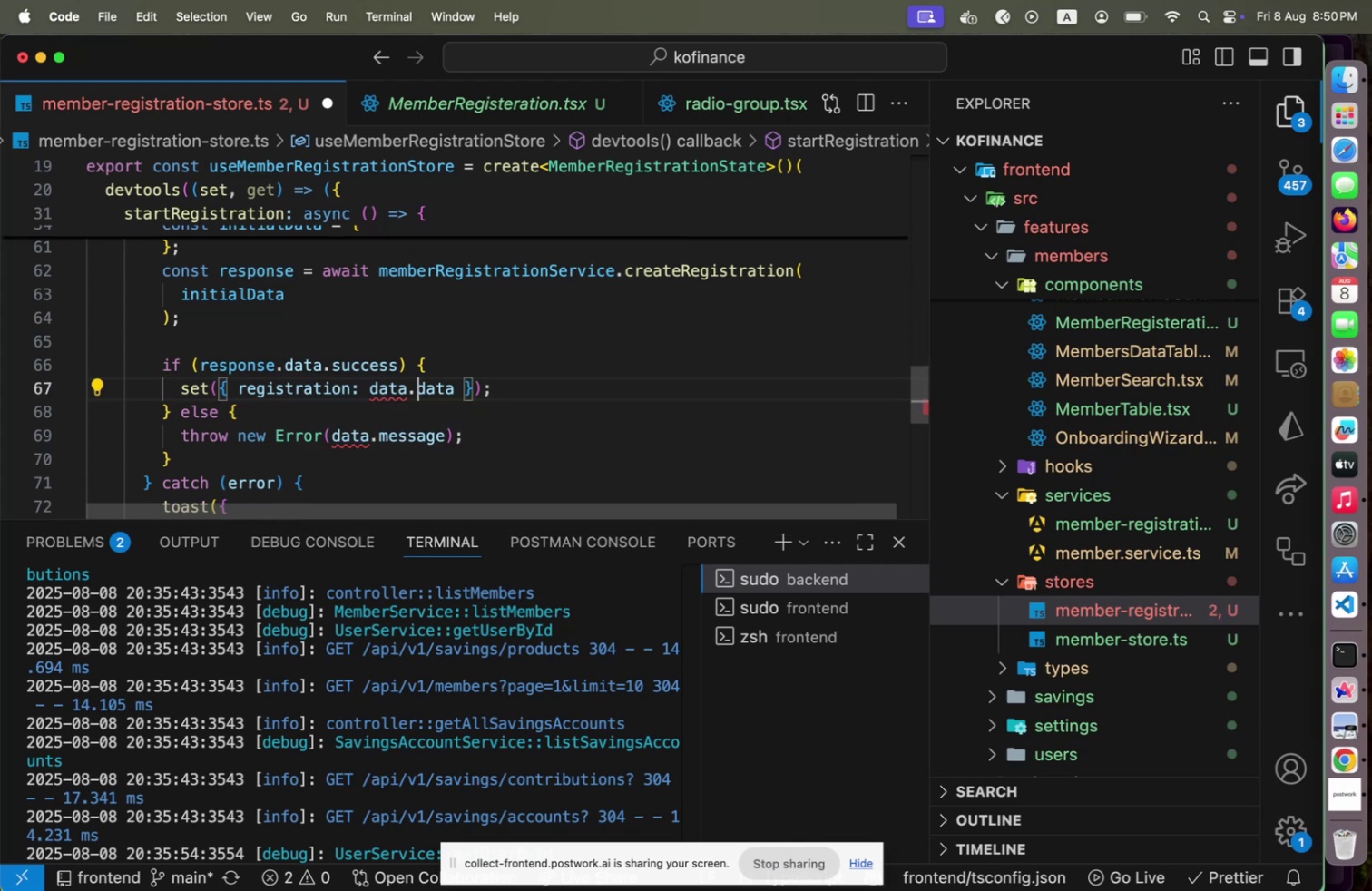 
key(ArrowLeft)
 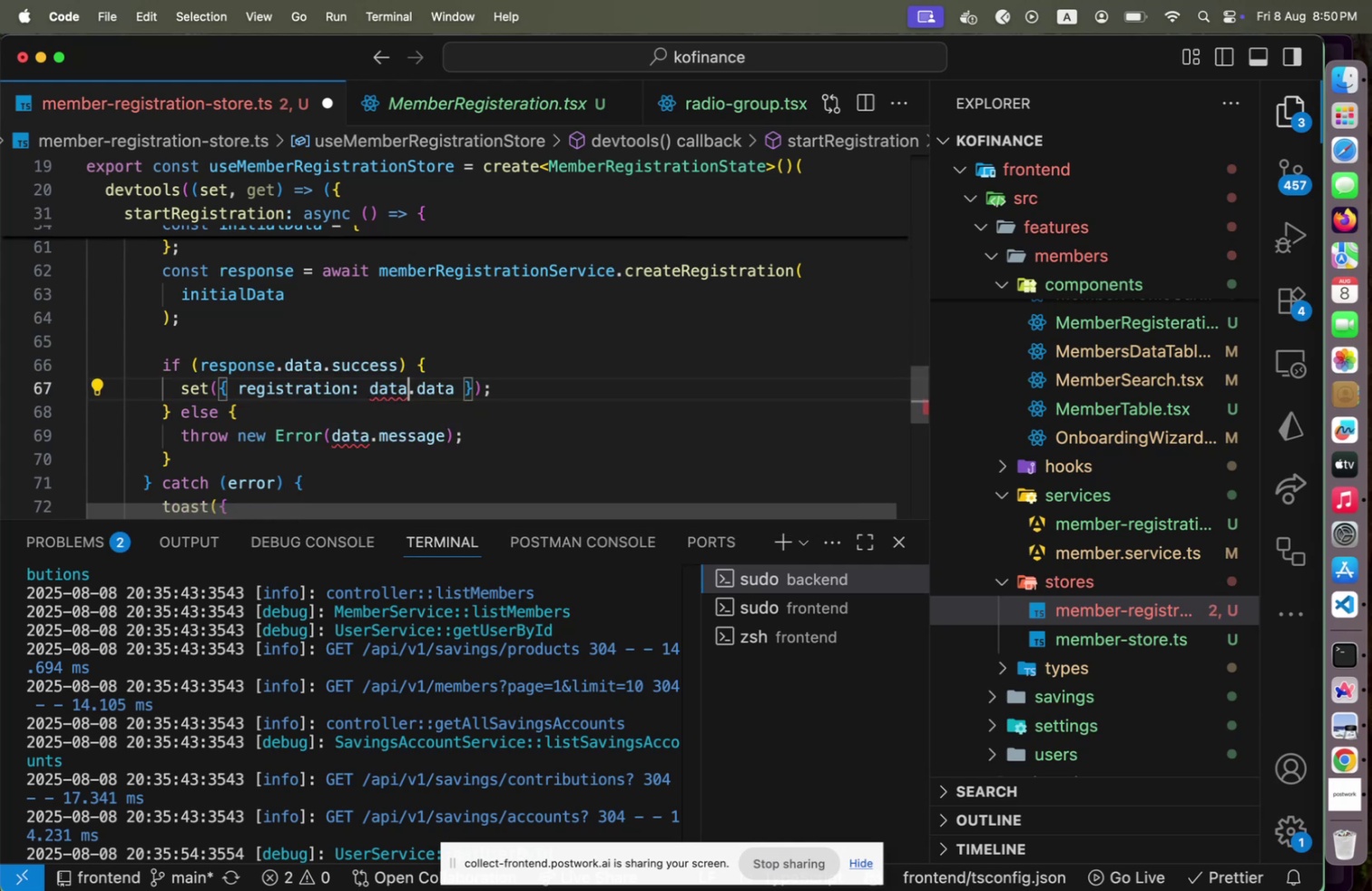 
key(ArrowLeft)
 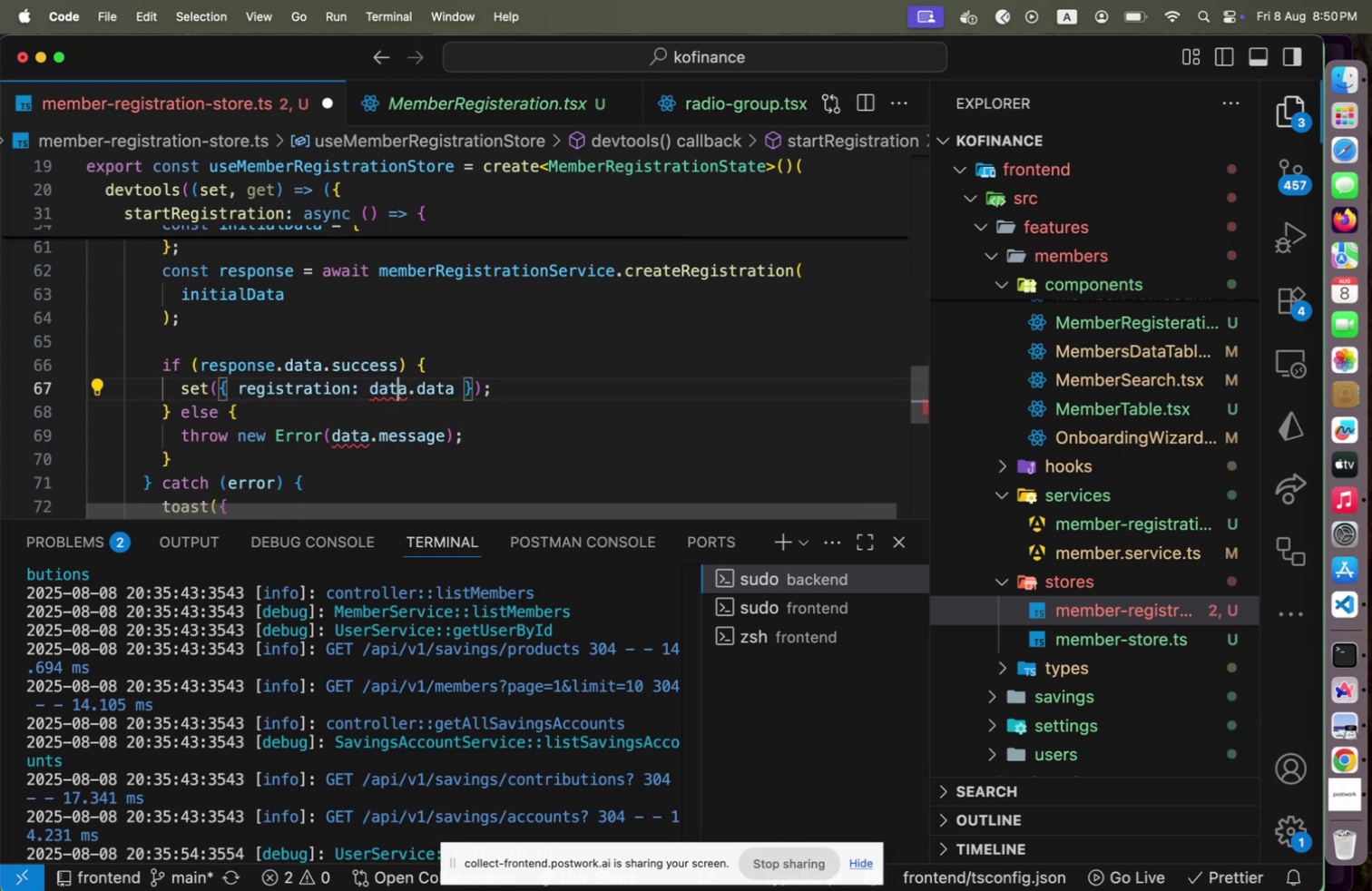 
key(ArrowLeft)
 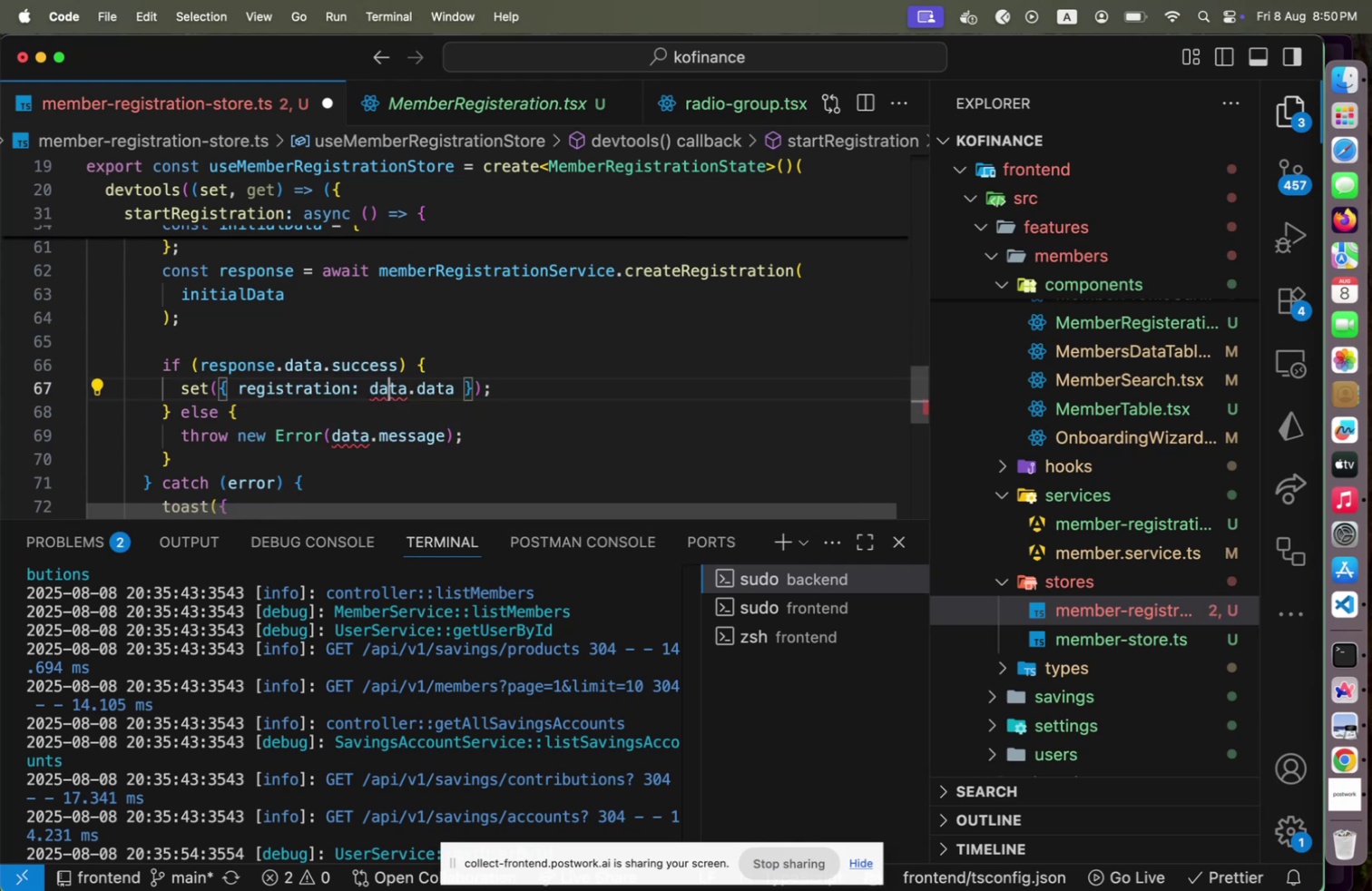 
key(ArrowLeft)
 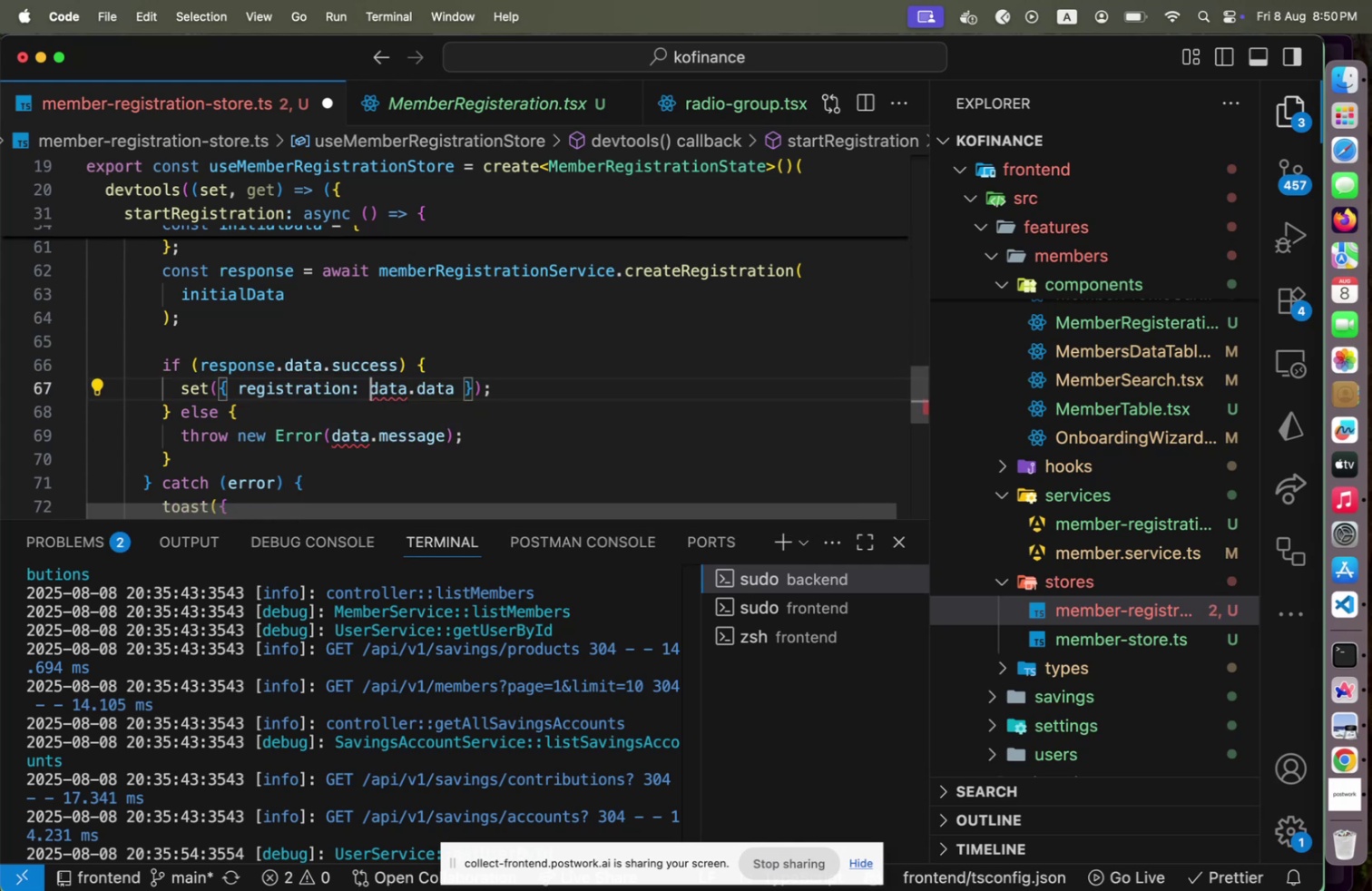 
type(response.[End])
 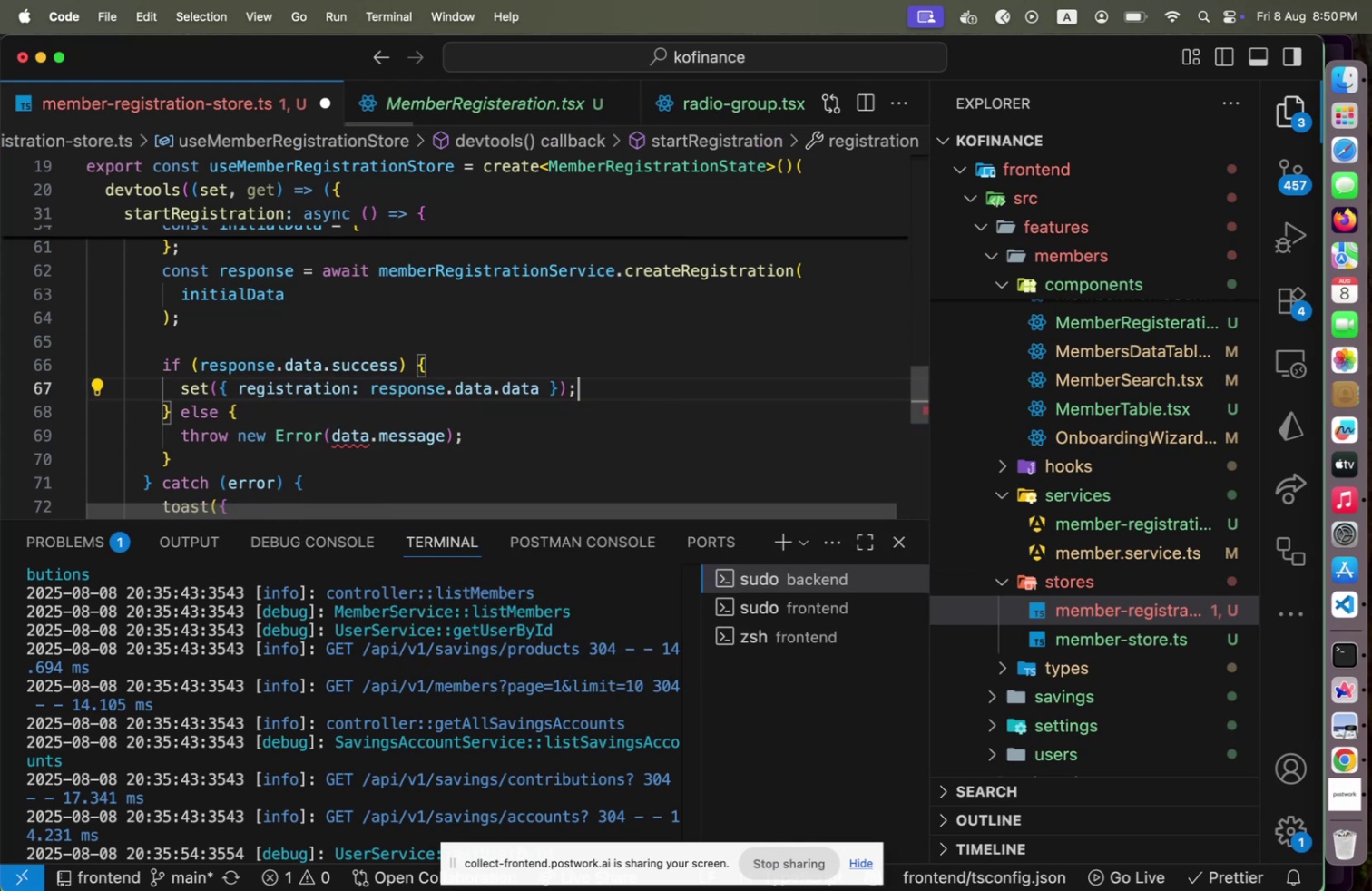 
key(ArrowDown)
 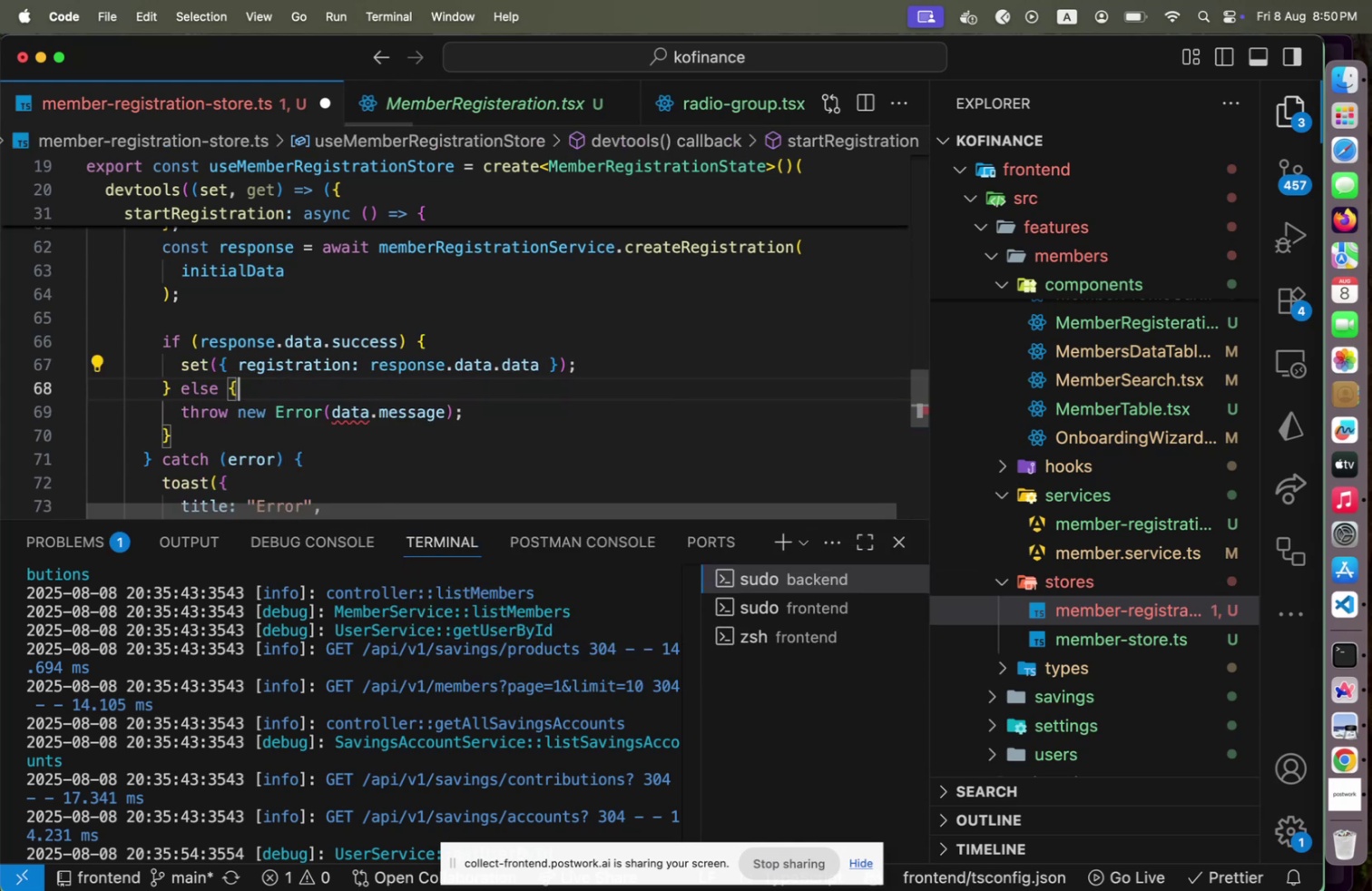 
key(ArrowLeft)
 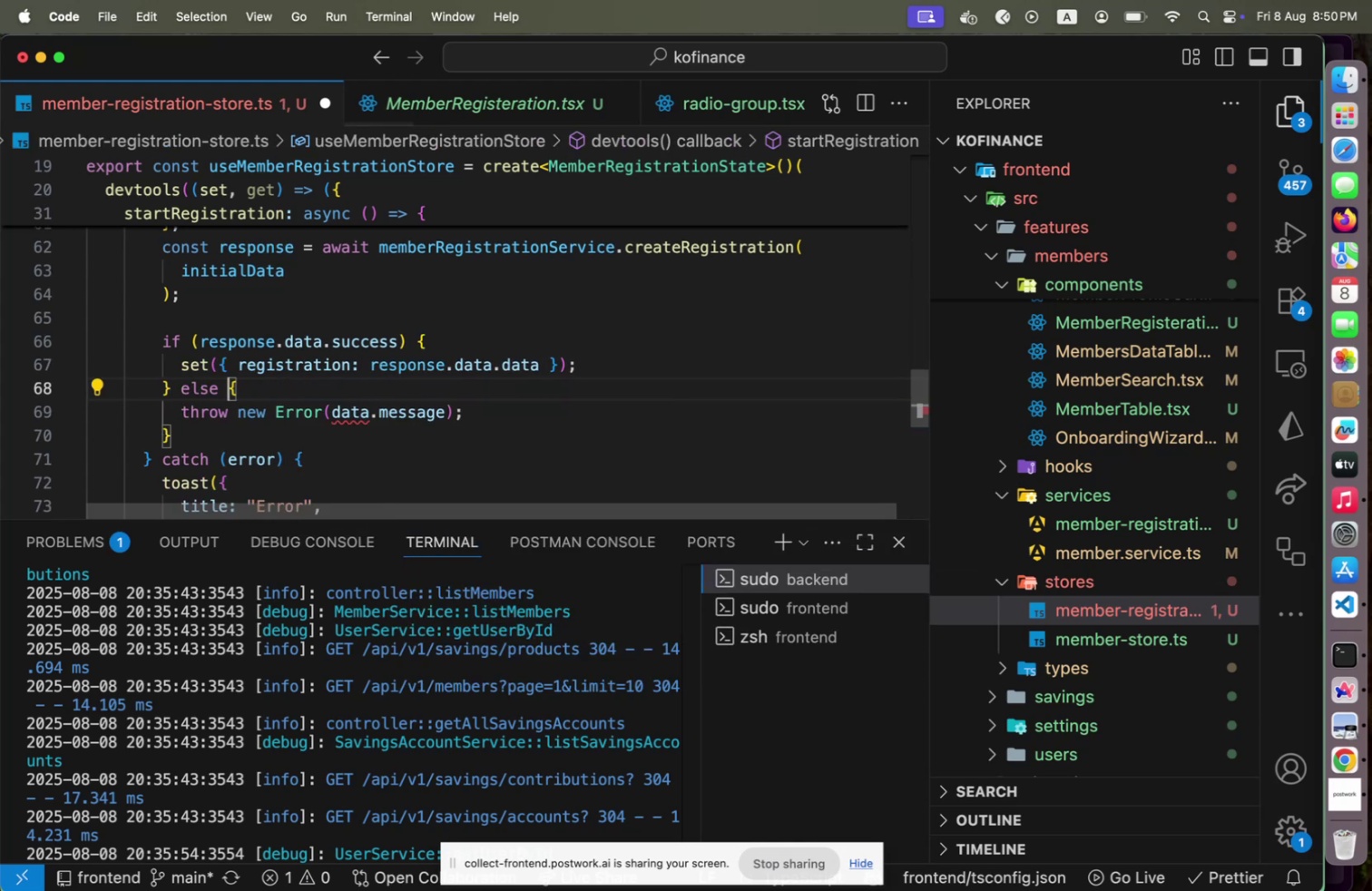 
hold_key(key=ArrowRight, duration=0.55)
 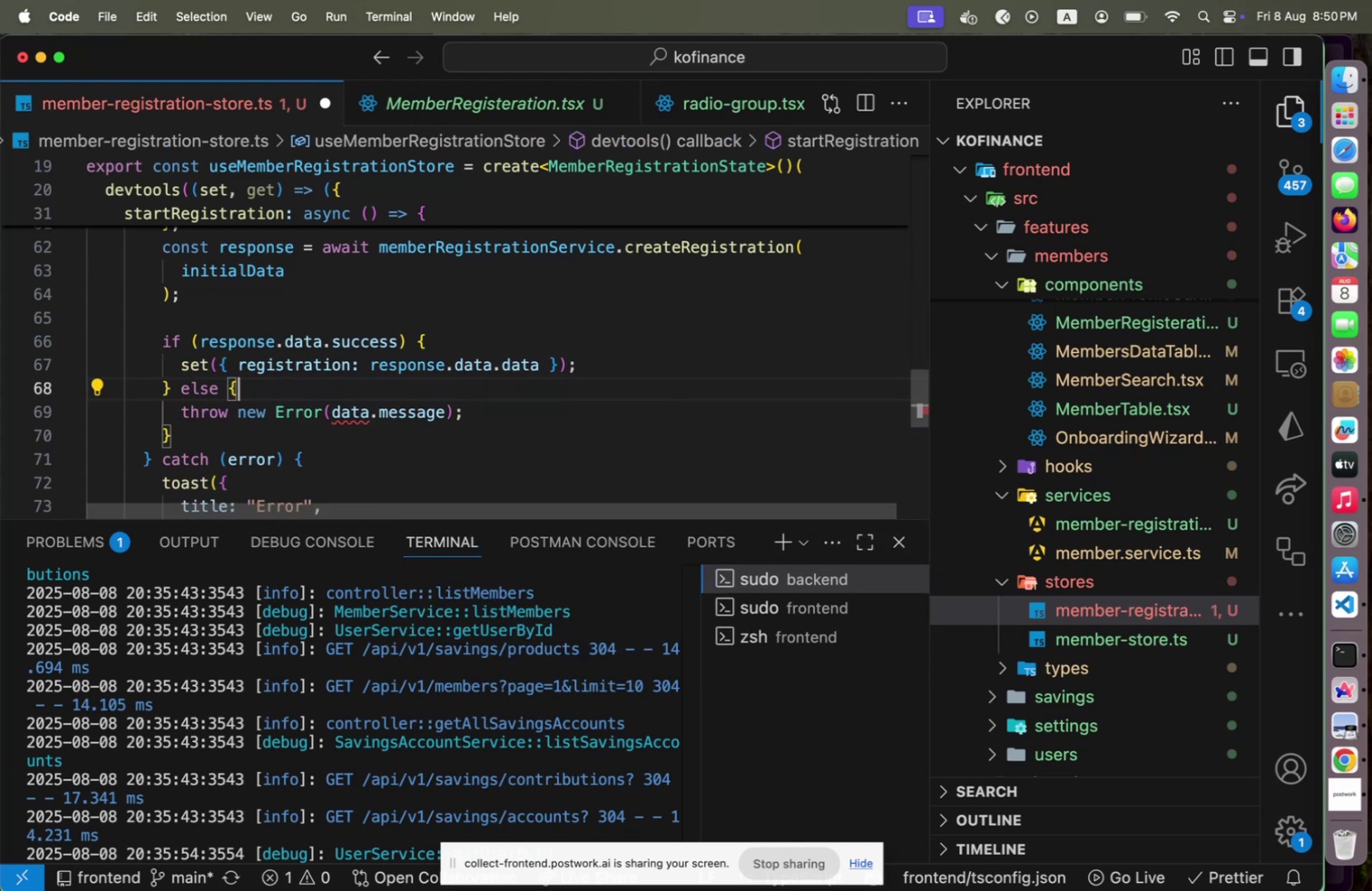 
key(ArrowDown)
 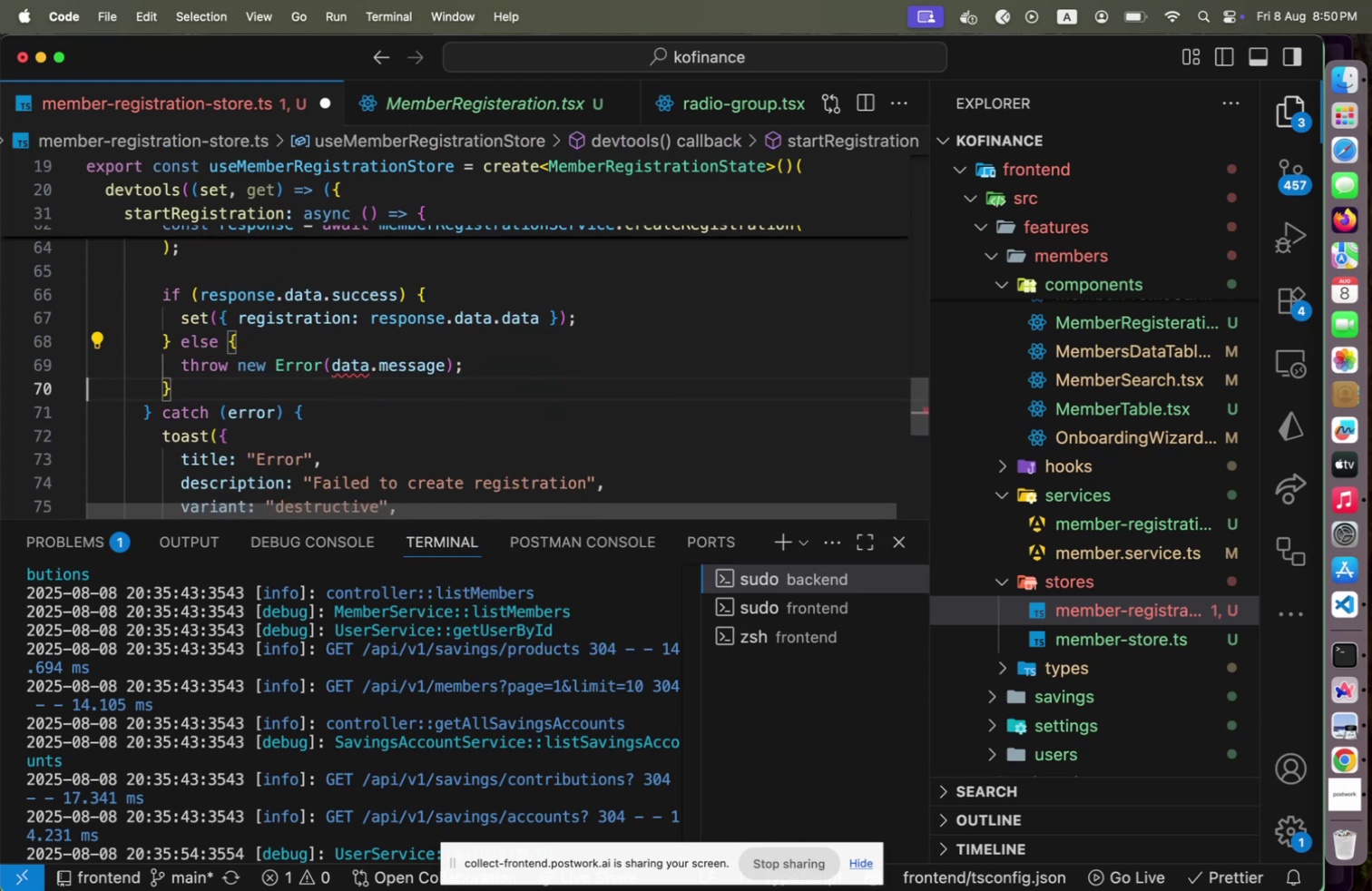 
hold_key(key=ArrowRight, duration=1.5)
 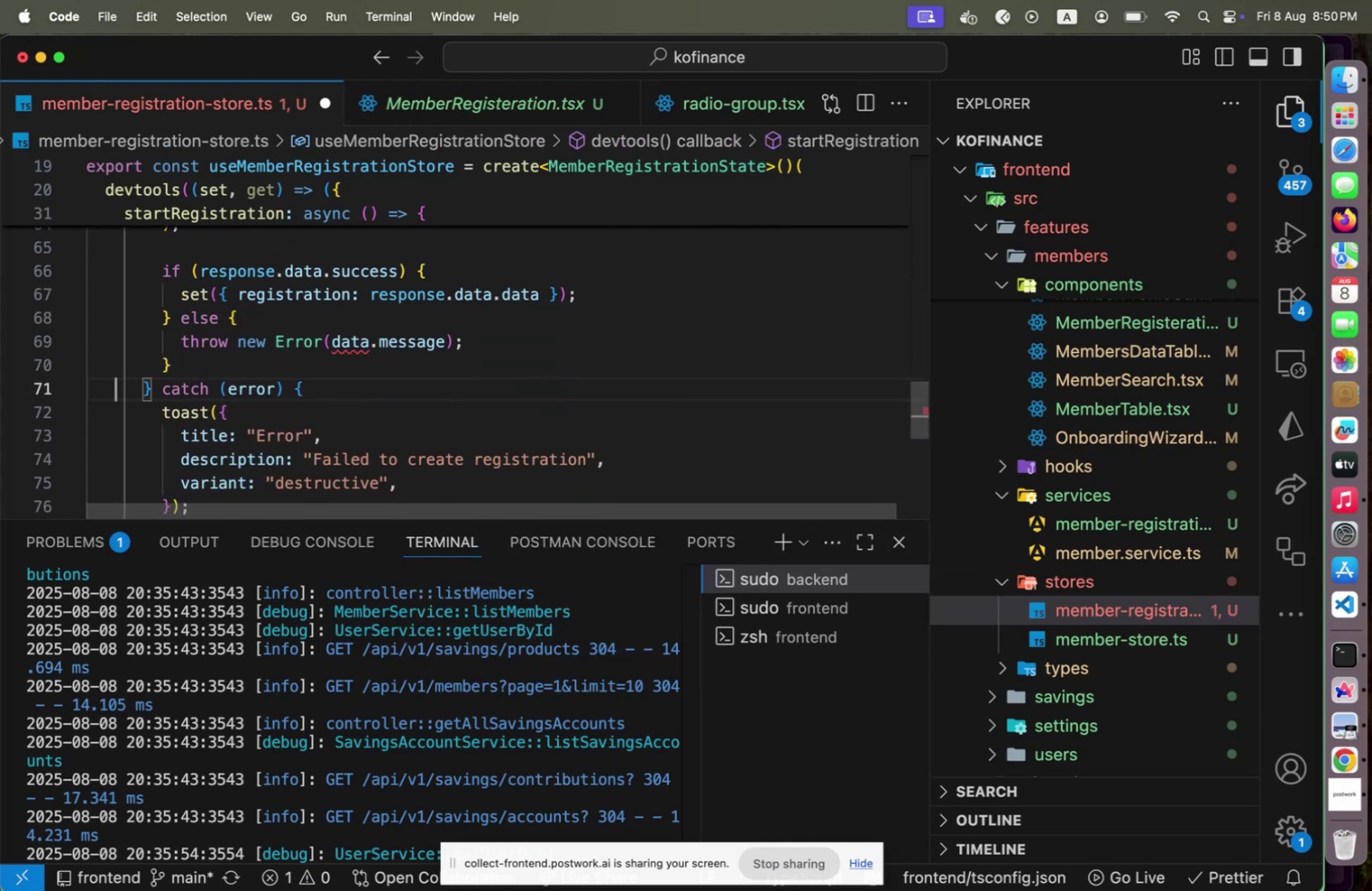 
key(ArrowUp)
 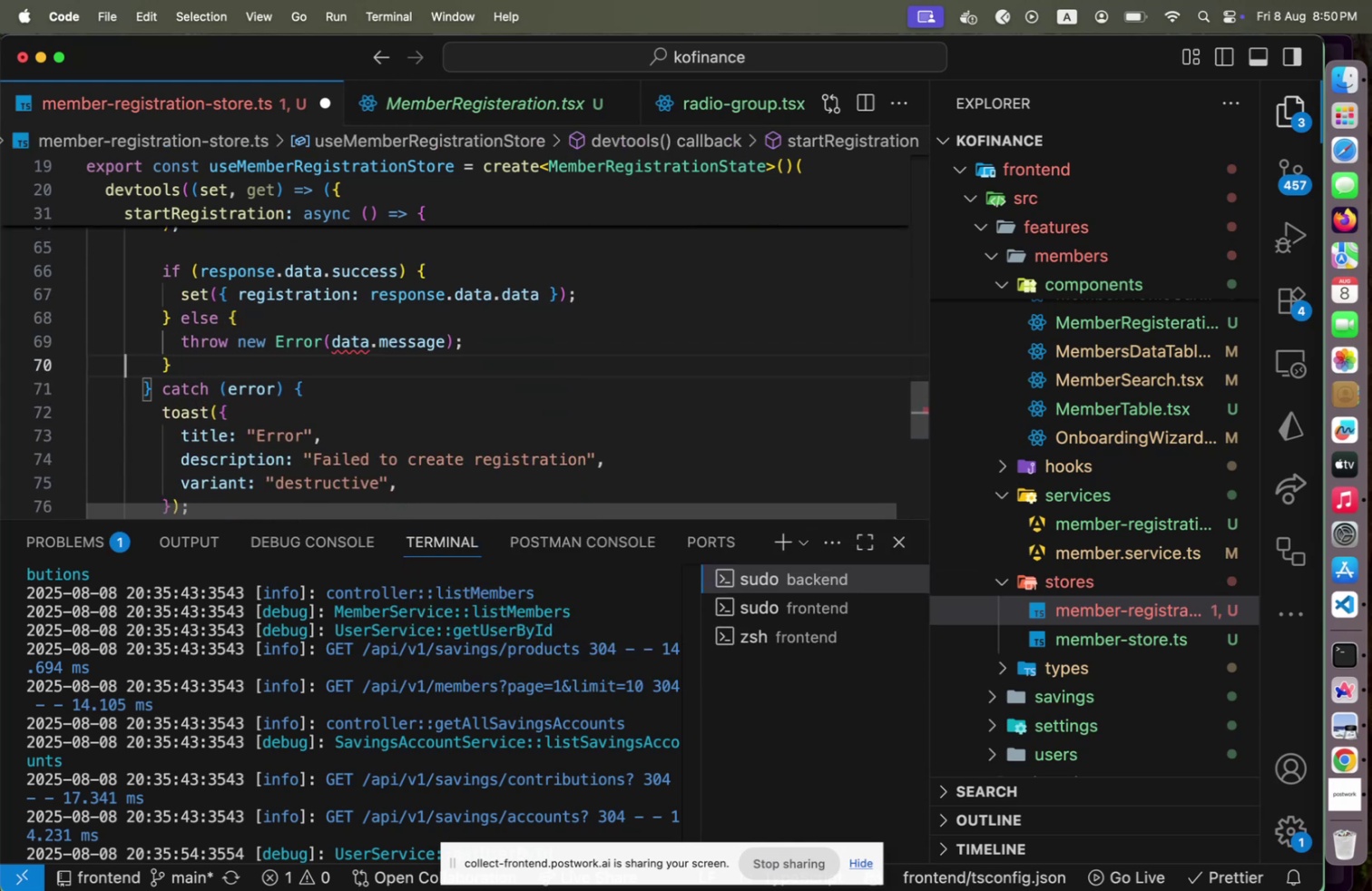 
key(ArrowUp)
 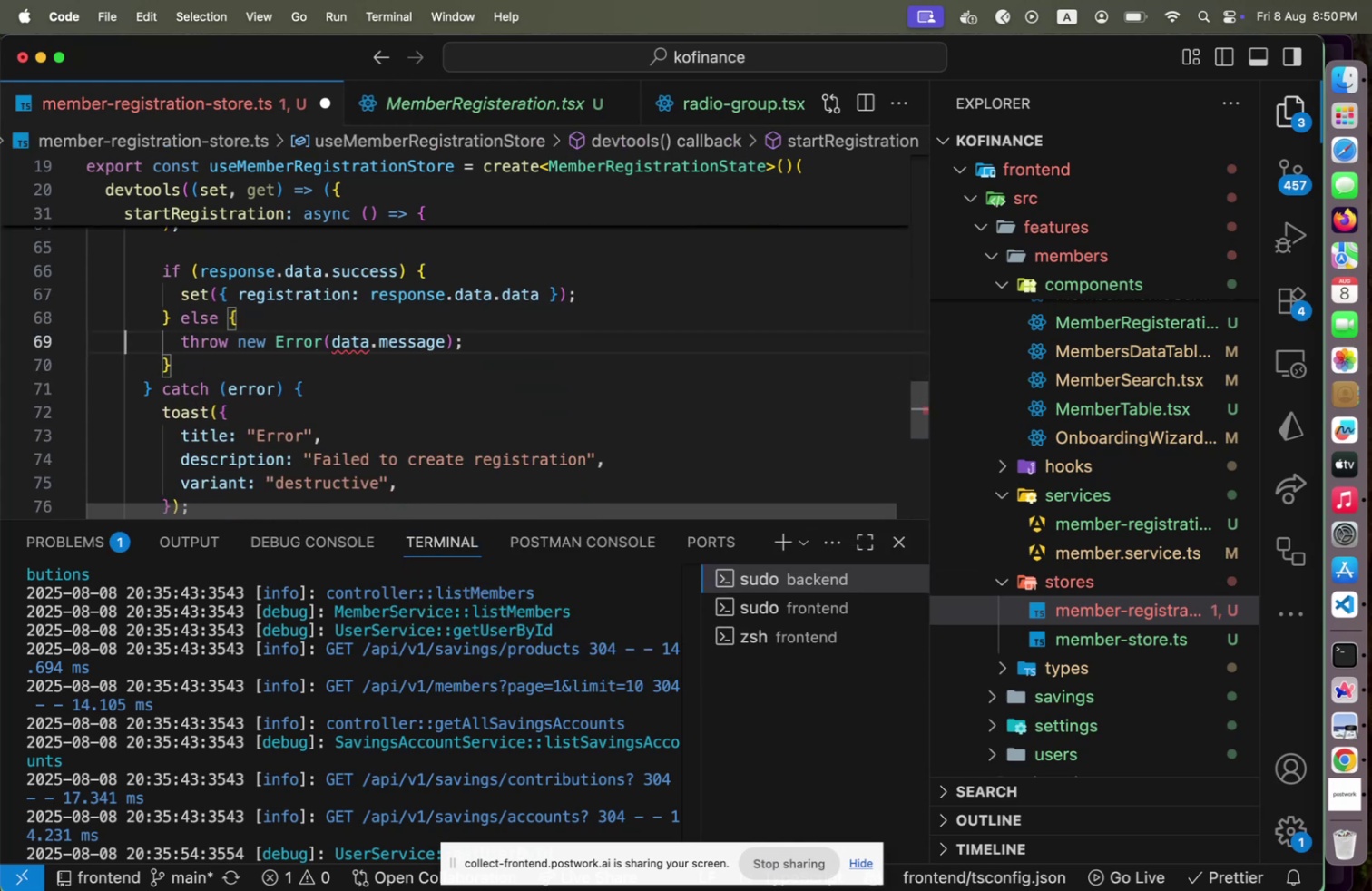 
type([End]response.[End])
 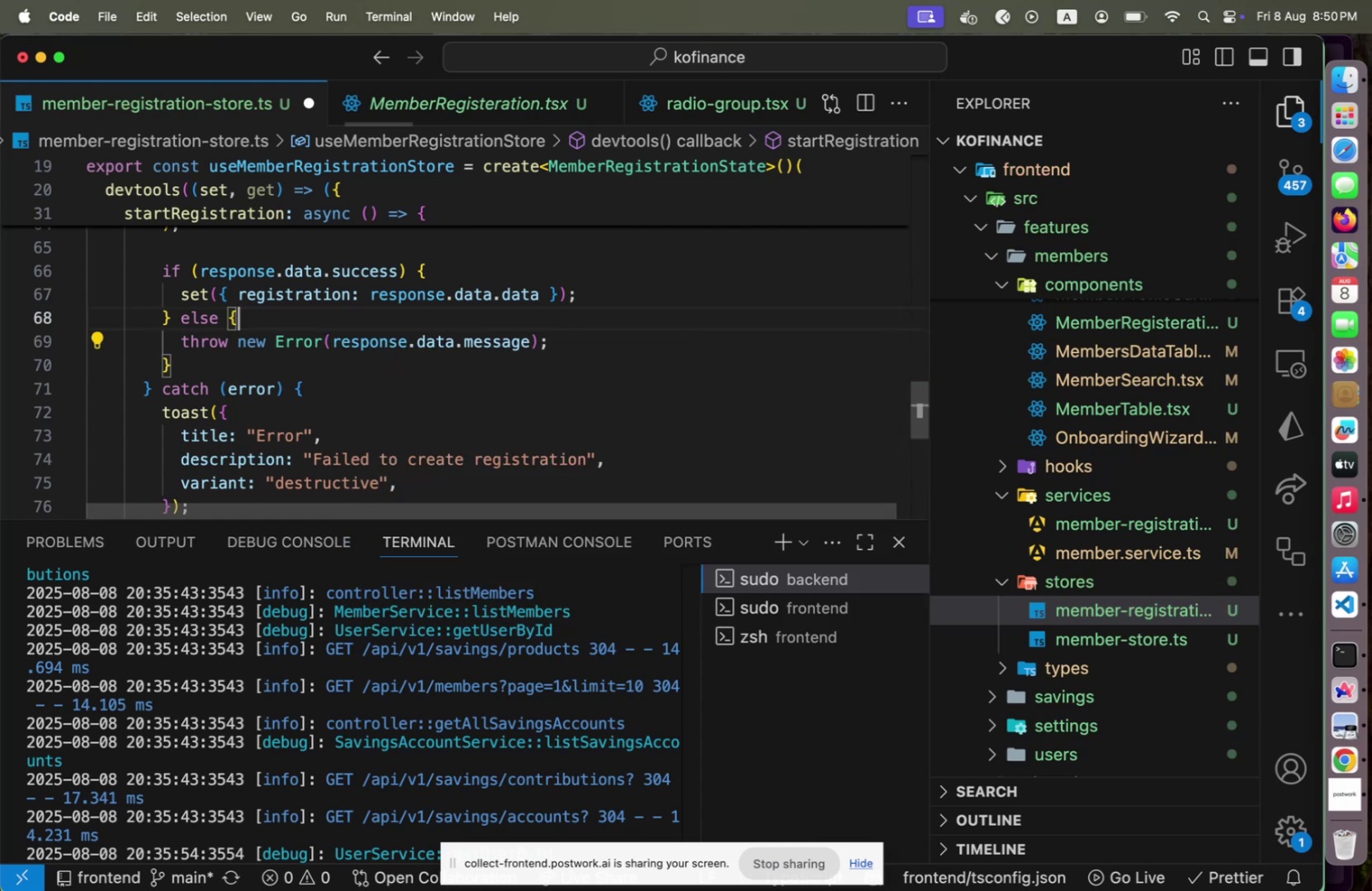 
hold_key(key=ArrowLeft, duration=1.51)
 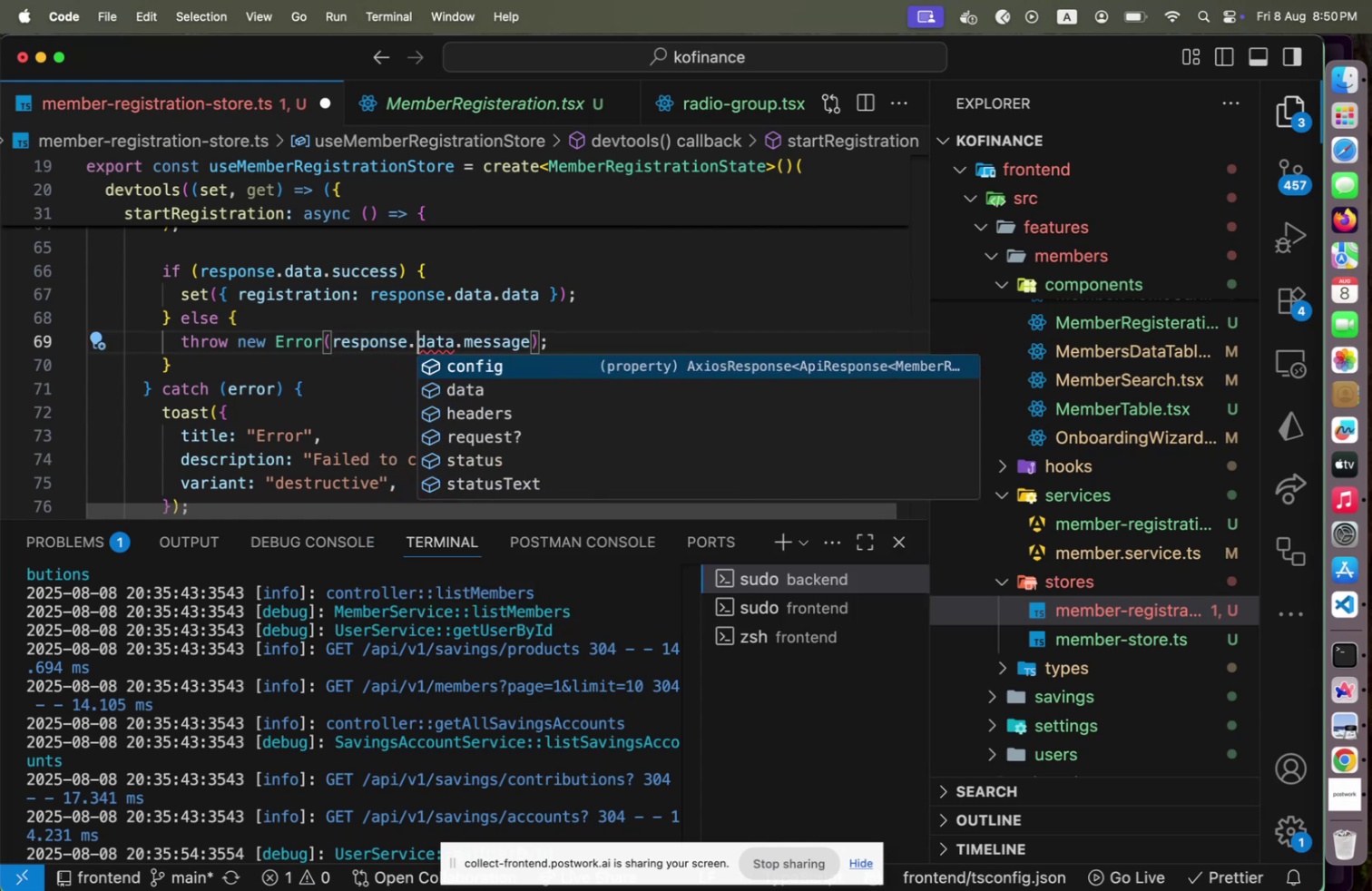 
key(ArrowUp)
 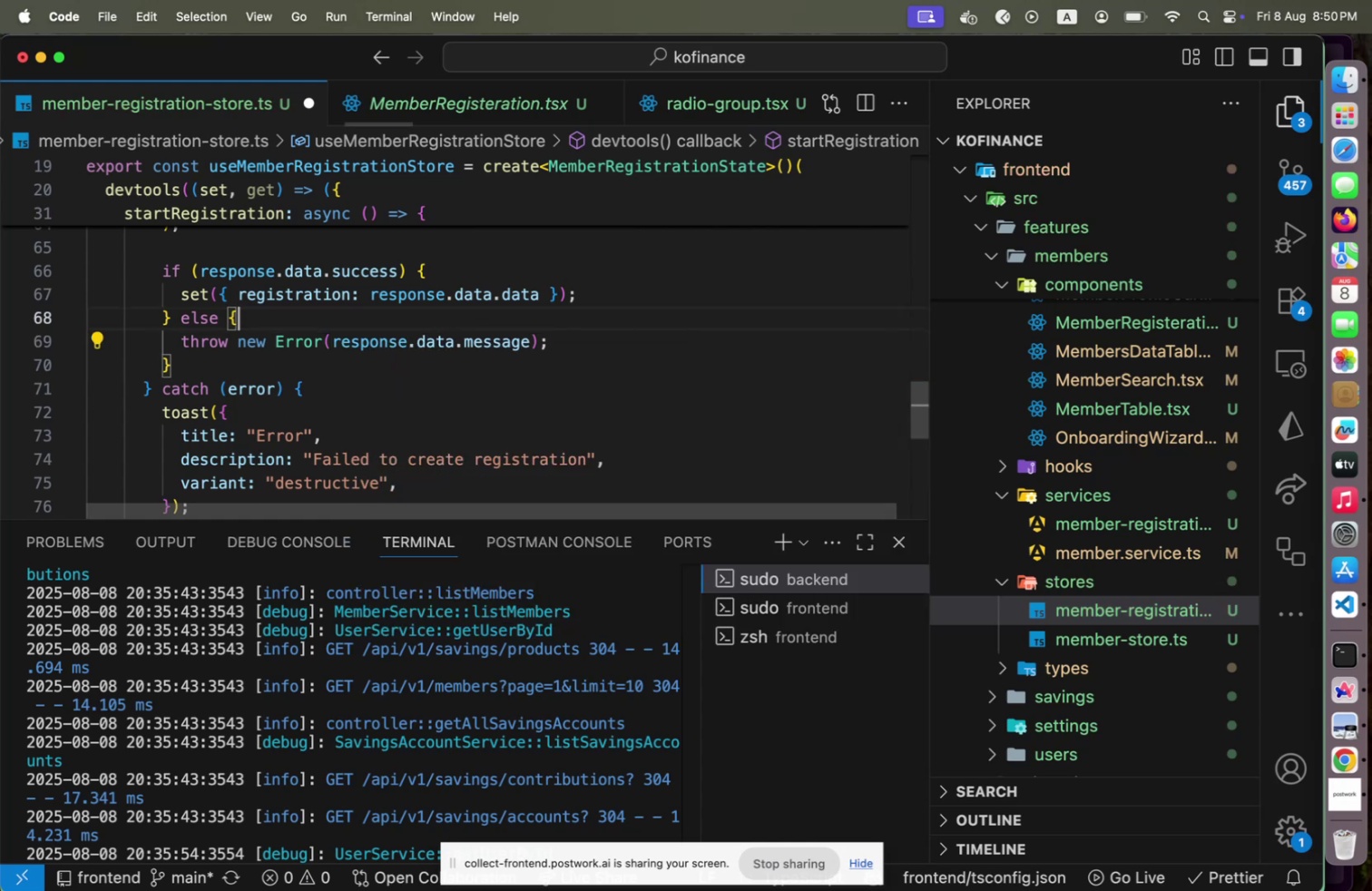 
key(Alt+Shift+F)
 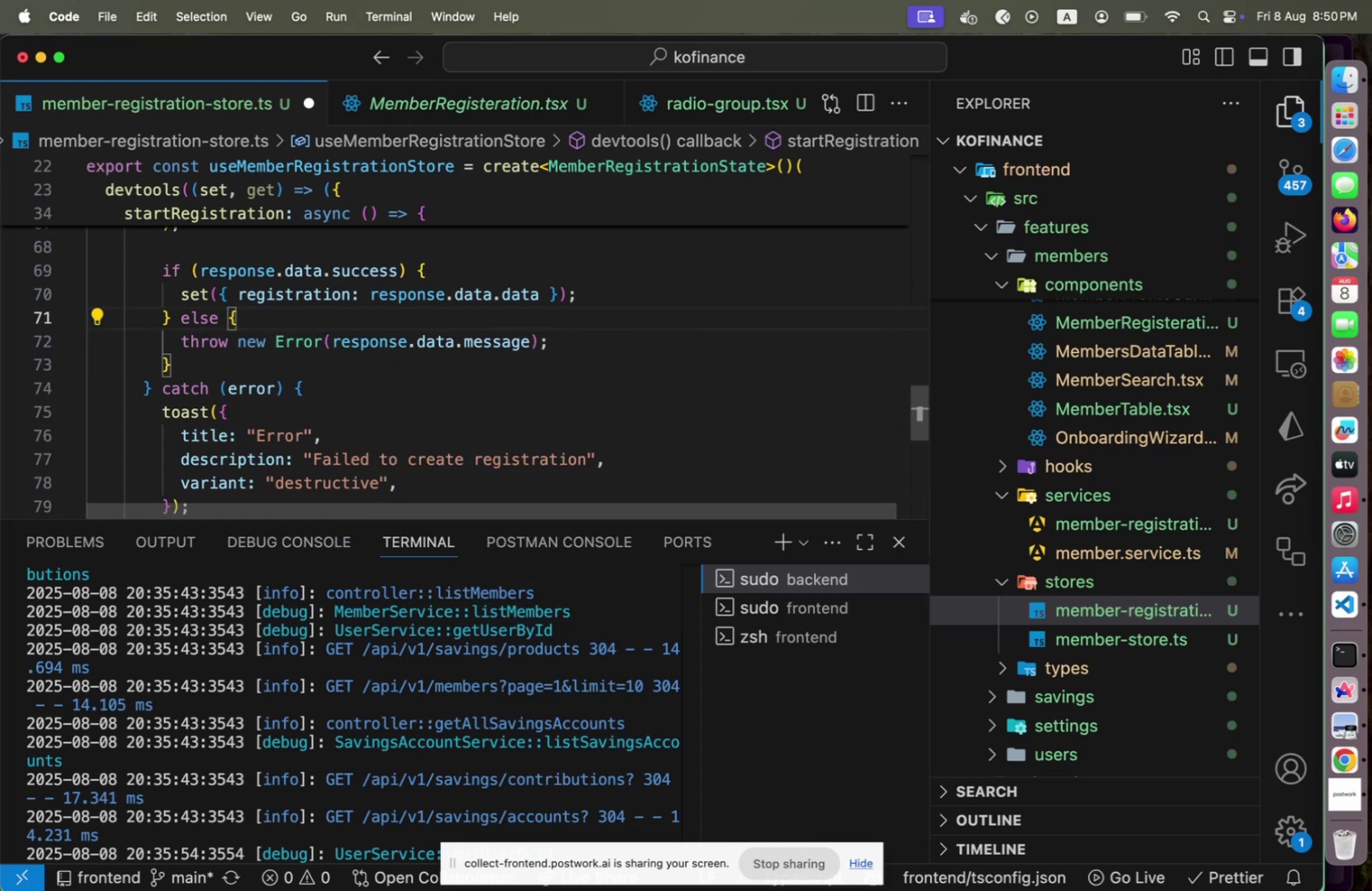 
scroll: coordinate [274, 387], scroll_direction: up, amount: 17.0
 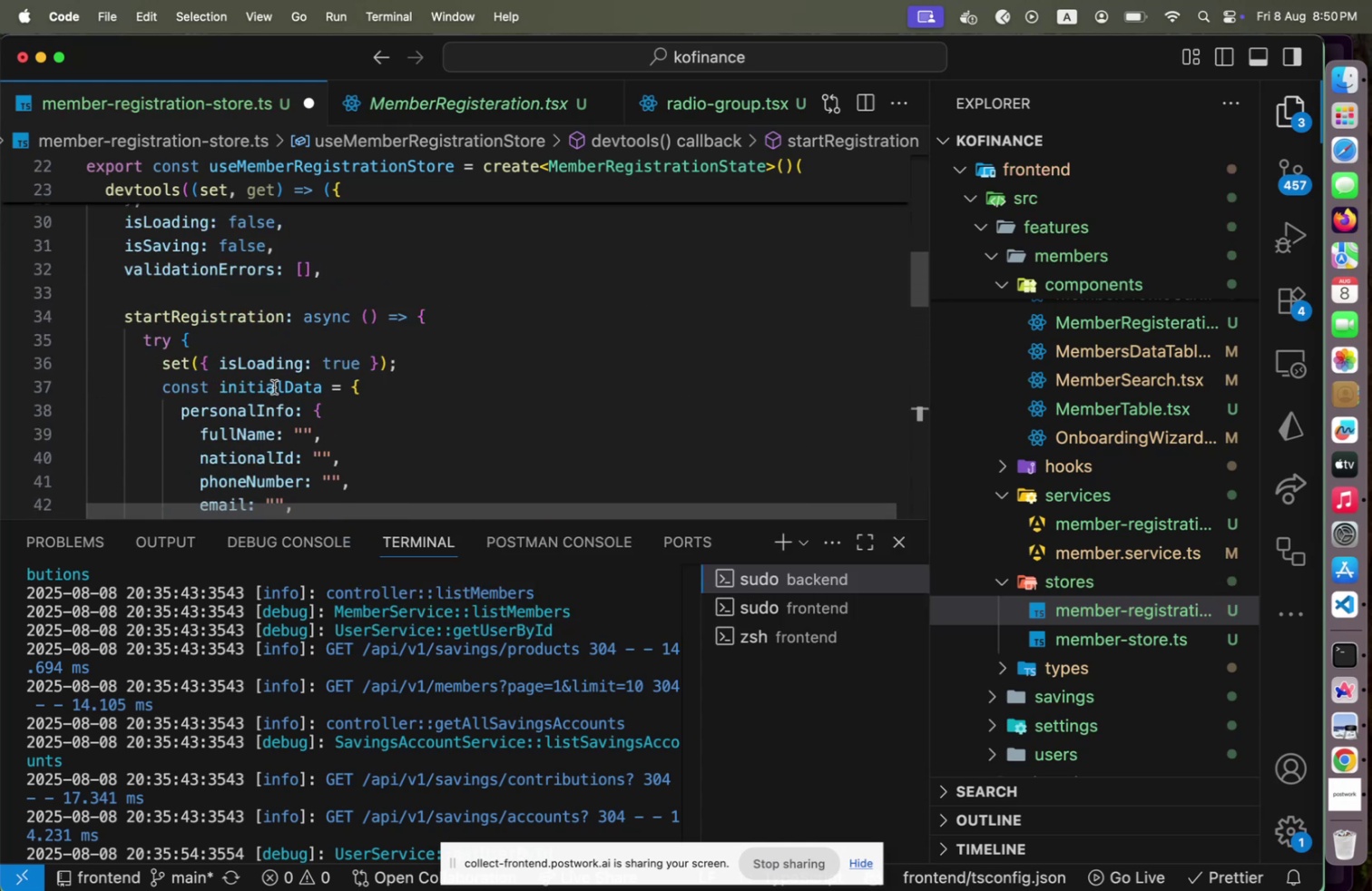 
key(Meta+CommandLeft)
 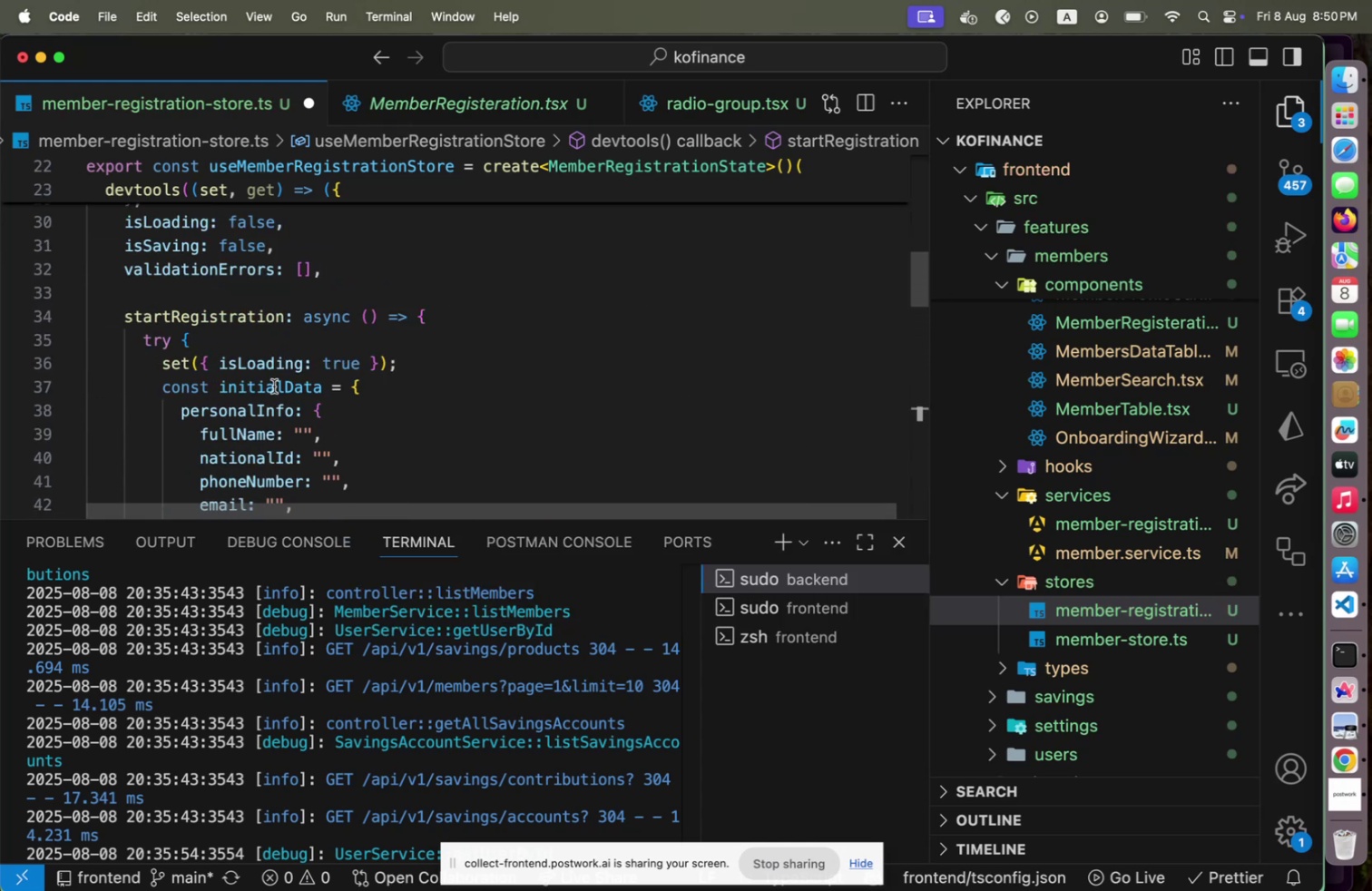 
key(Meta+S)
 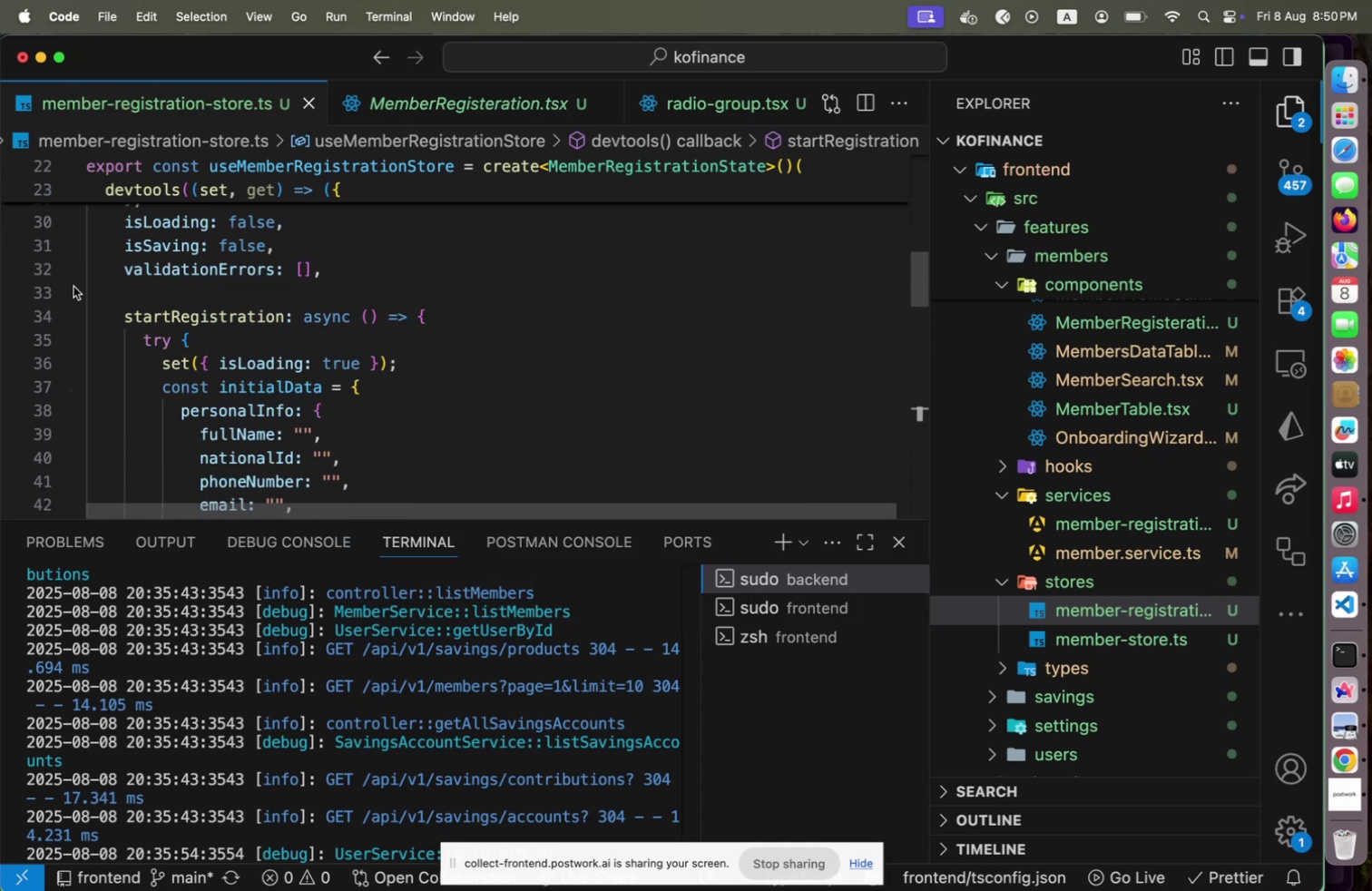 
left_click([72, 313])
 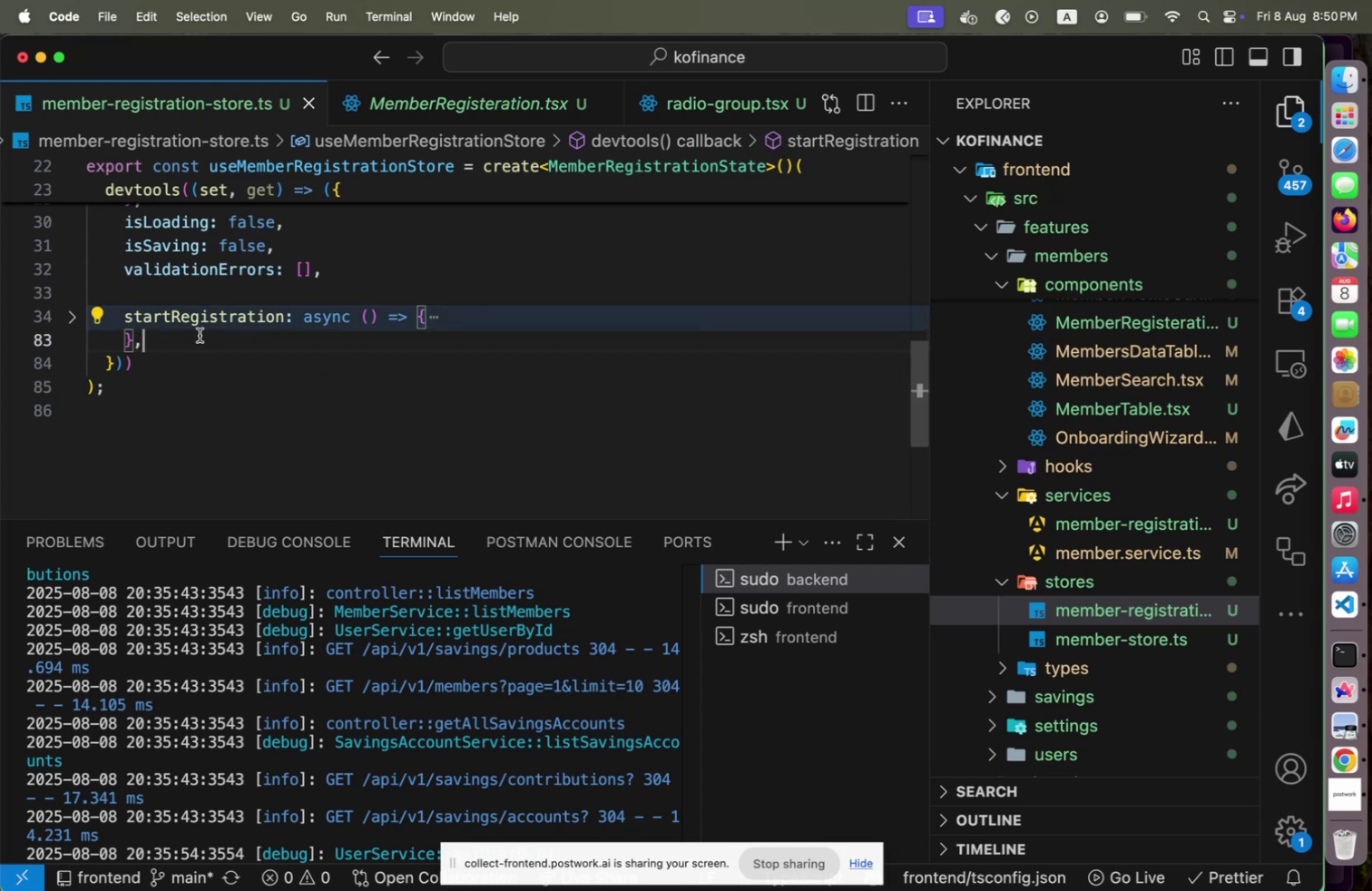 
key(Shift+ArrowDown)
 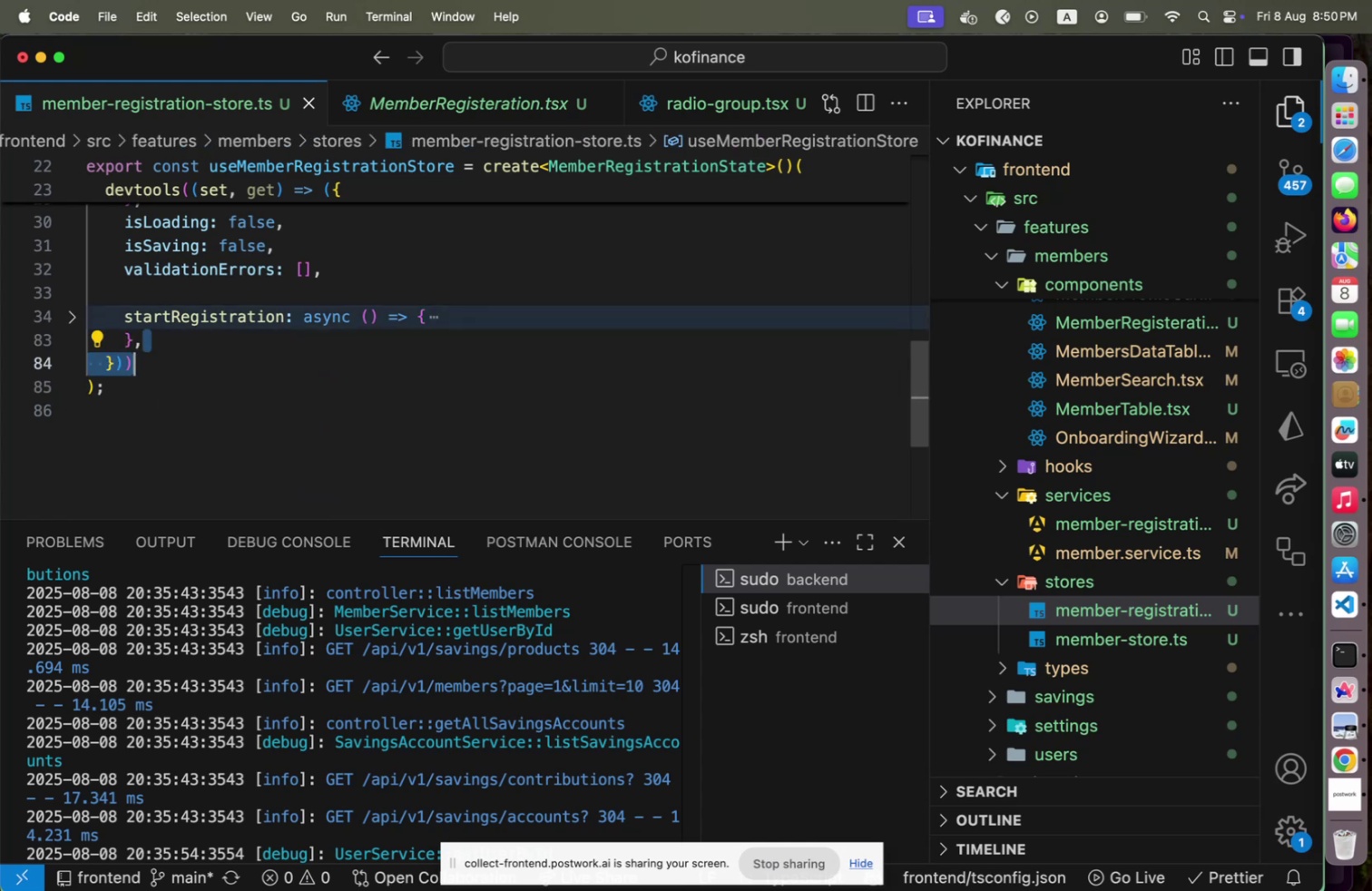 
key(Shift+ArrowUp)
 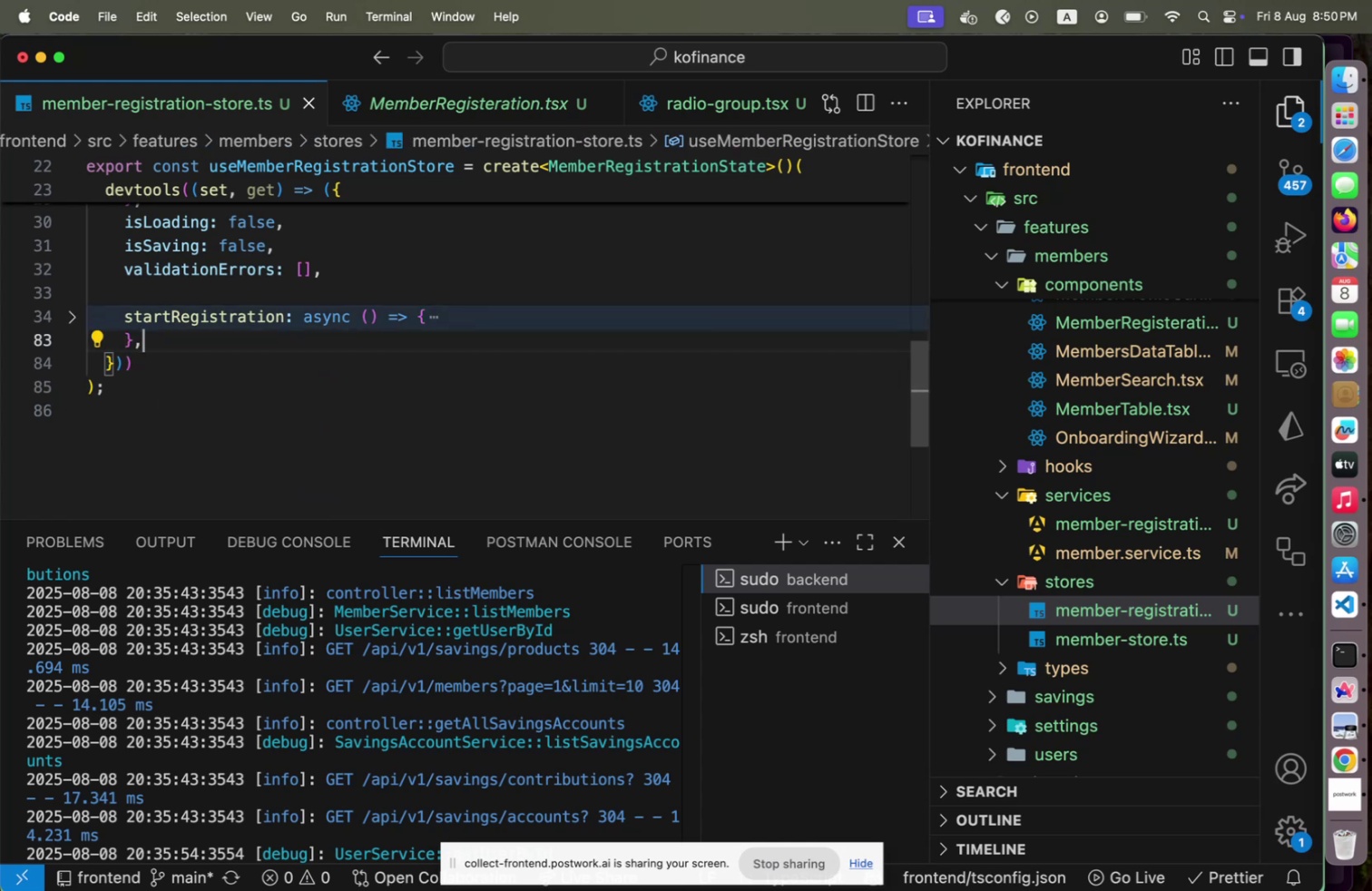 
key(Shift+ArrowUp)
 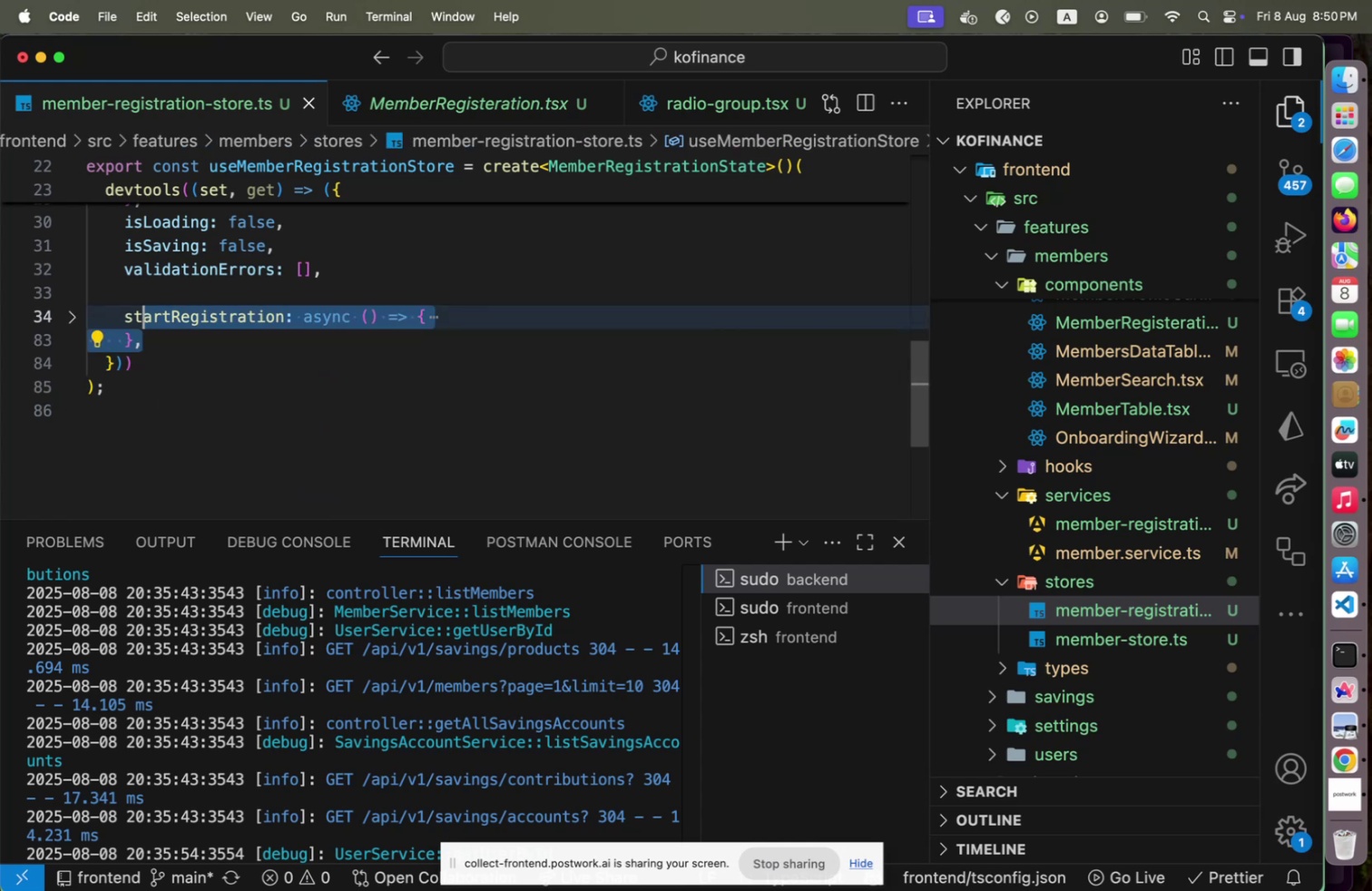 
key(Shift+Home)
 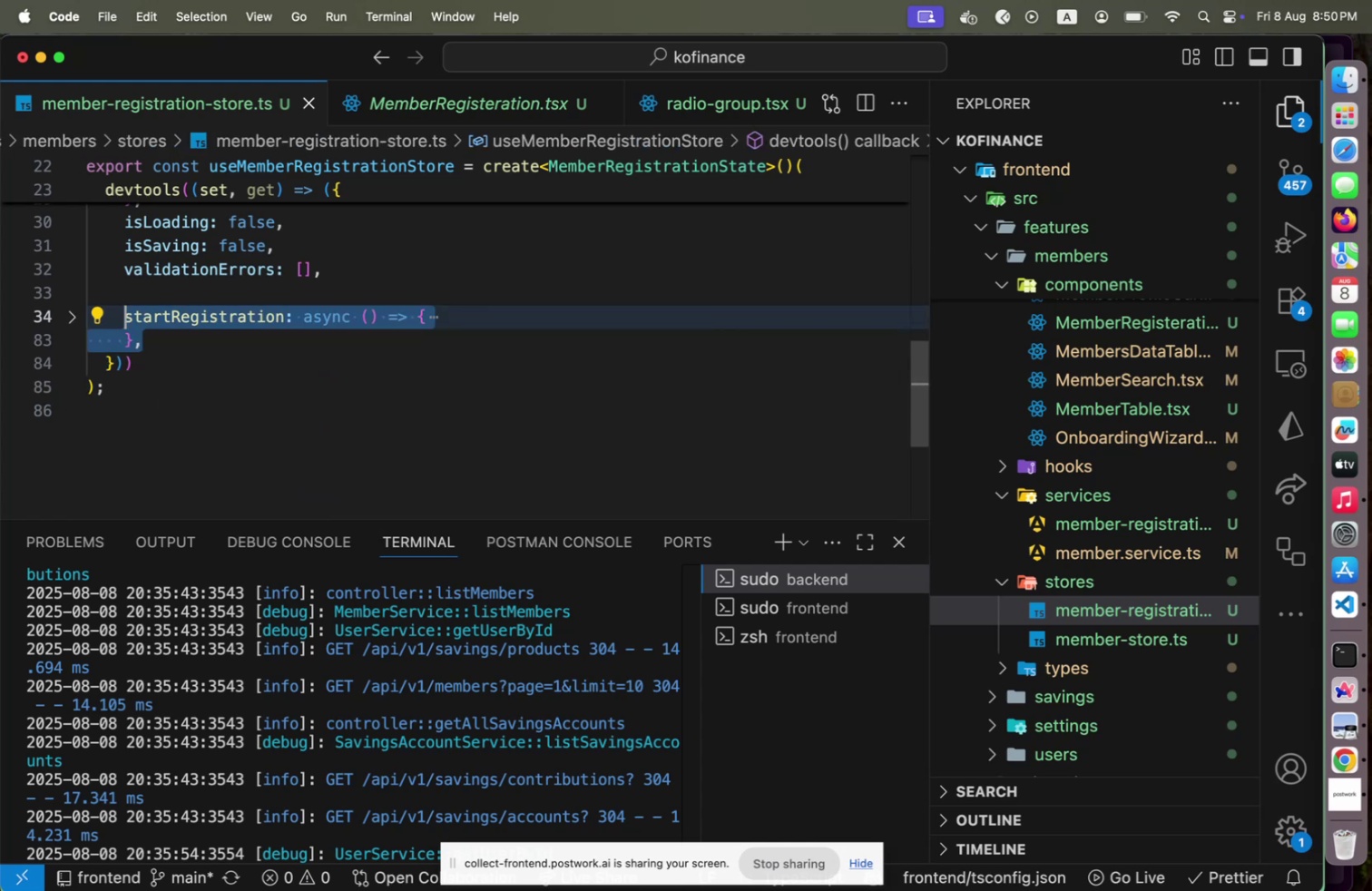 
key(Alt+Shift+OptionLeft)
 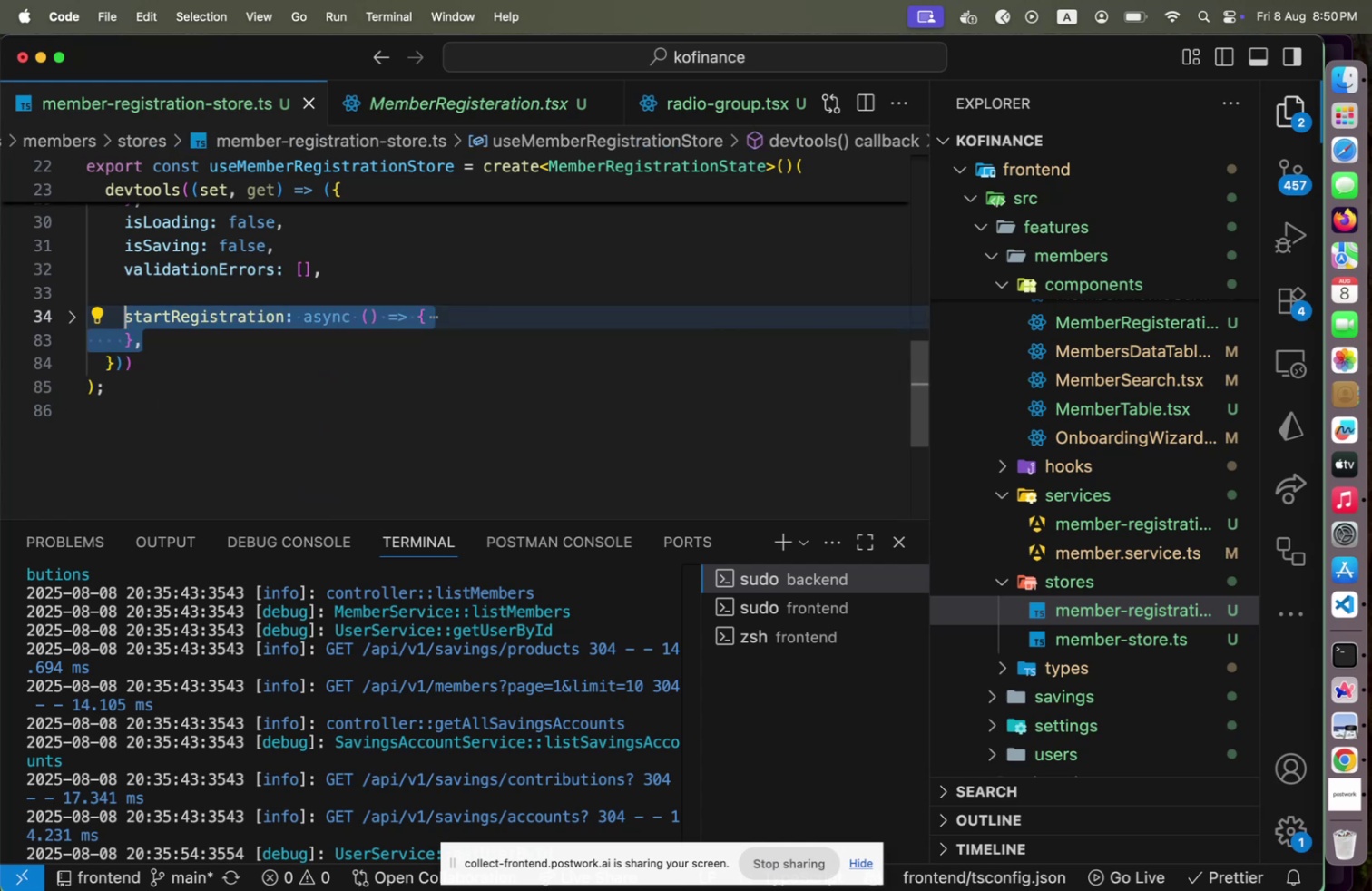 
key(Alt+Shift+ArrowDown)
 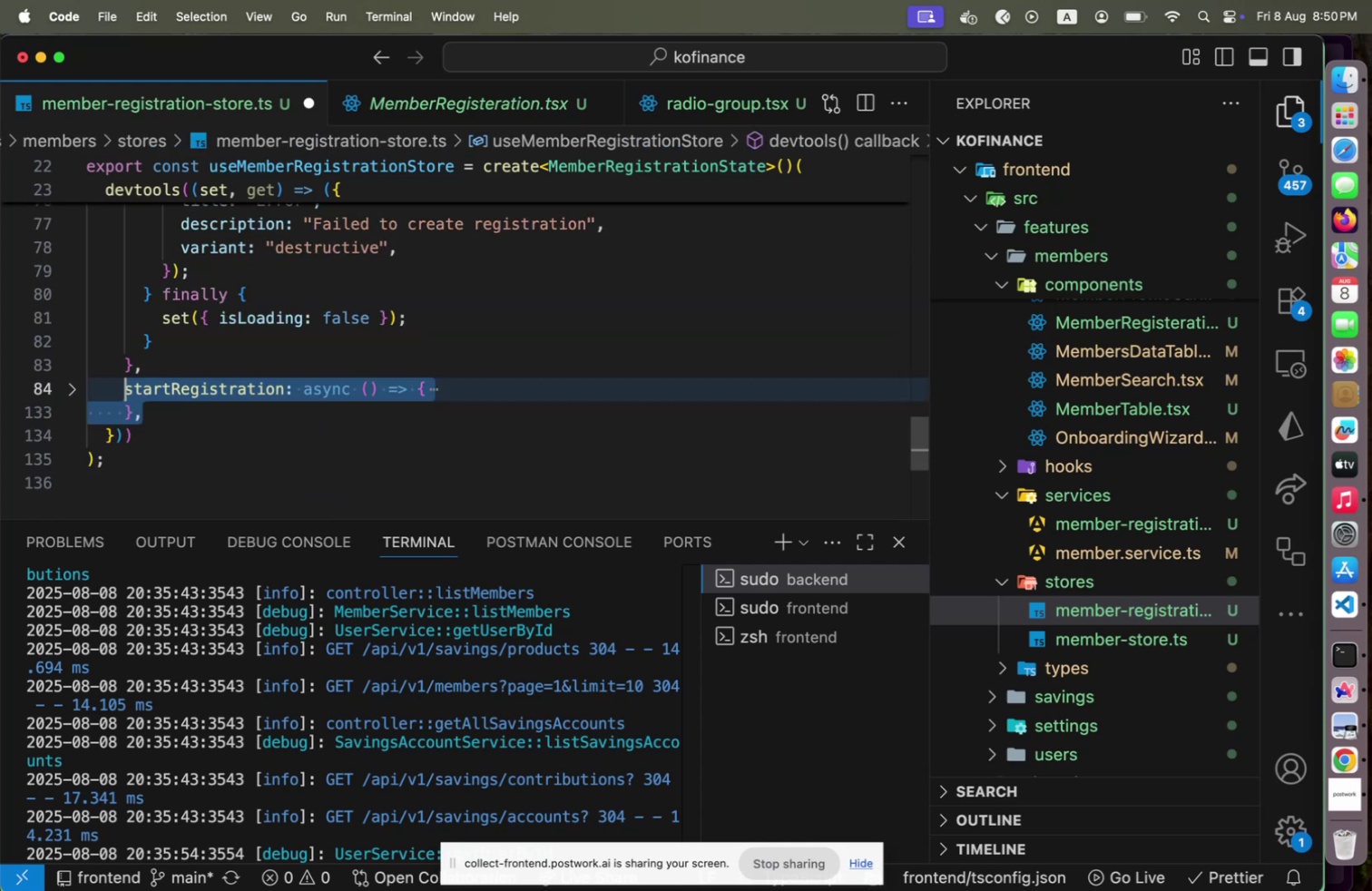 
key(ArrowLeft)
 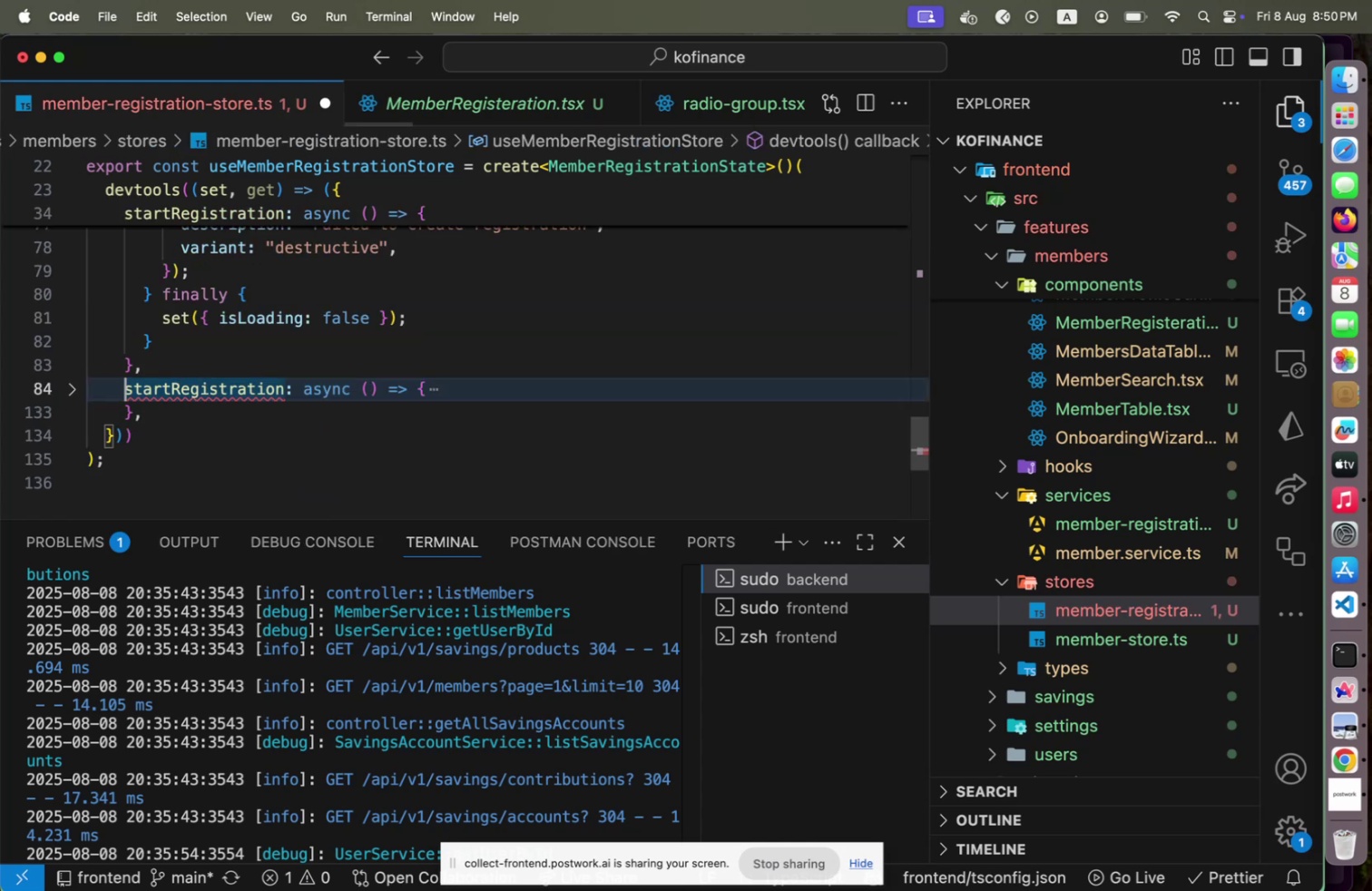 
hold_key(key=ShiftLeft, duration=1.27)
 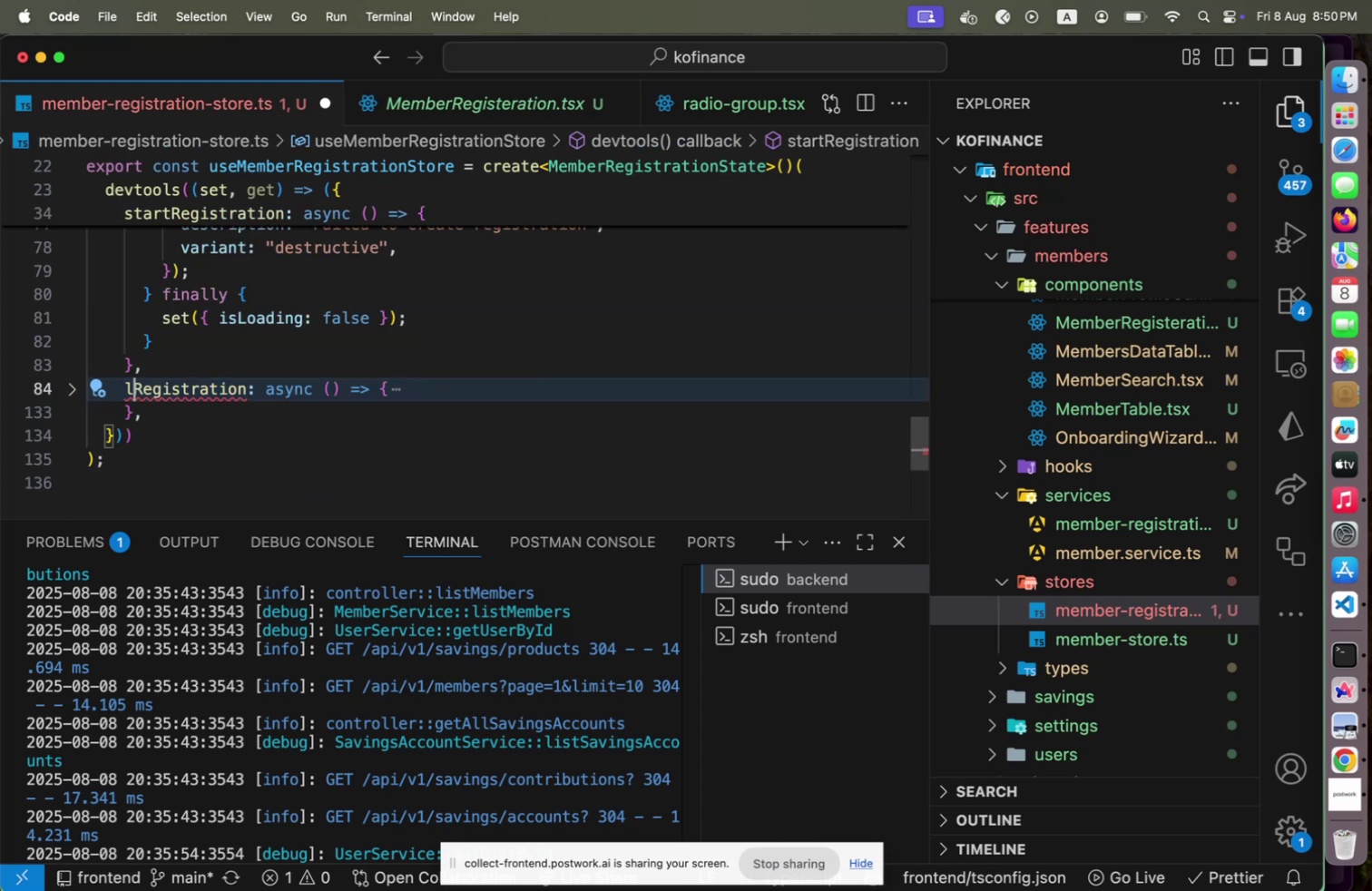 
hold_key(key=ArrowRight, duration=0.78)
 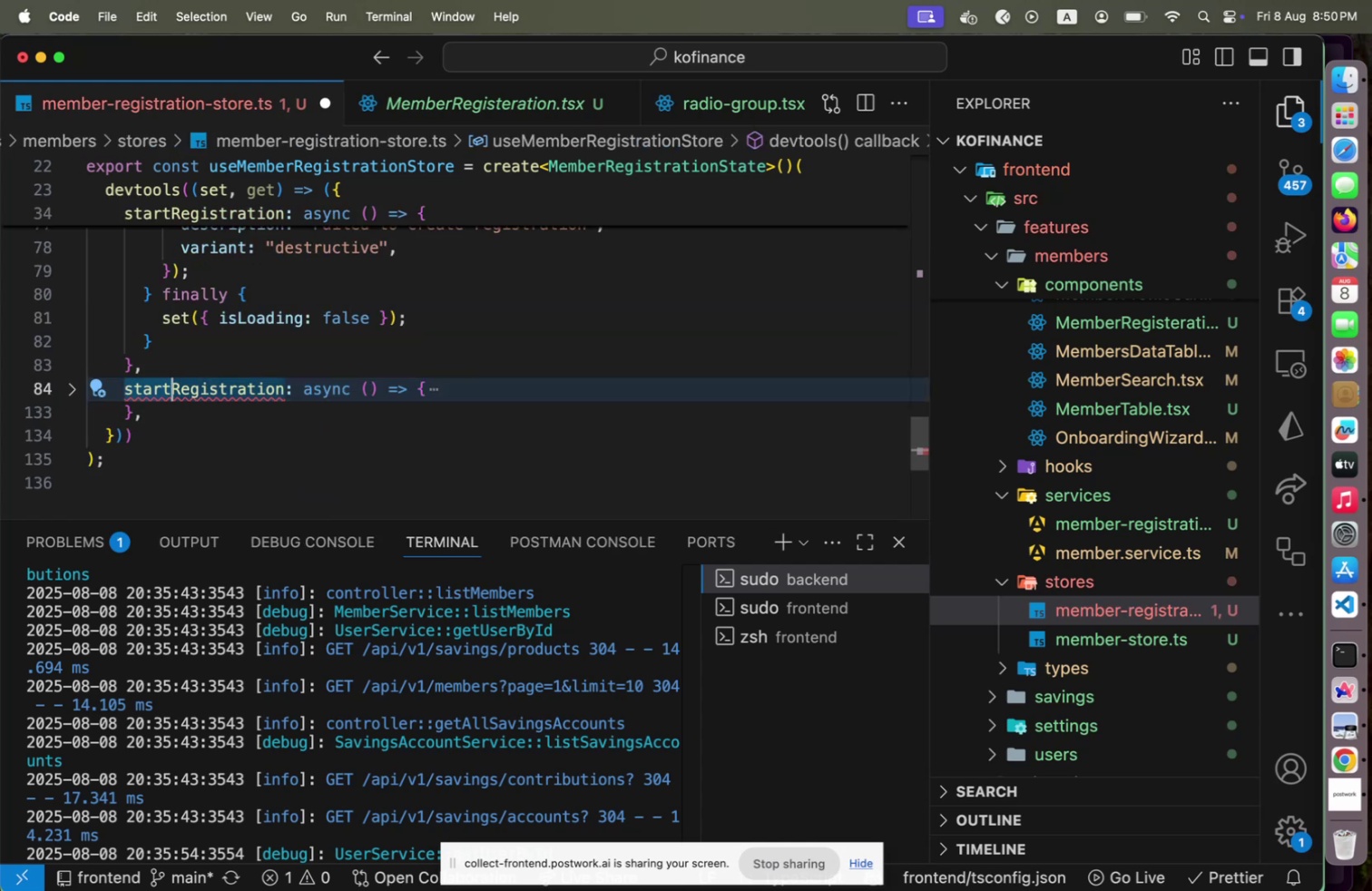 
type(load[End]registrationId: string[End])
 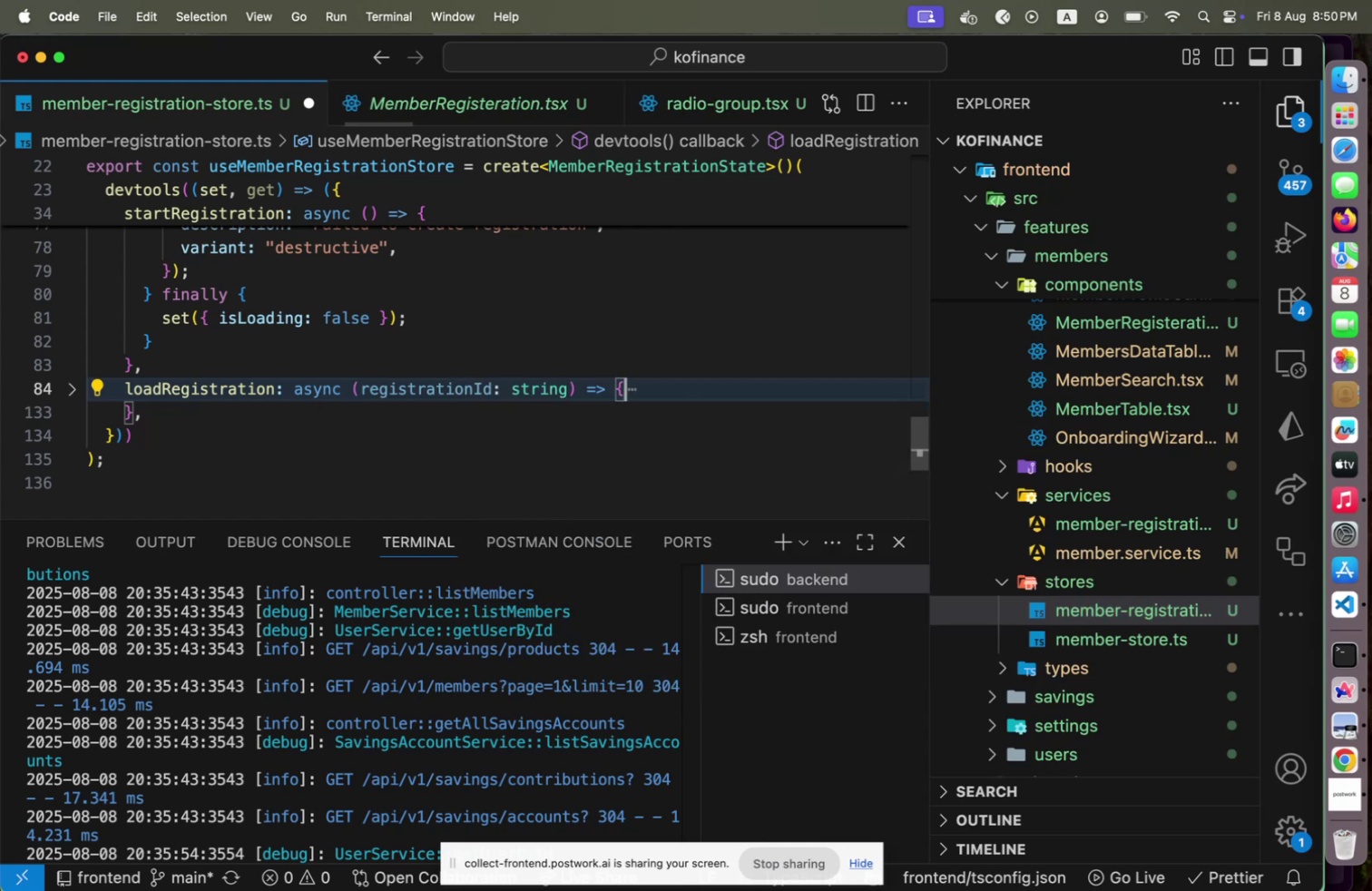 
hold_key(key=ArrowRight, duration=0.54)
 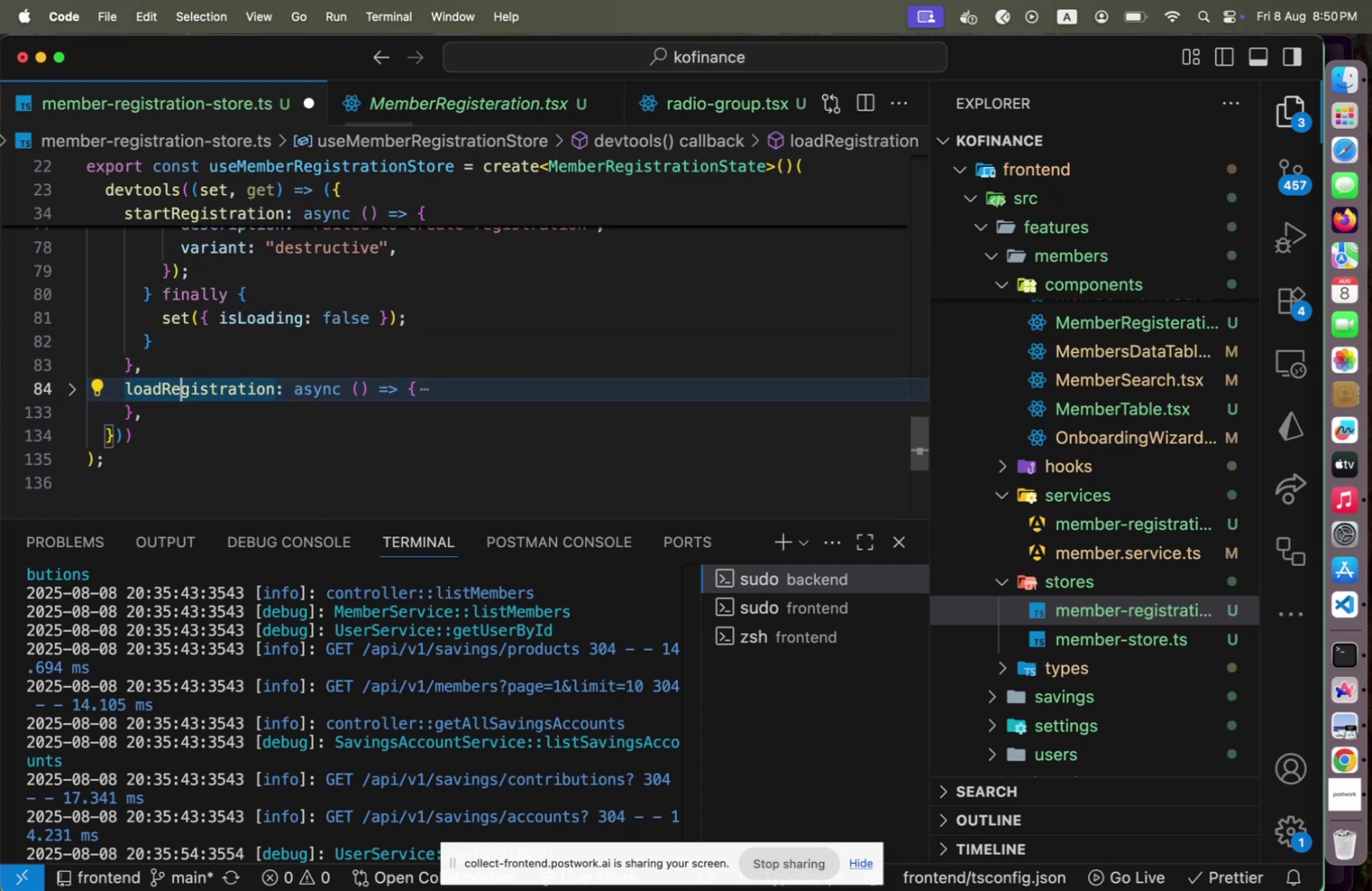 
hold_key(key=ArrowLeft, duration=0.89)
 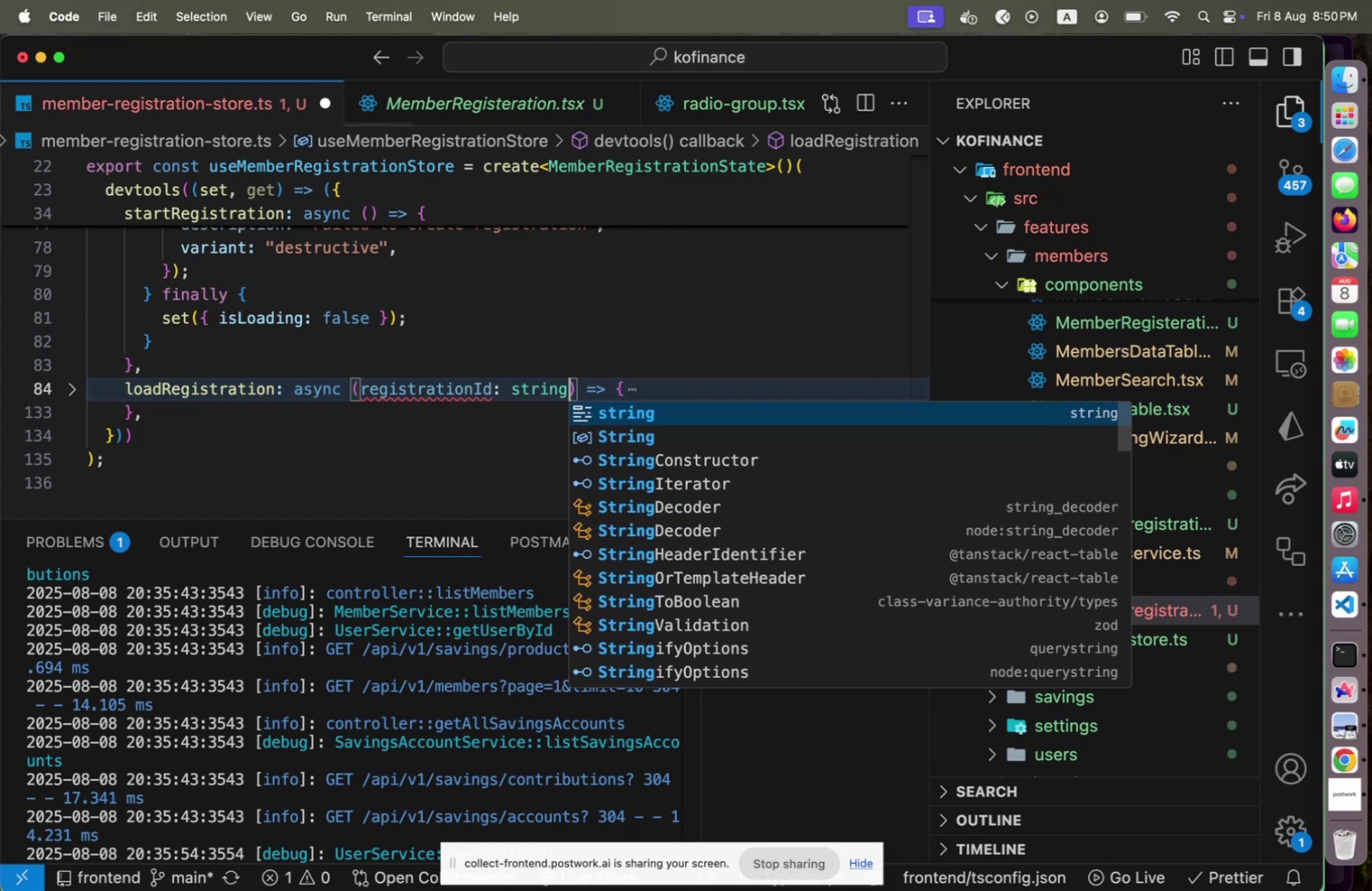 
left_click([64, 387])
 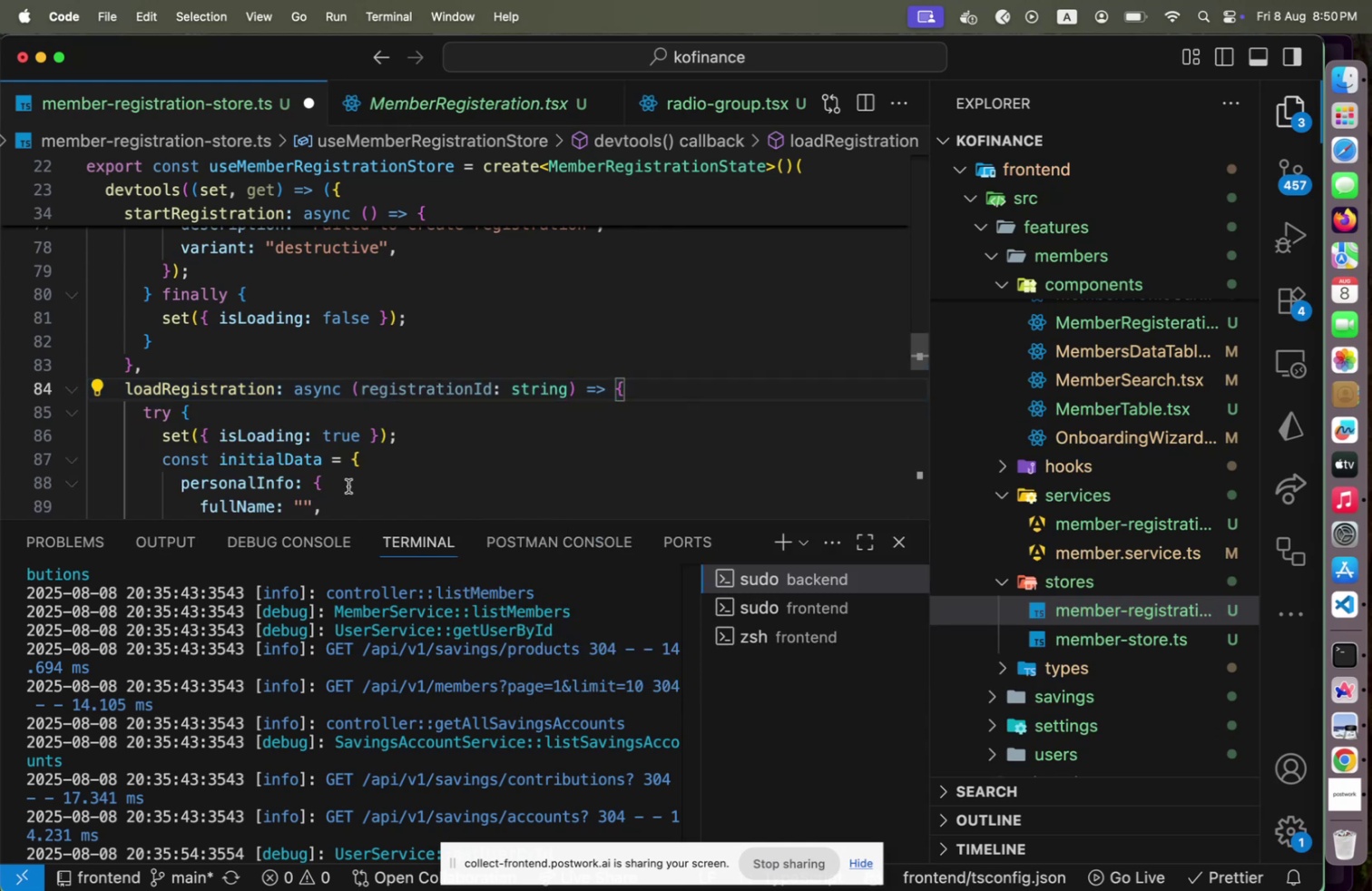 
scroll: coordinate [348, 485], scroll_direction: down, amount: 2.0
 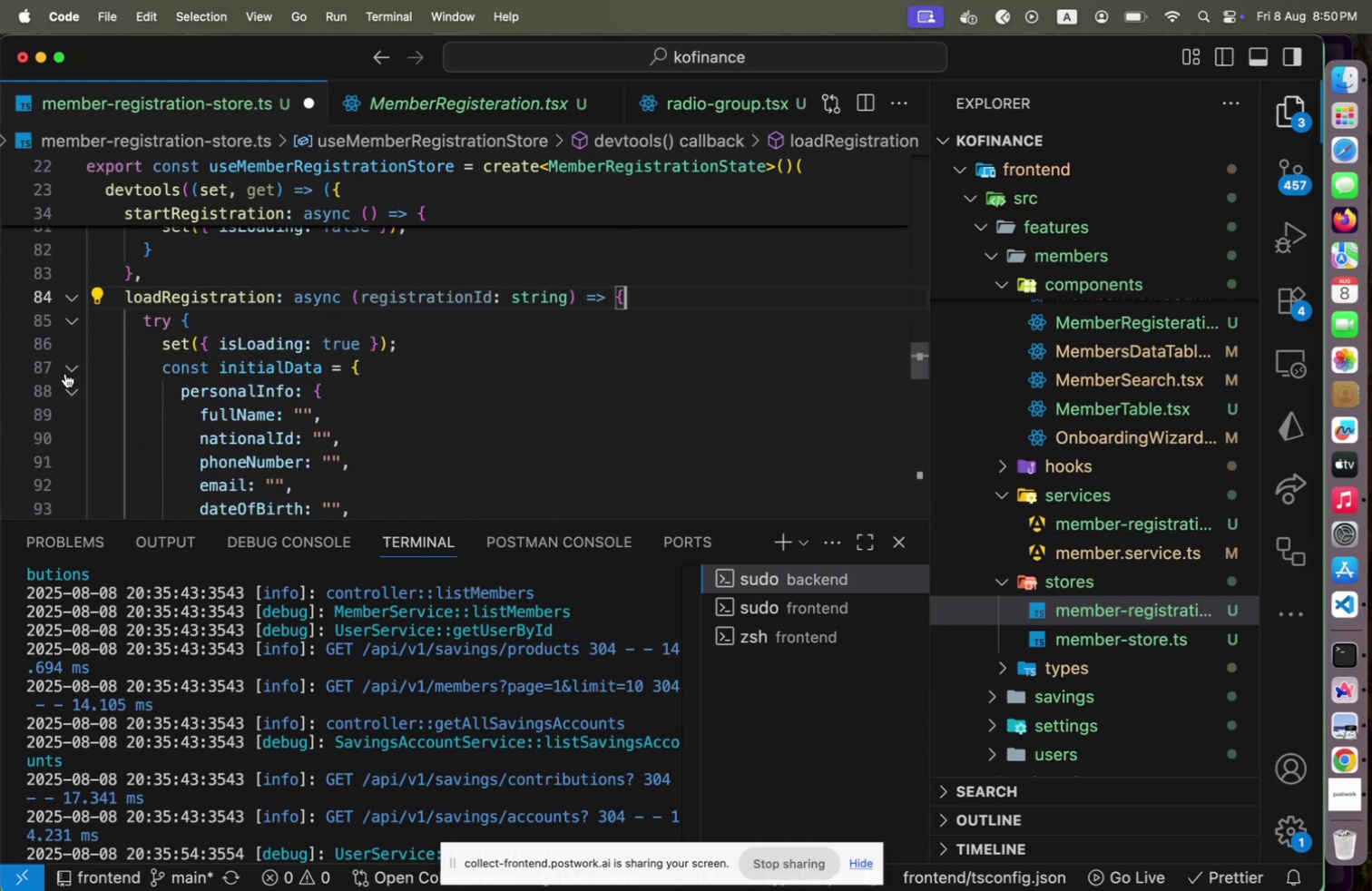 
left_click([256, 397])
 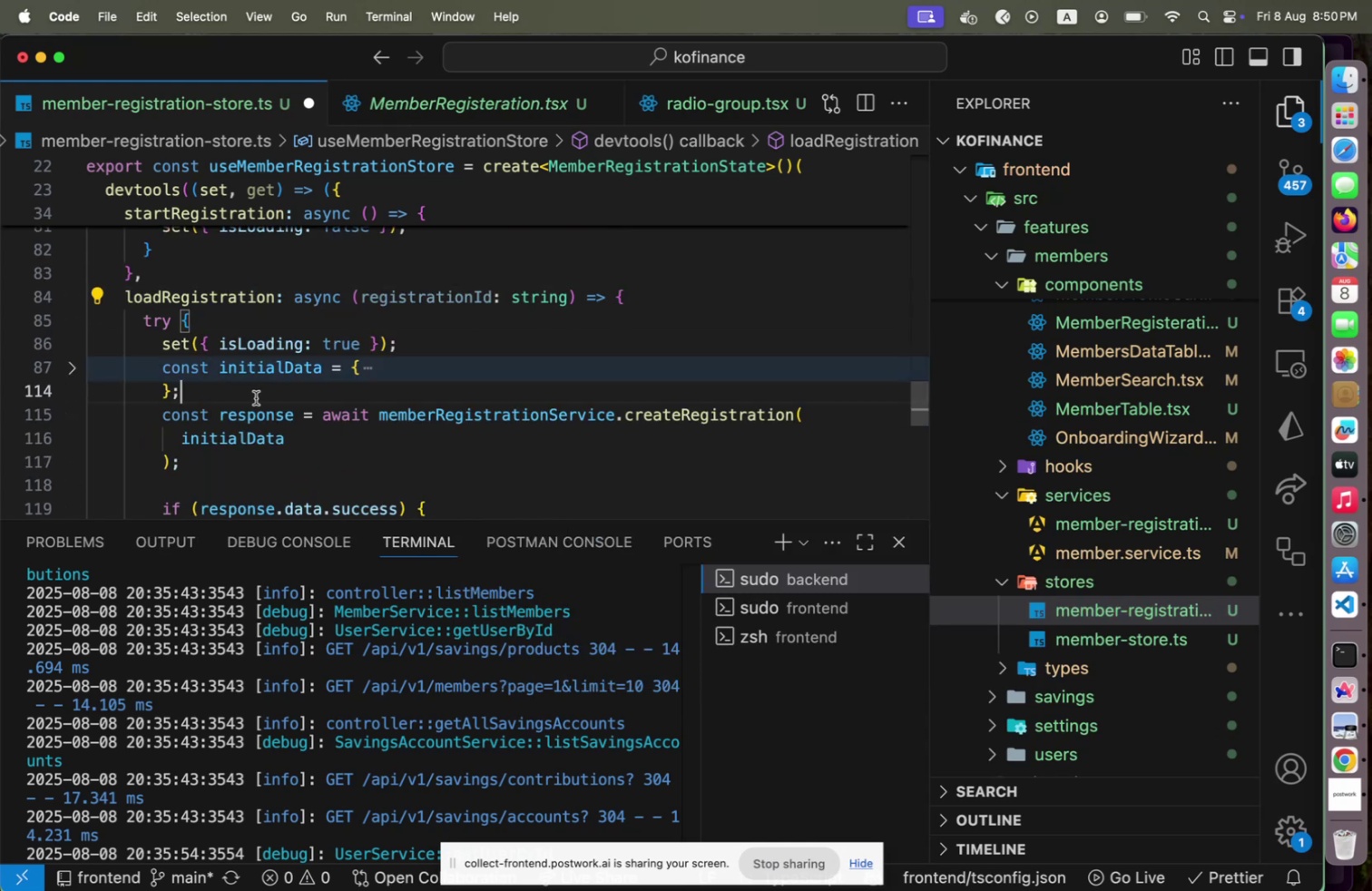 
key(Shift+ArrowUp)
 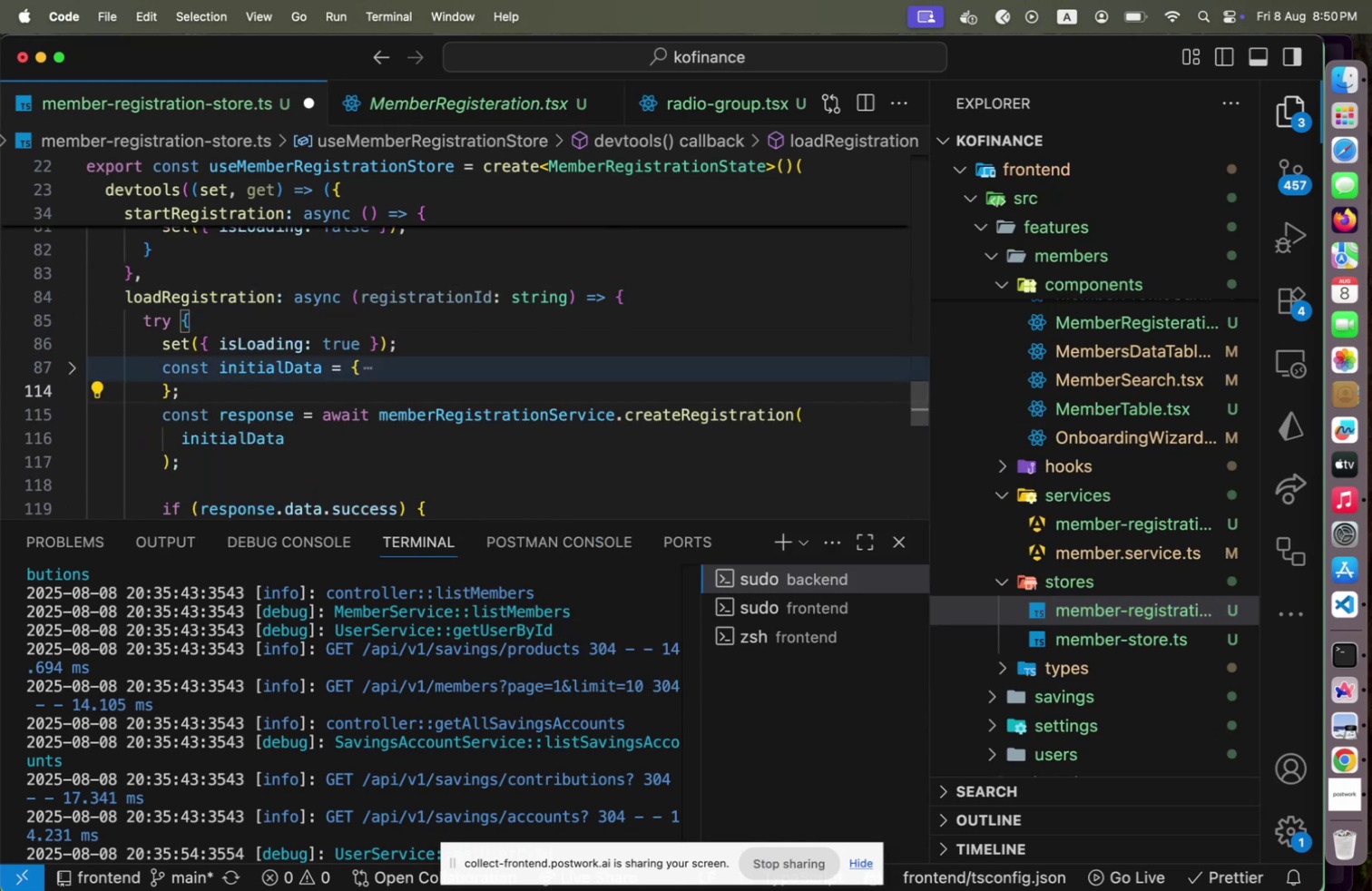 
key(Shift+Home)
 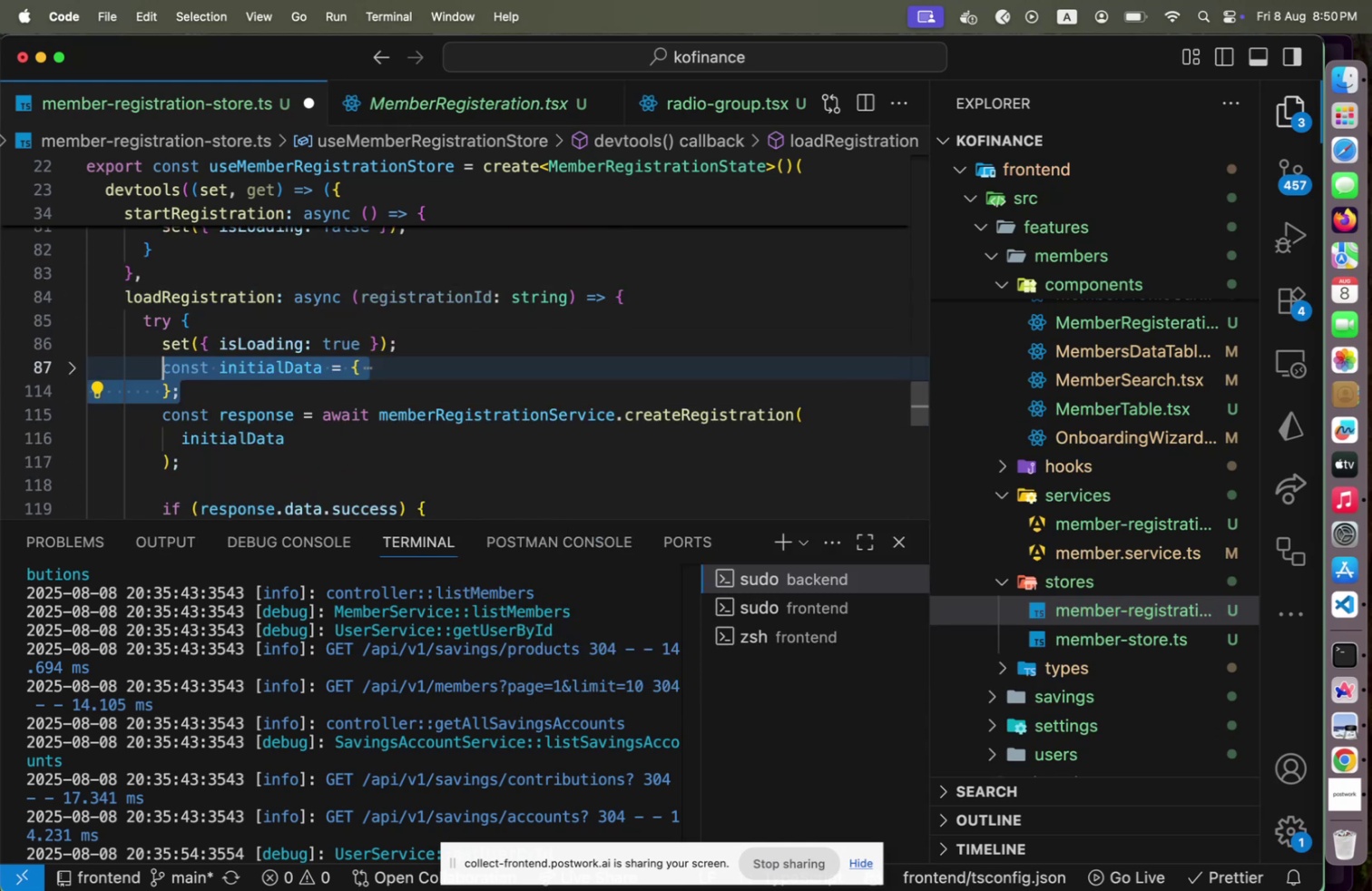 
key(Backspace)
 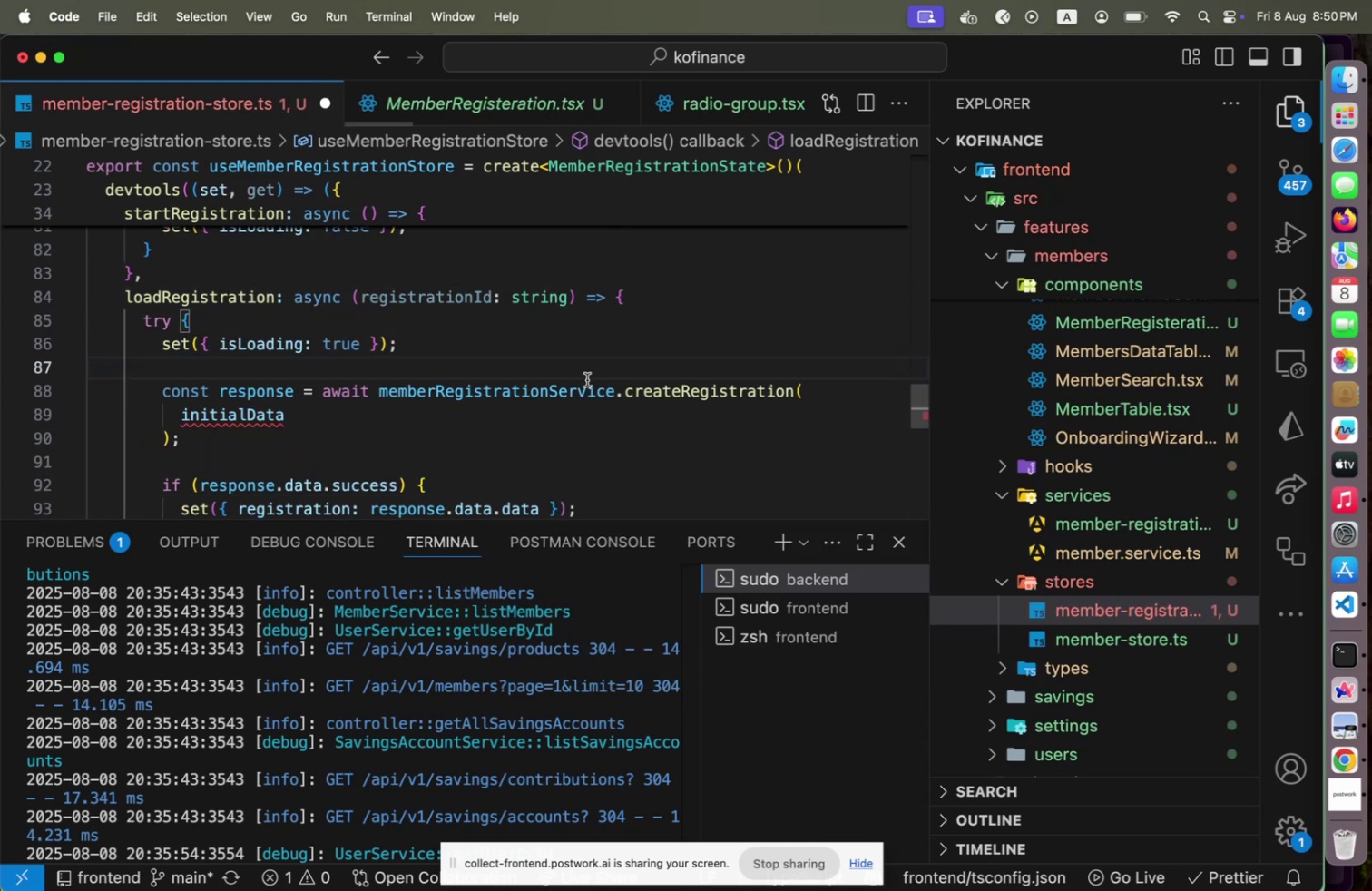 
left_click([623, 393])
 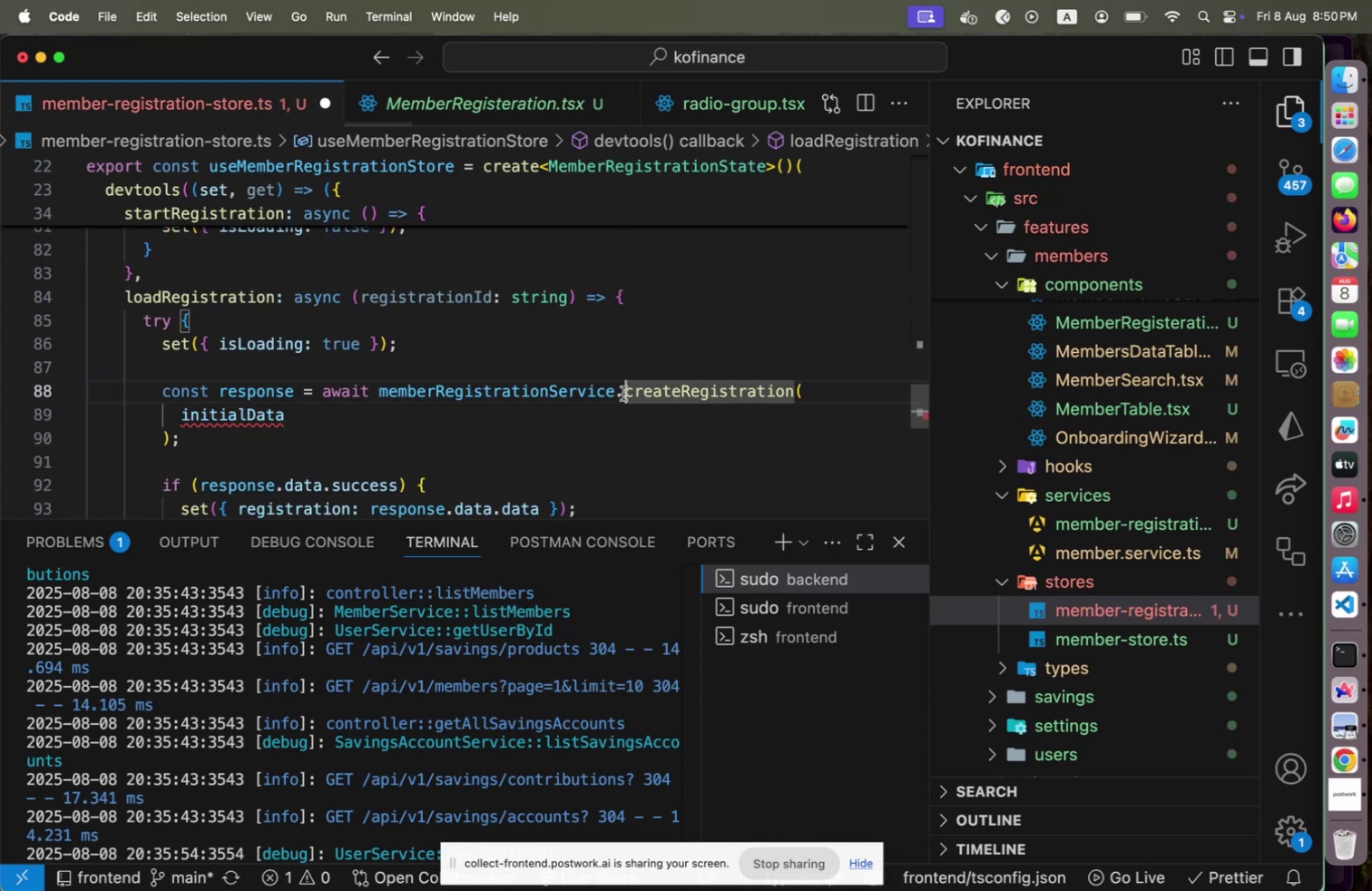 
hold_key(key=ShiftLeft, duration=1.45)
 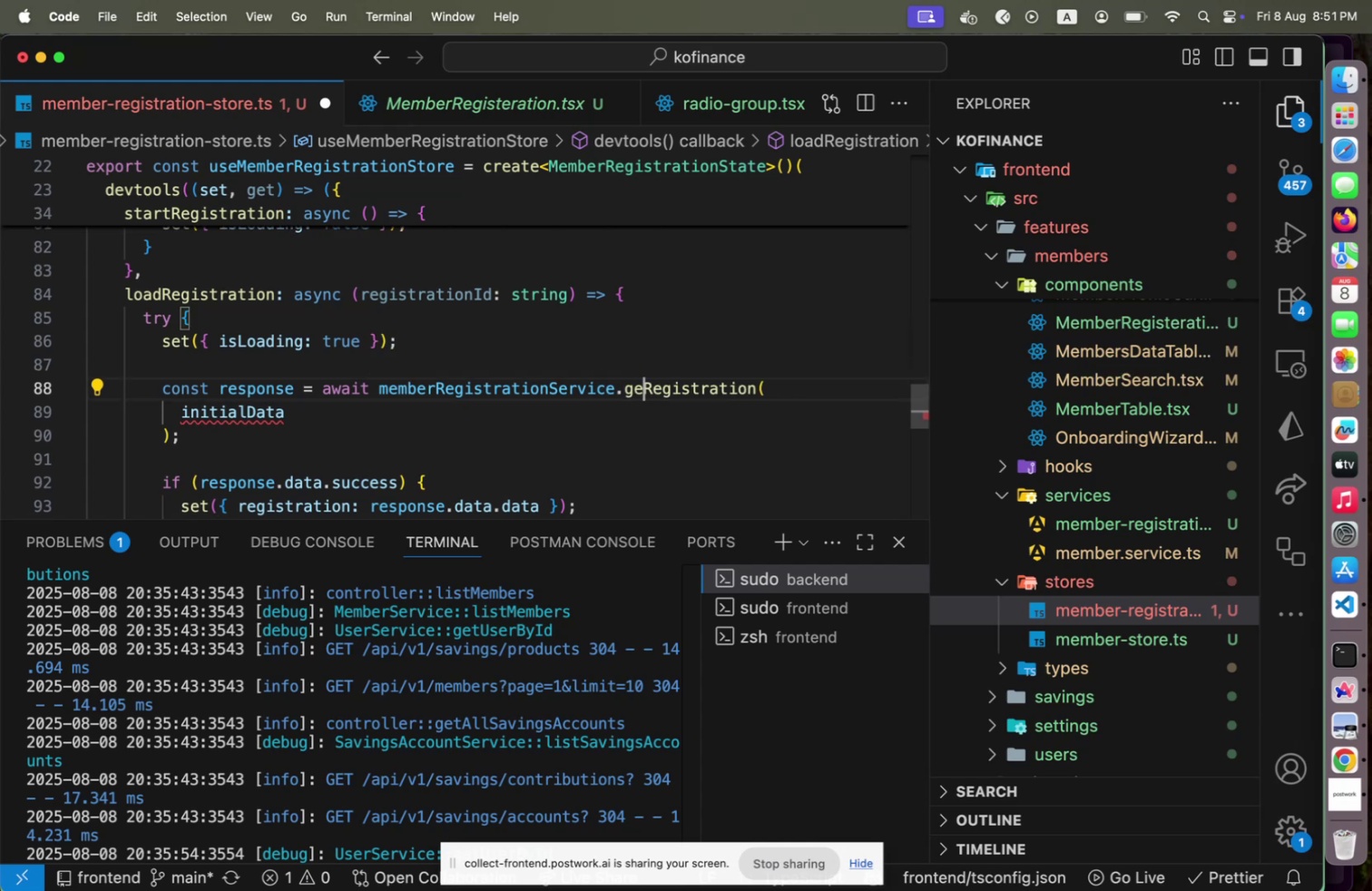 
hold_key(key=ArrowRight, duration=0.86)
 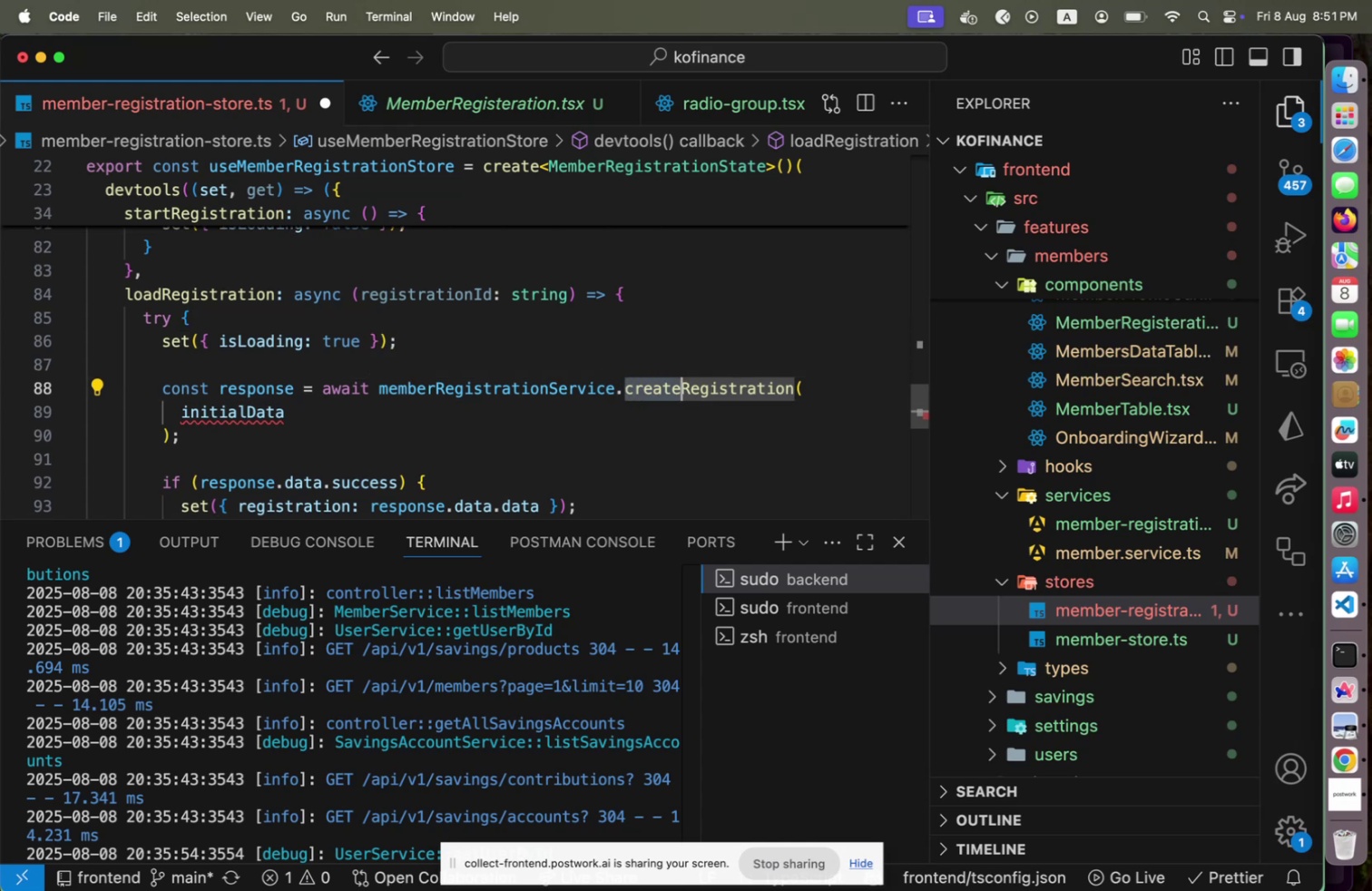 
type(get)
 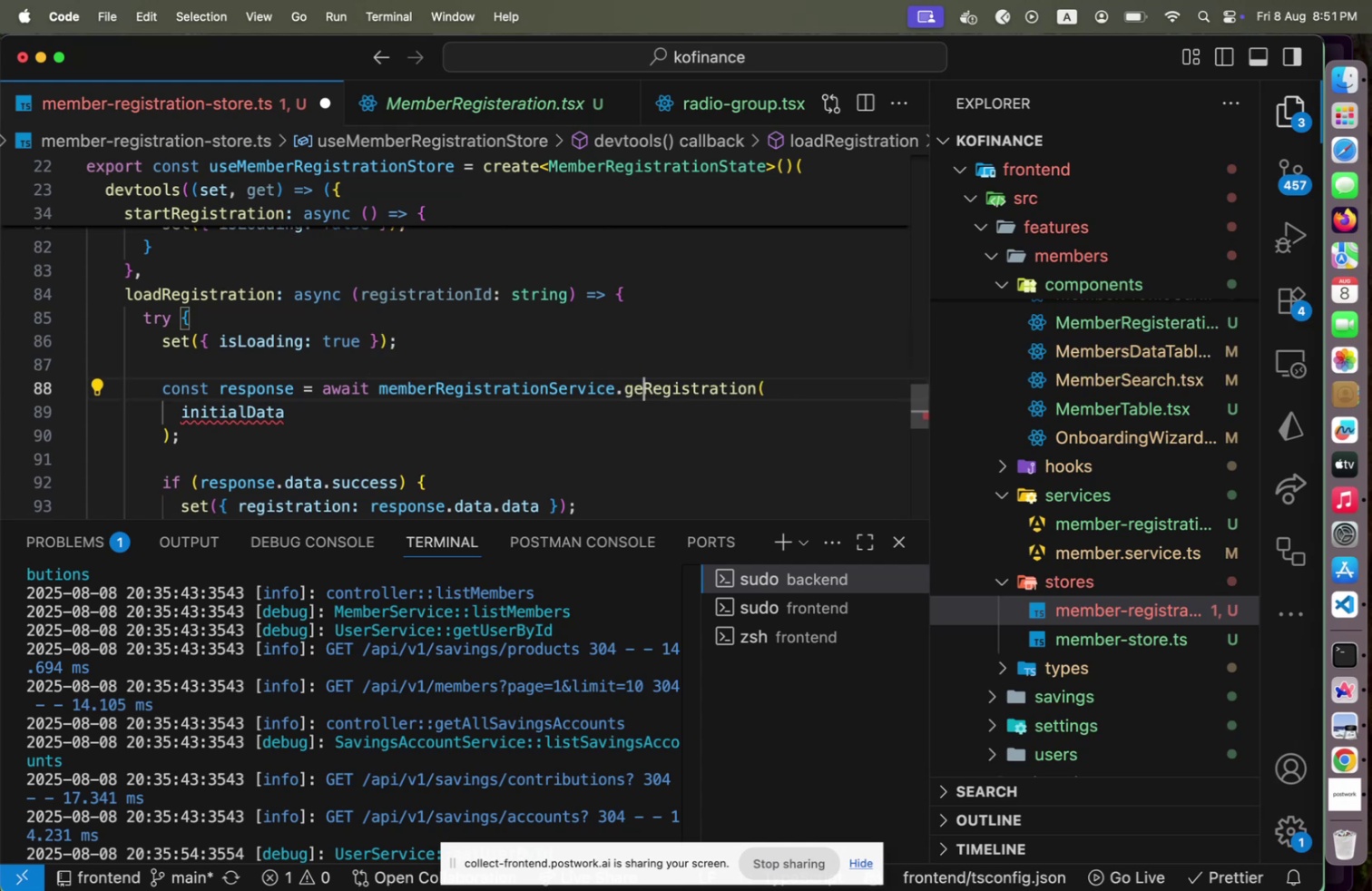 
key(ArrowRight)
 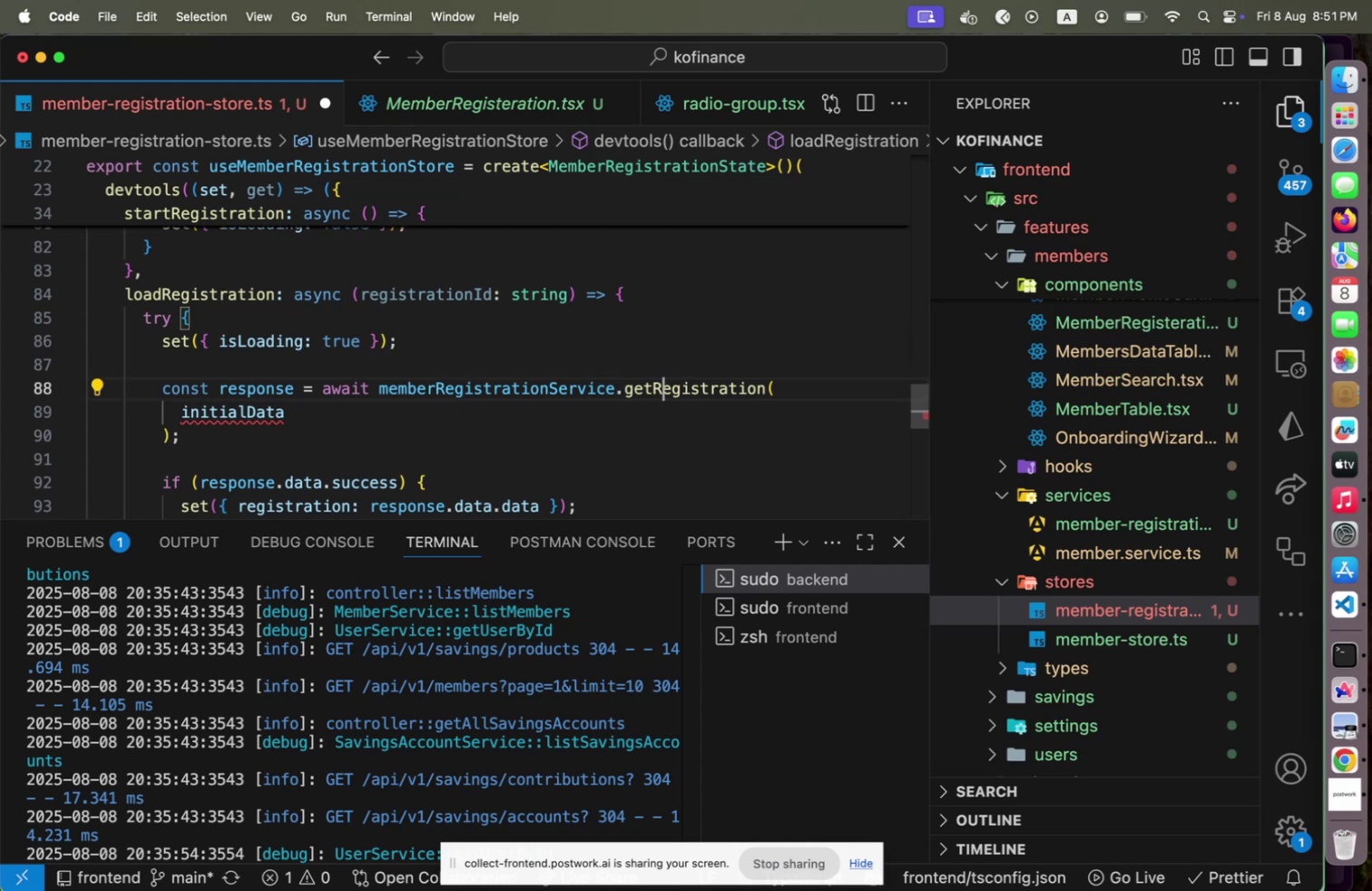 
key(End)
 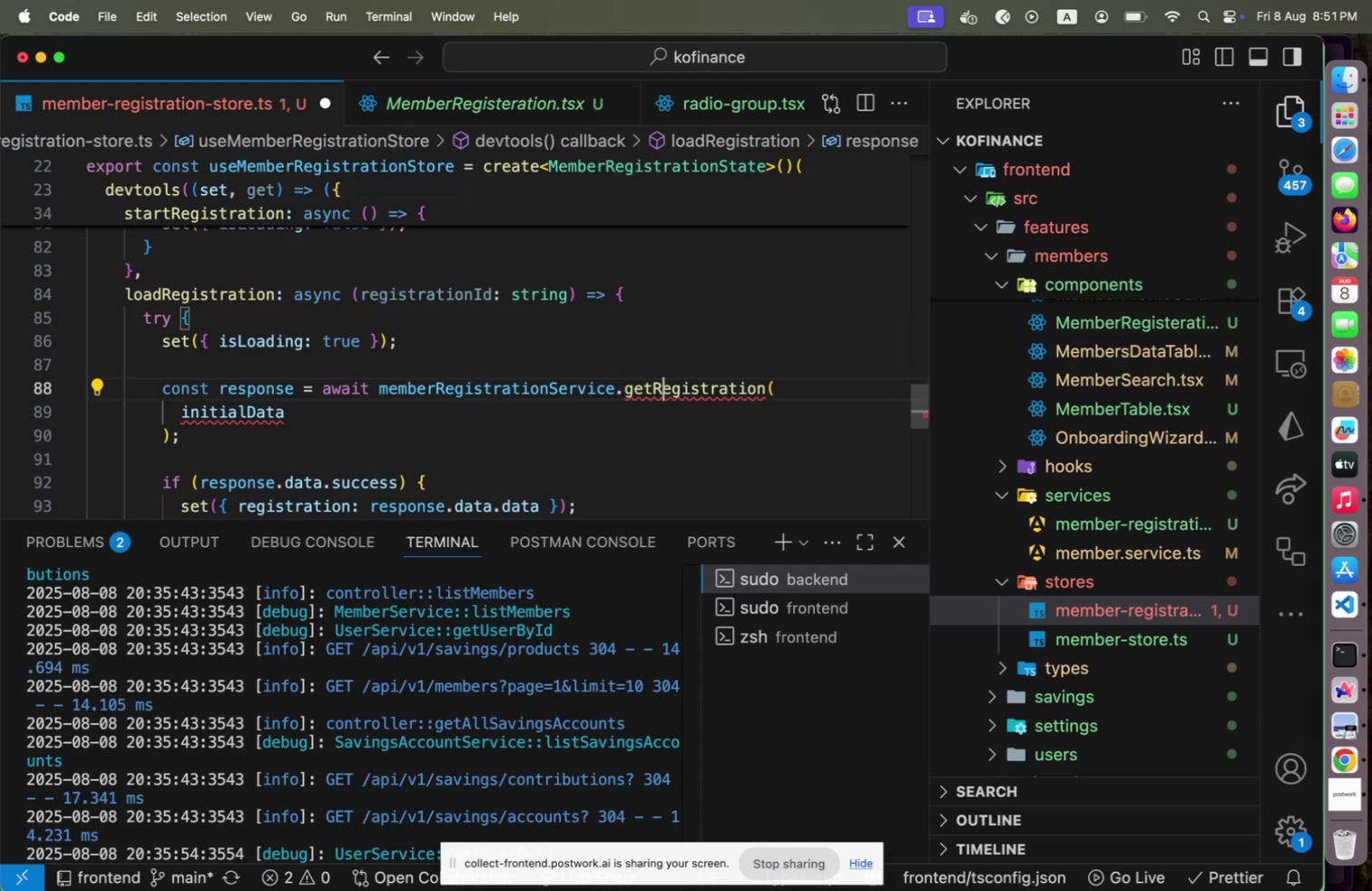 
key(ArrowLeft)
 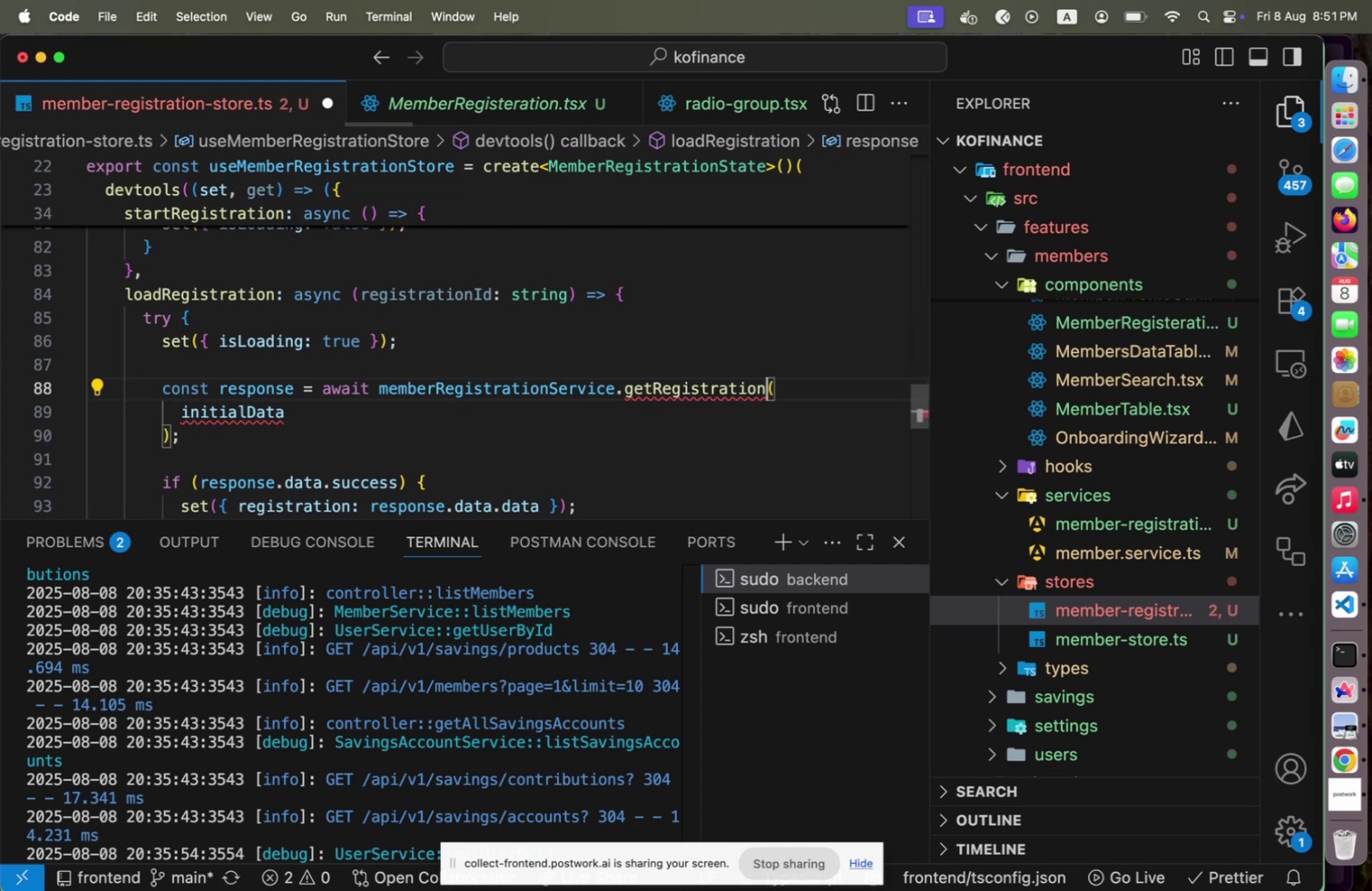 
type(ById)
 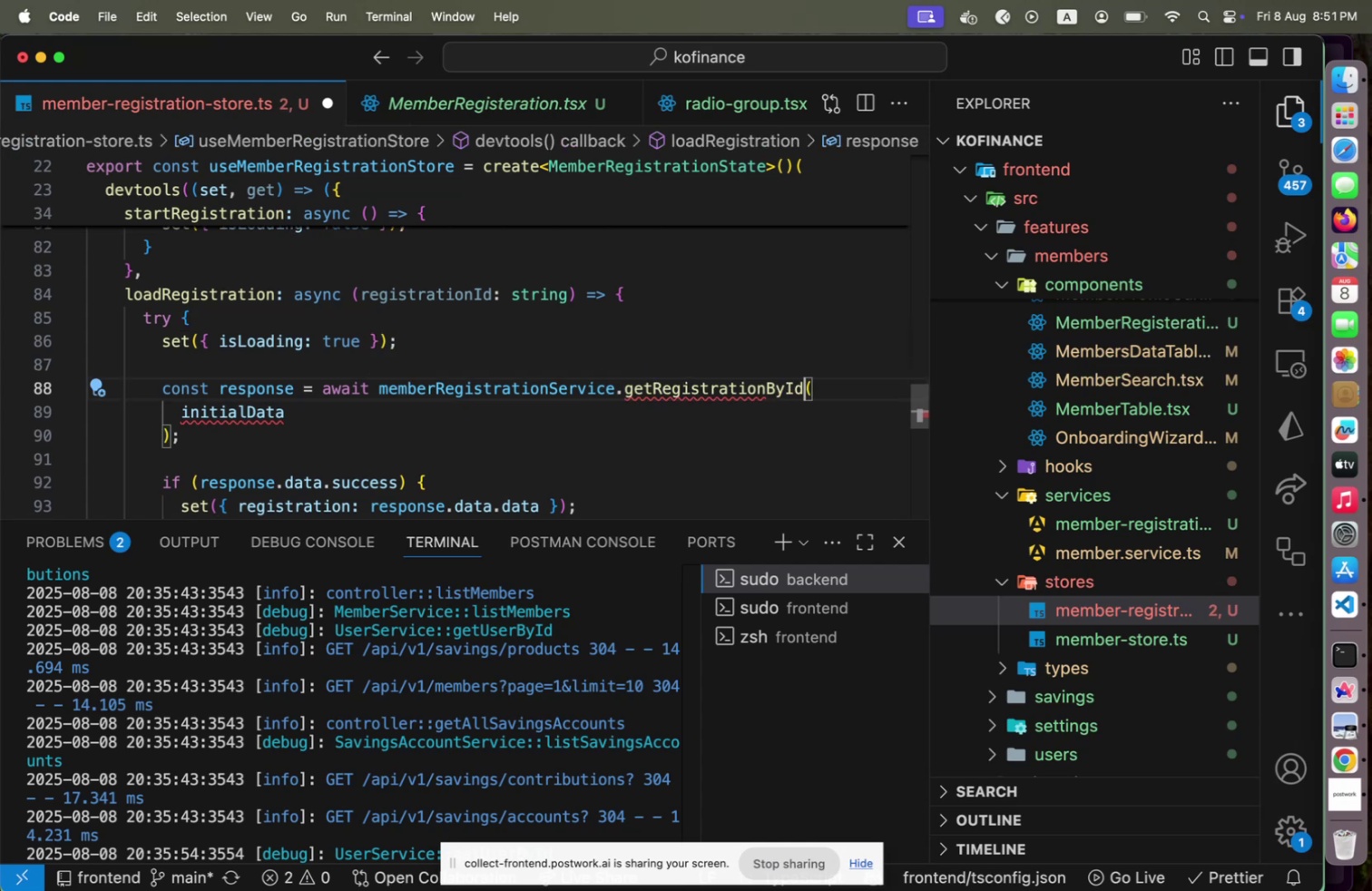 
key(ArrowRight)
 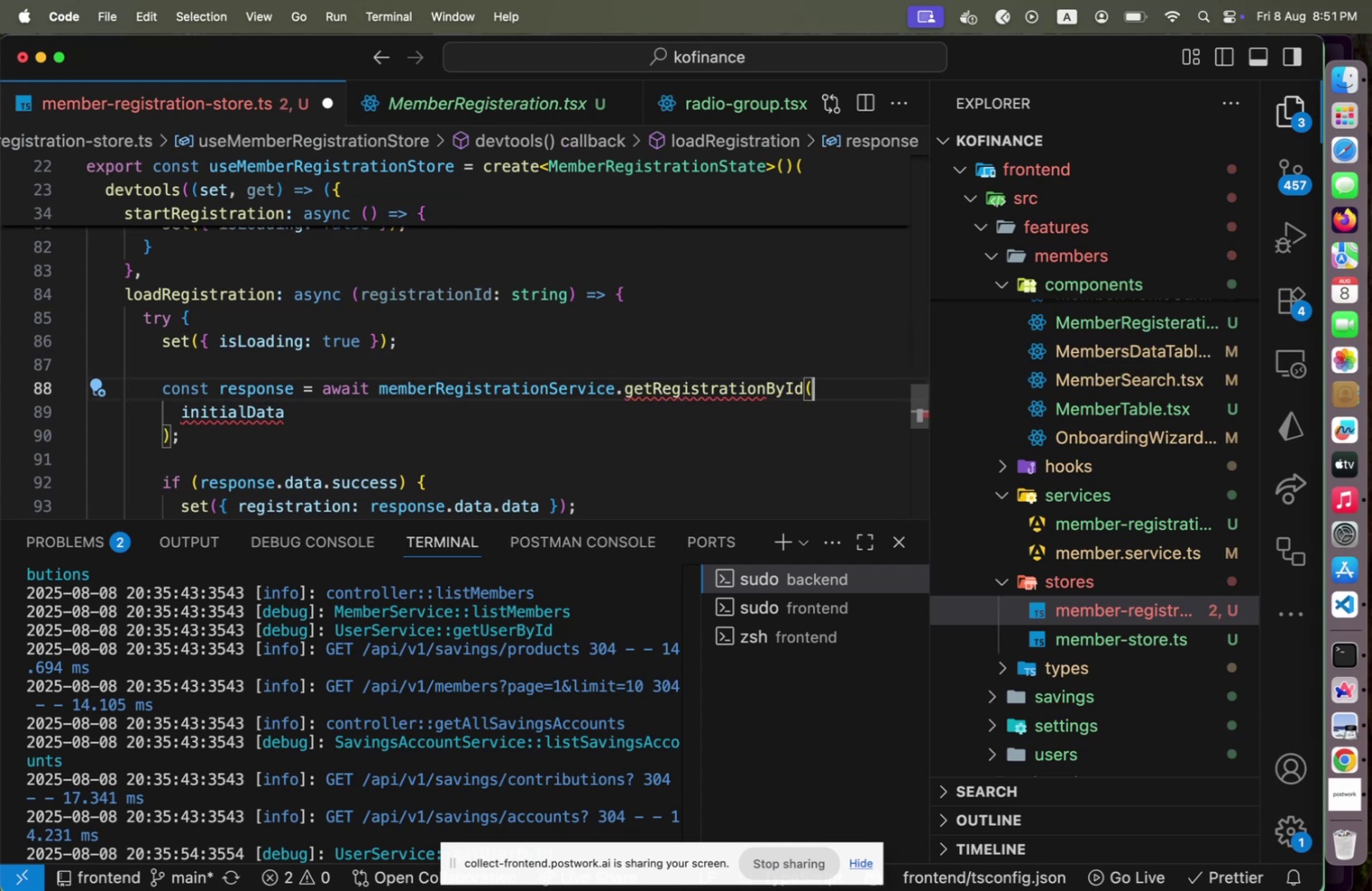 
key(ArrowDown)
 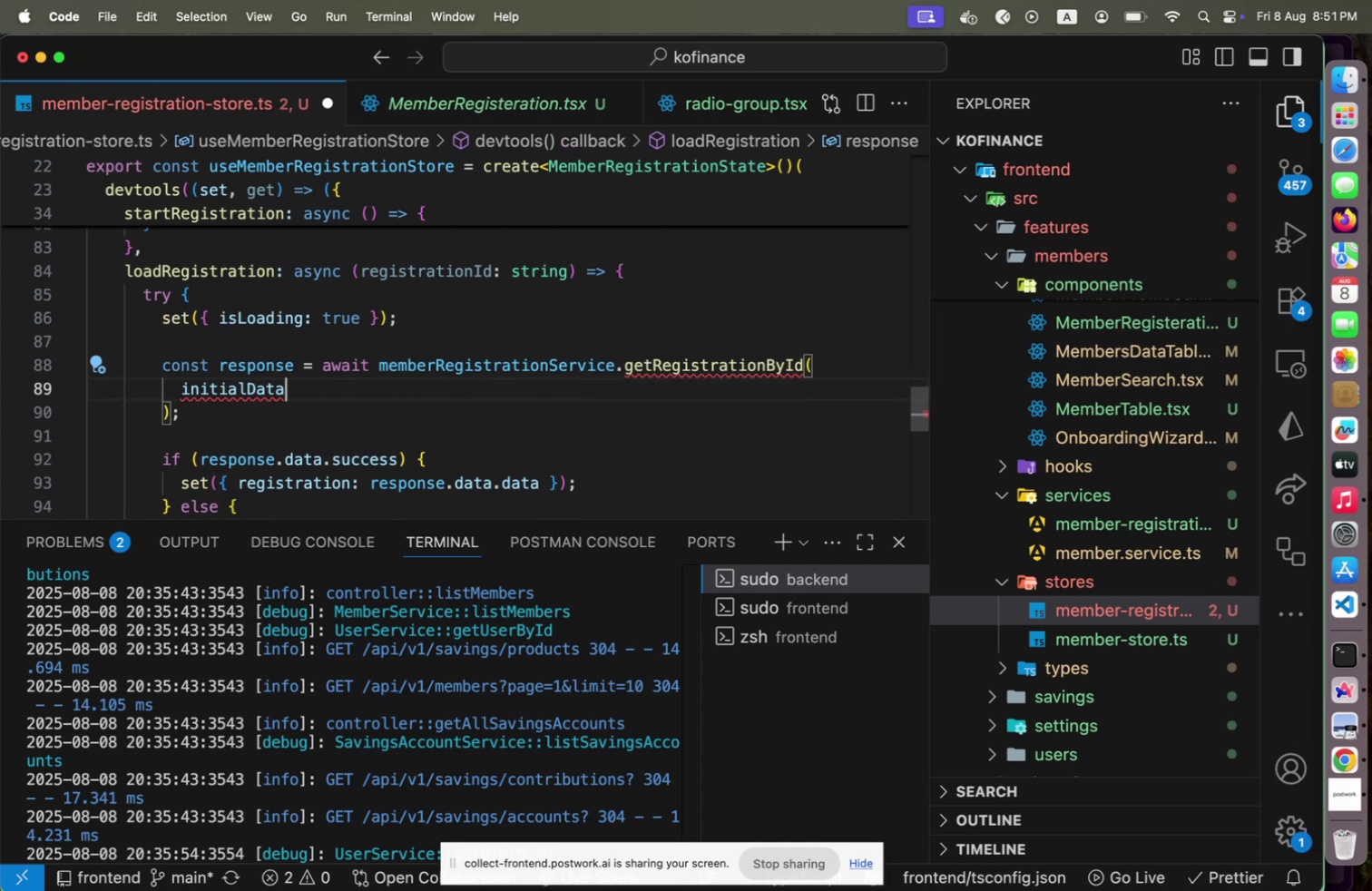 
type([Home]regi)
 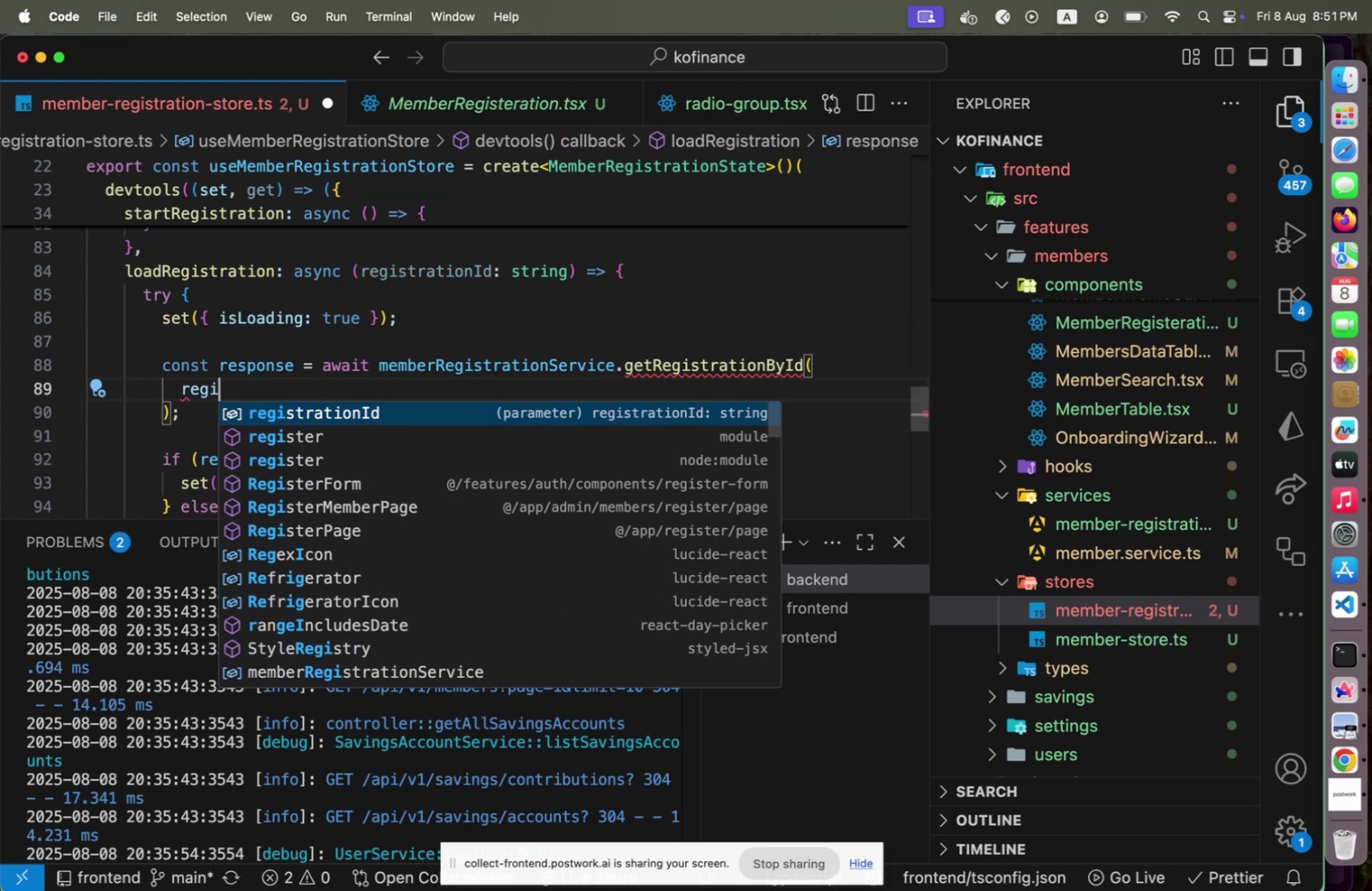 
key(Enter)
 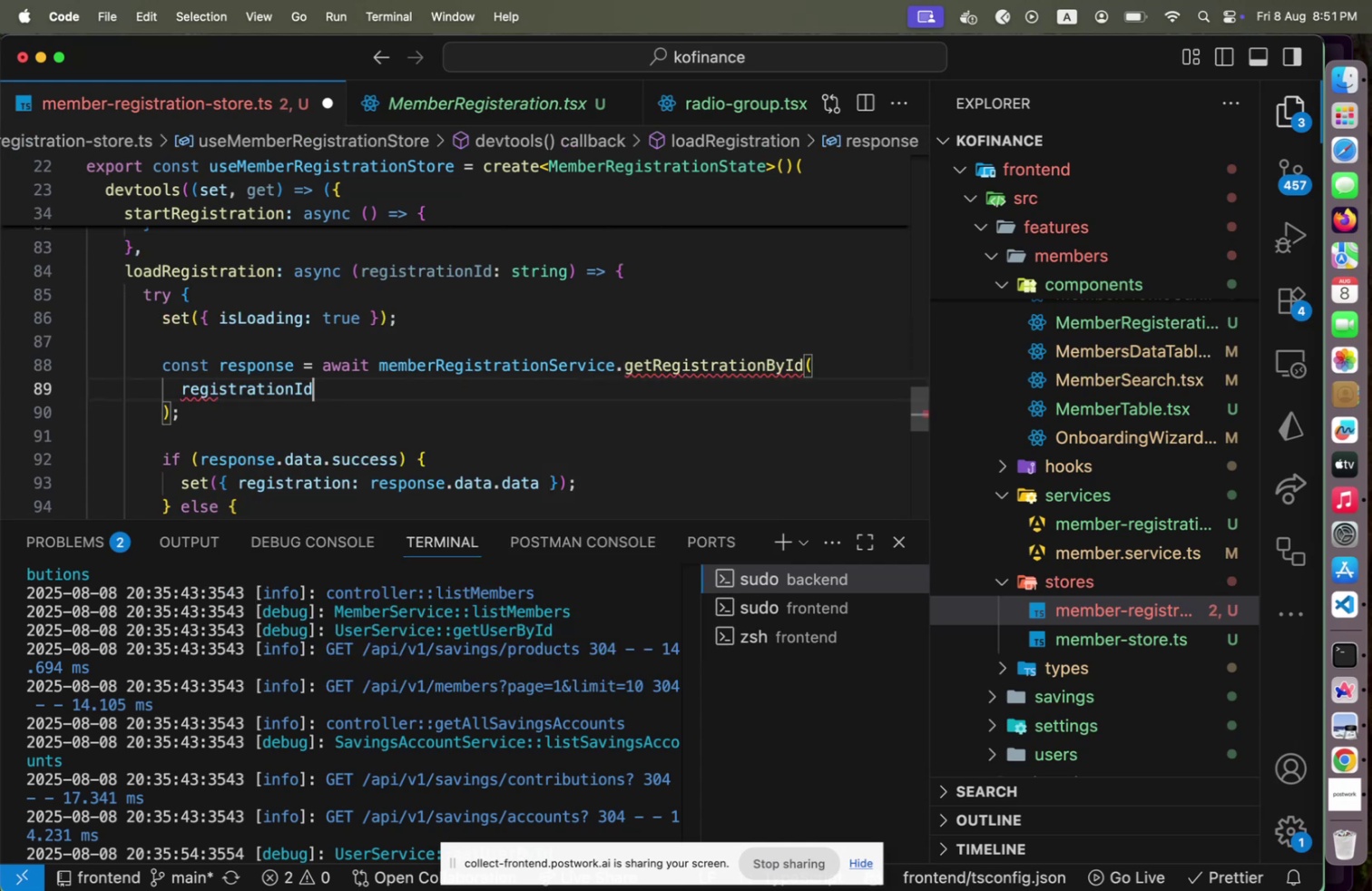 
key(ArrowDown)
 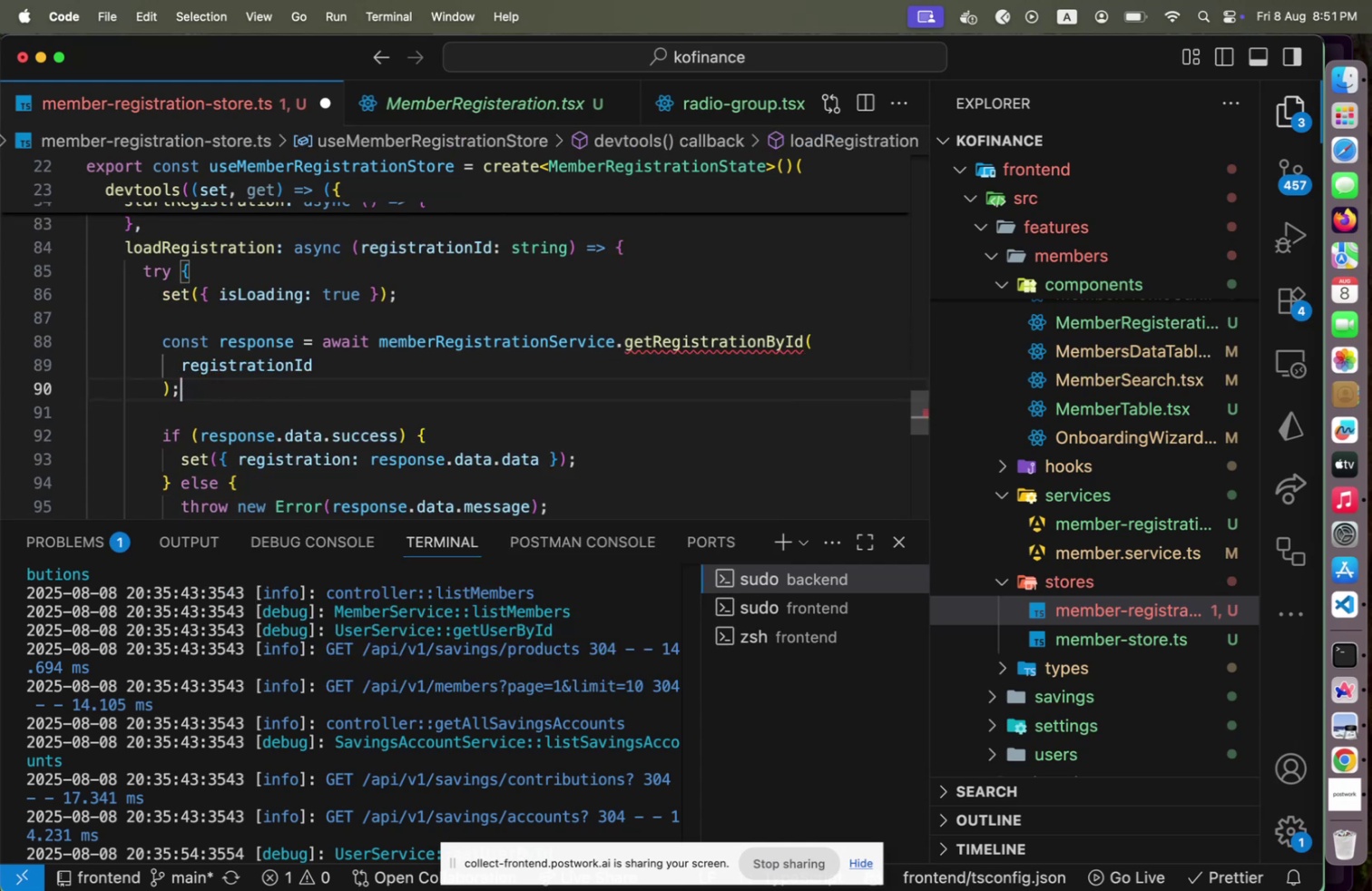 
key(ArrowDown)
 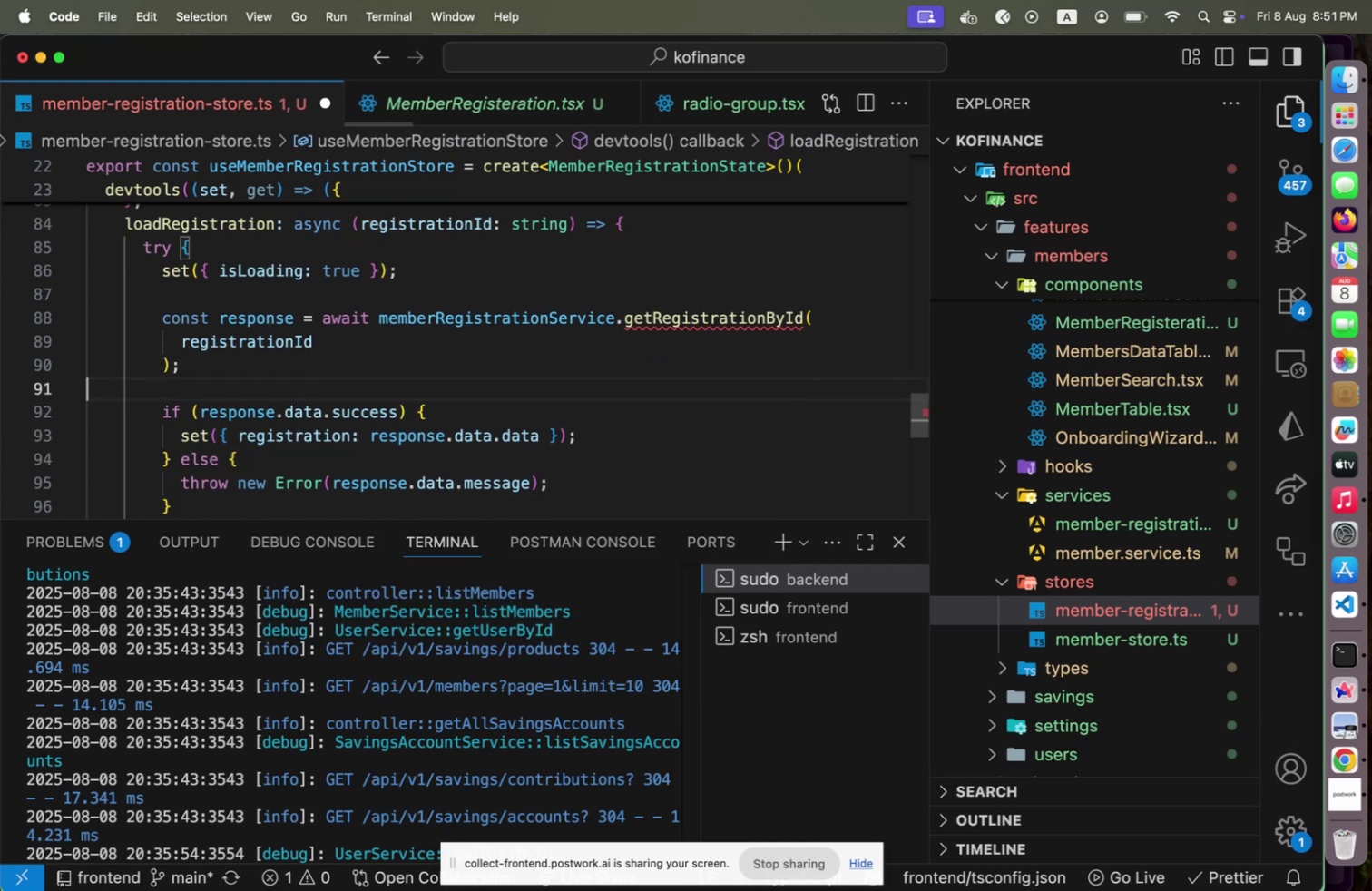 
key(ArrowDown)
 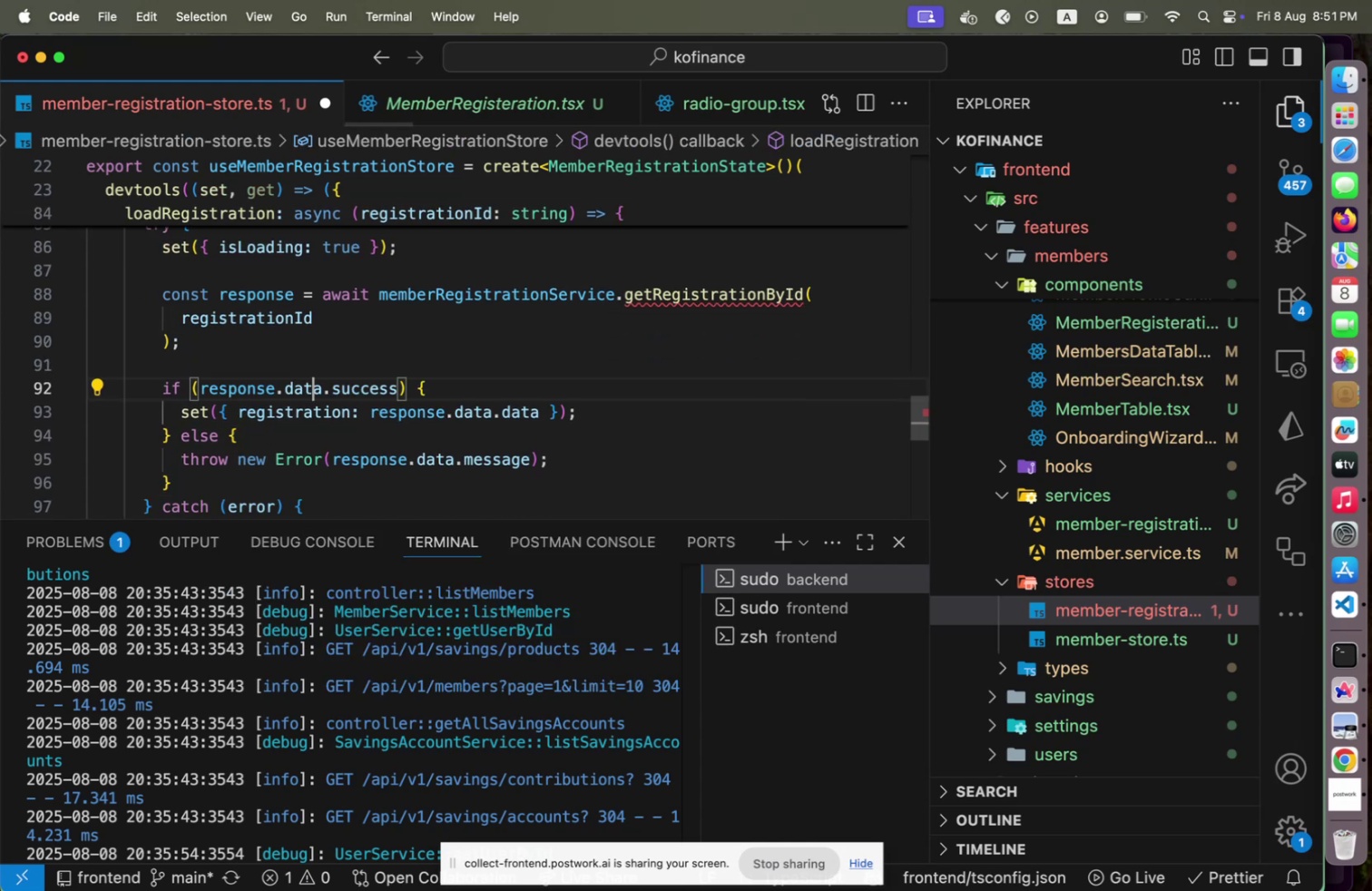 
key(ArrowDown)
 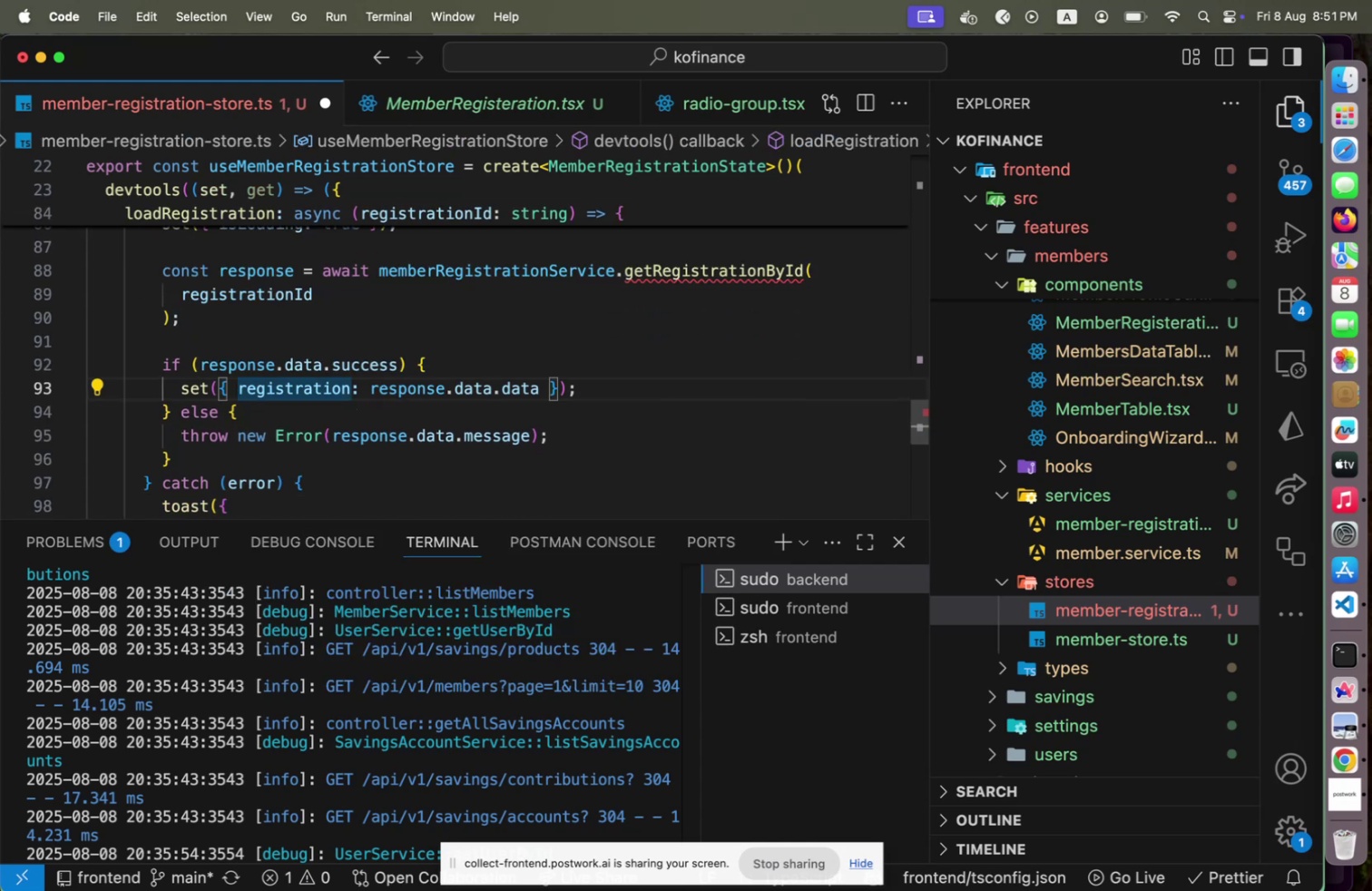 
key(ArrowDown)
 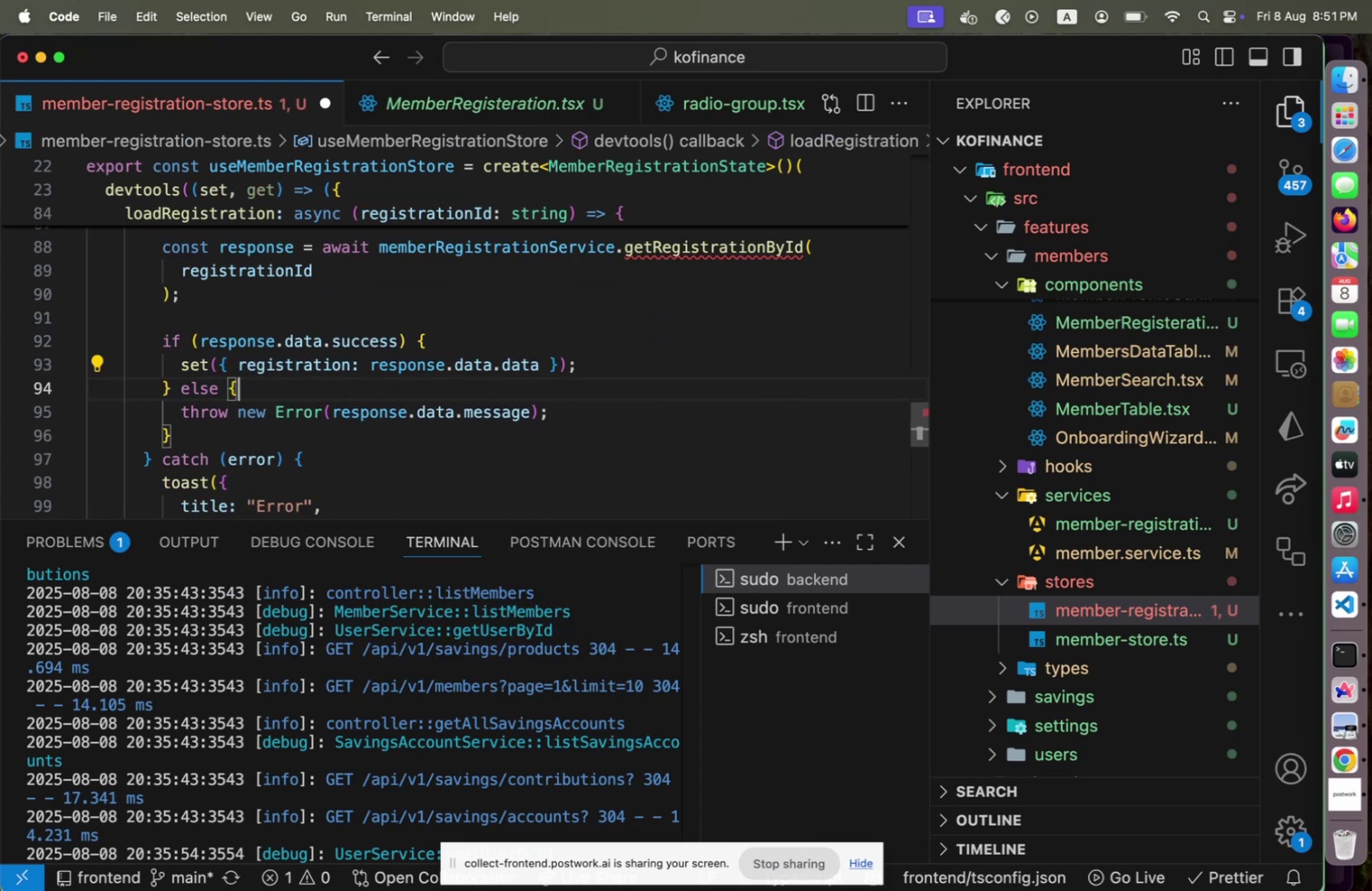 
key(ArrowDown)
 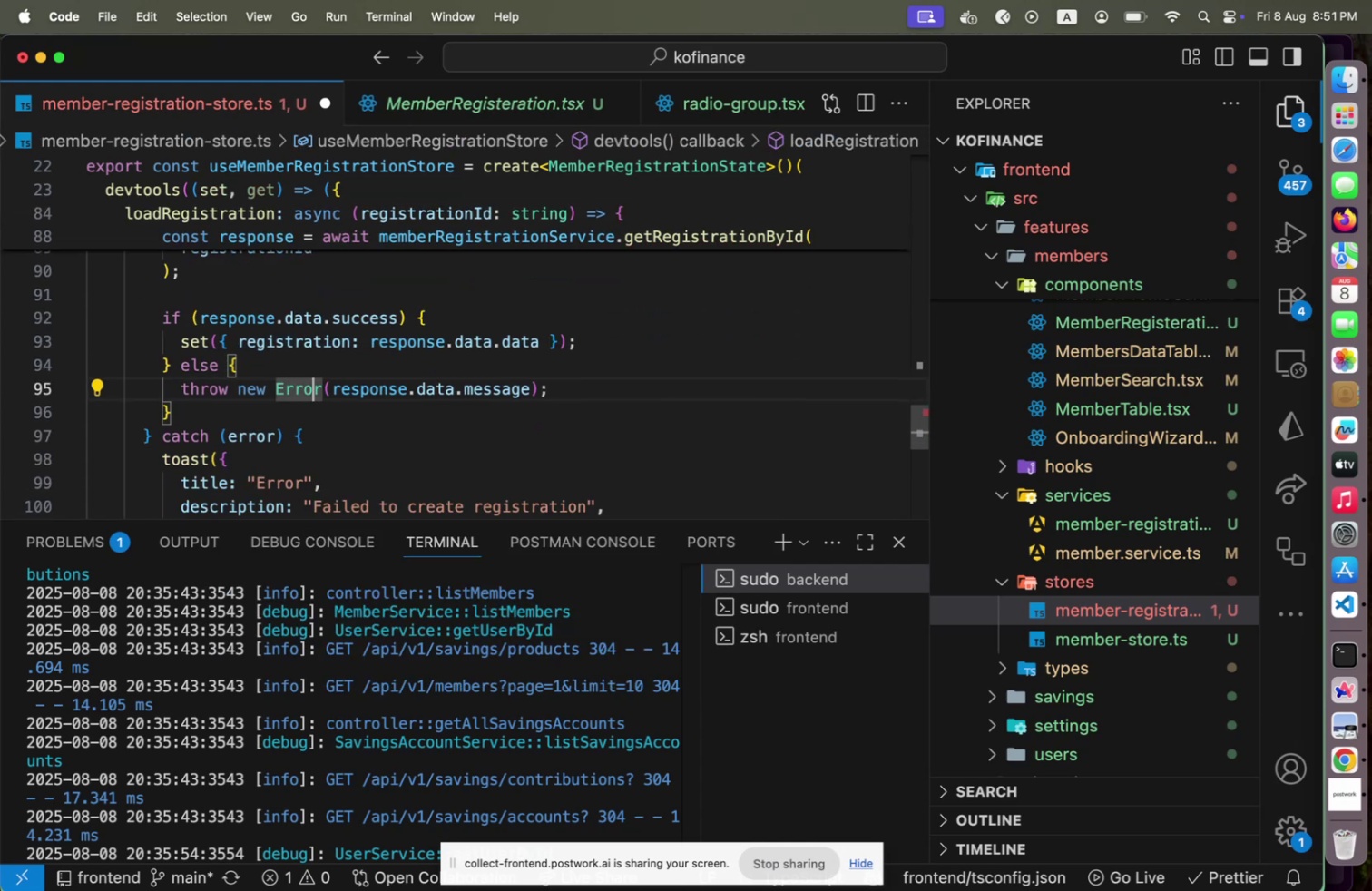 
key(ArrowDown)
 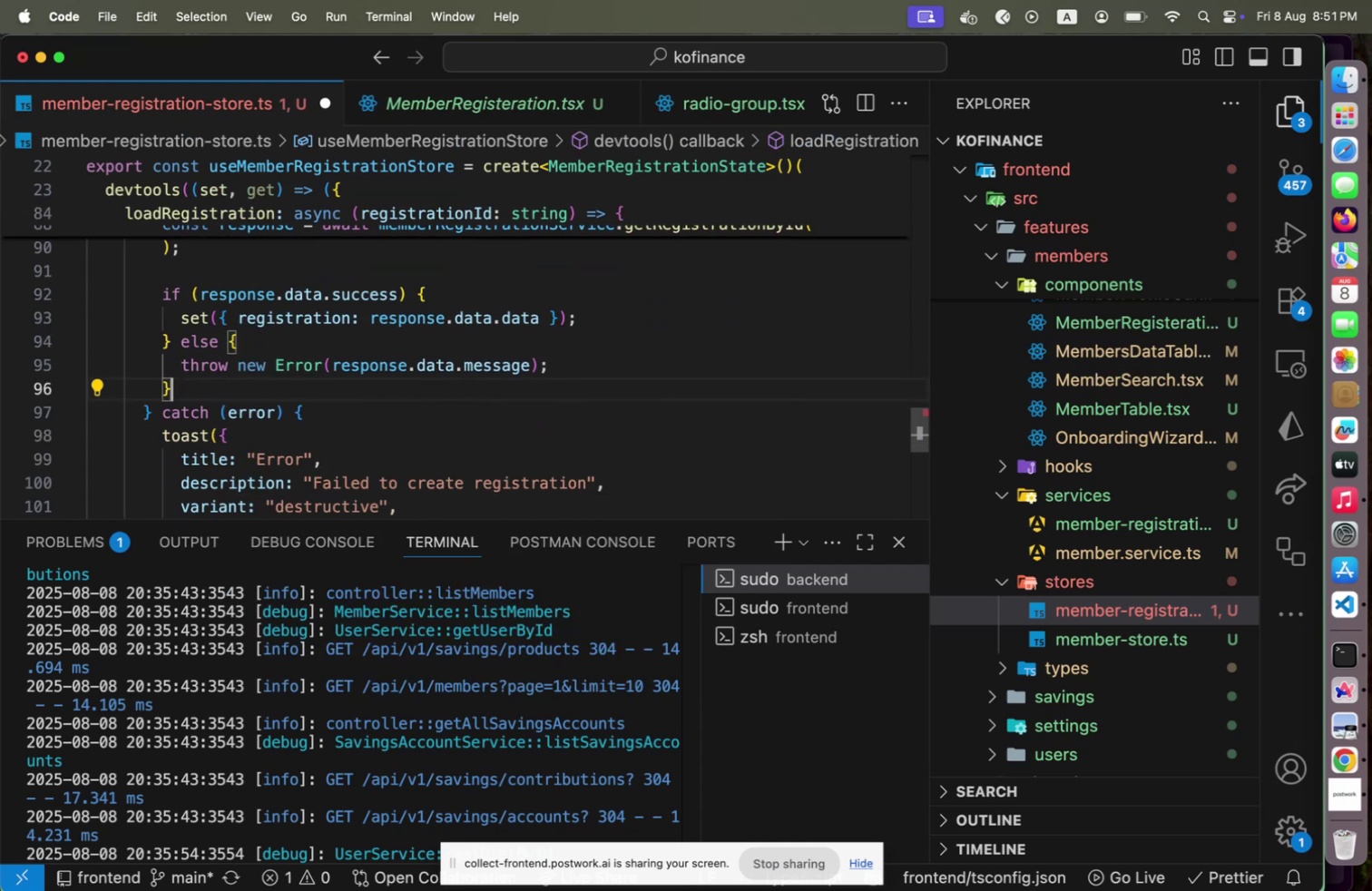 
key(ArrowUp)
 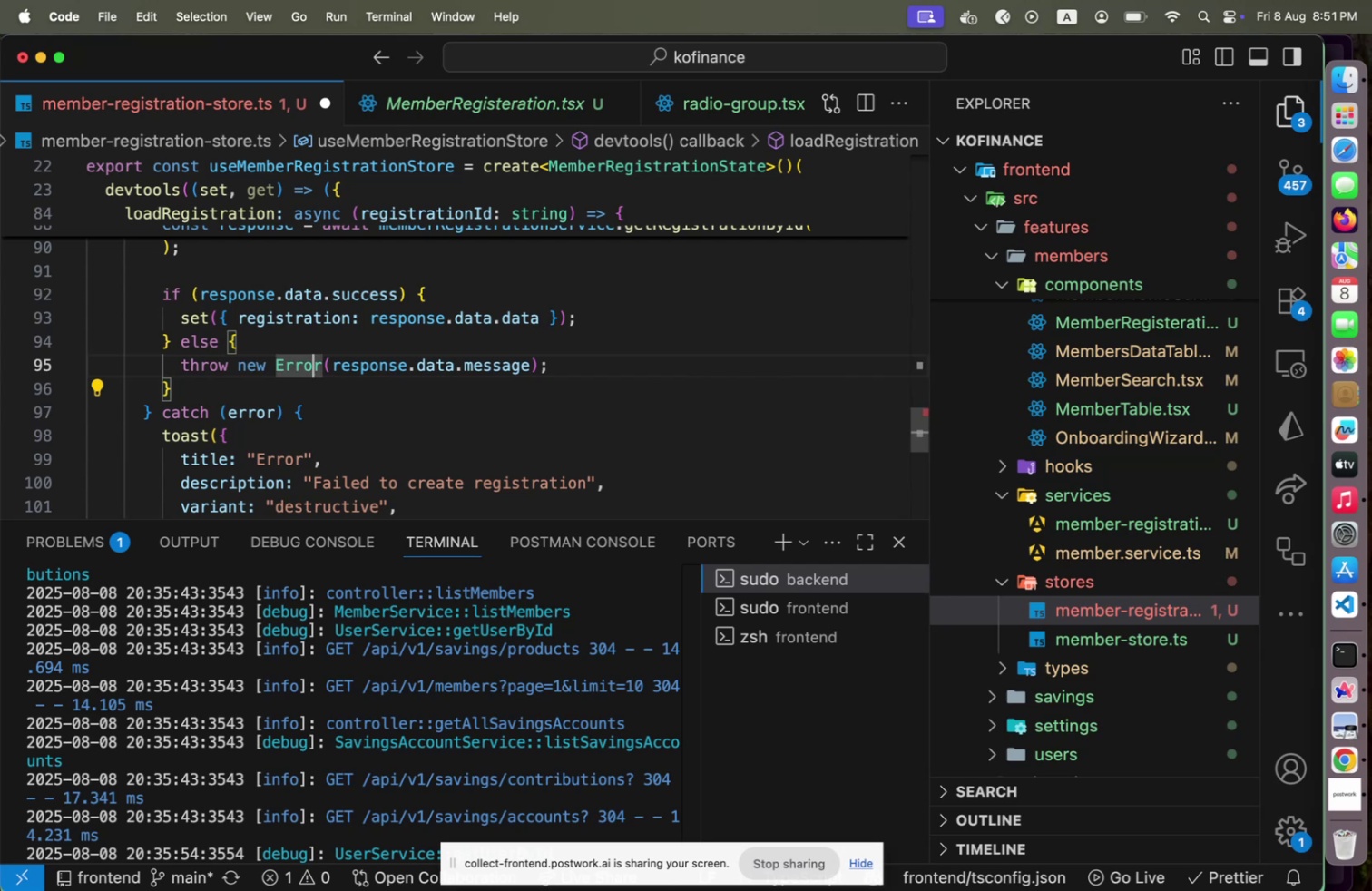 
hold_key(key=ArrowRight, duration=0.8)
 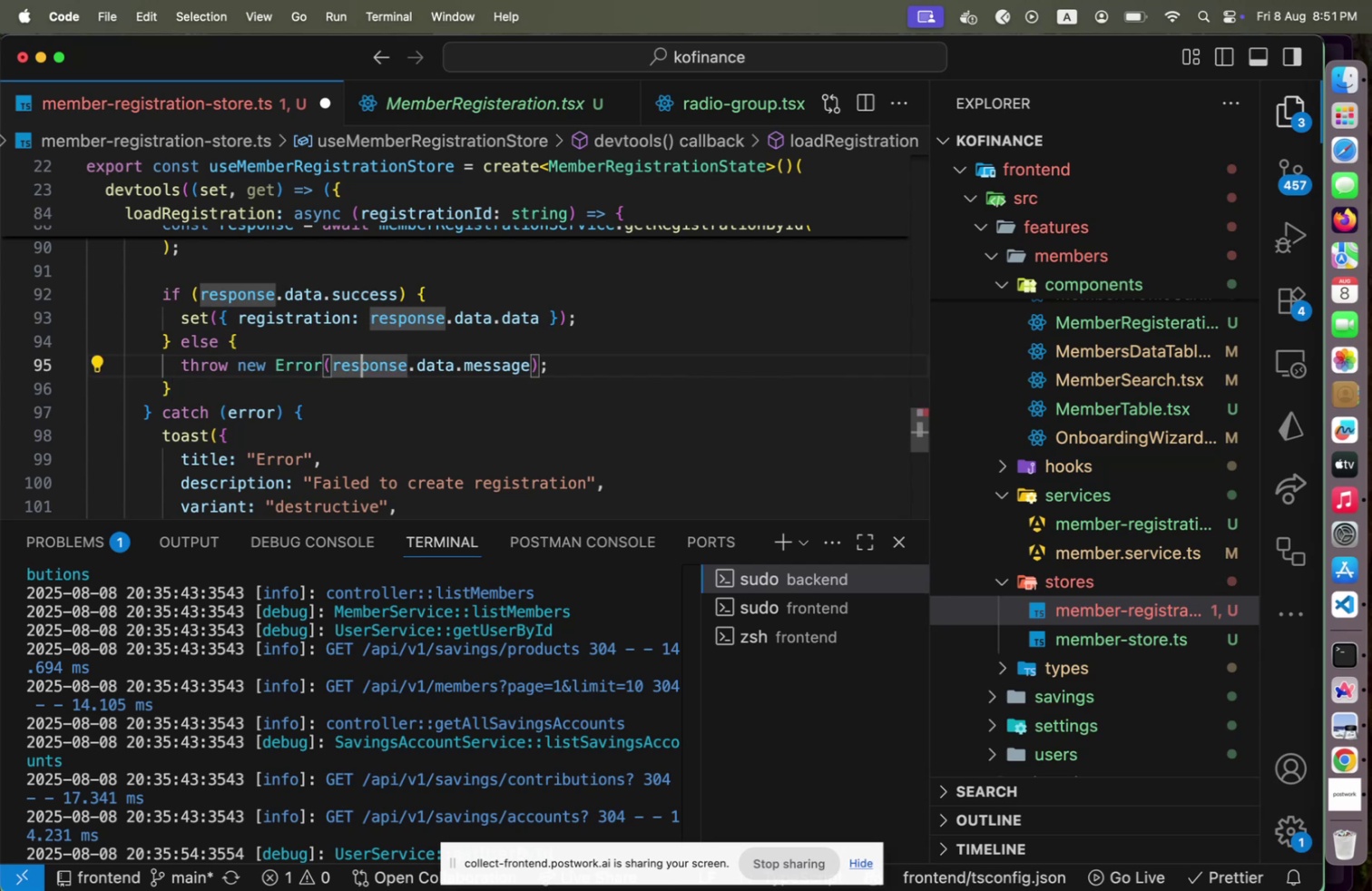 
hold_key(key=ArrowDown, duration=0.9)
 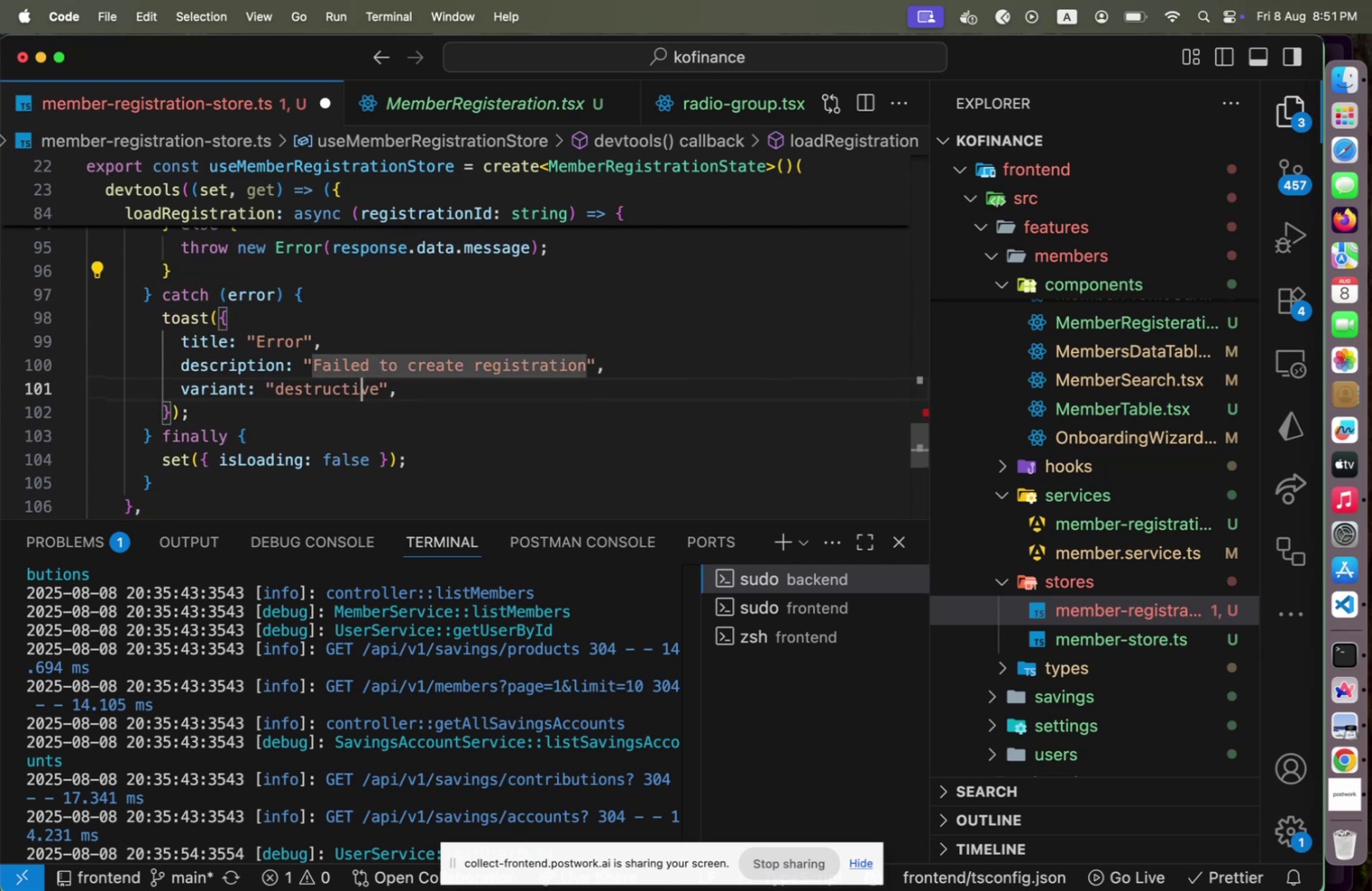 
key(ArrowDown)
 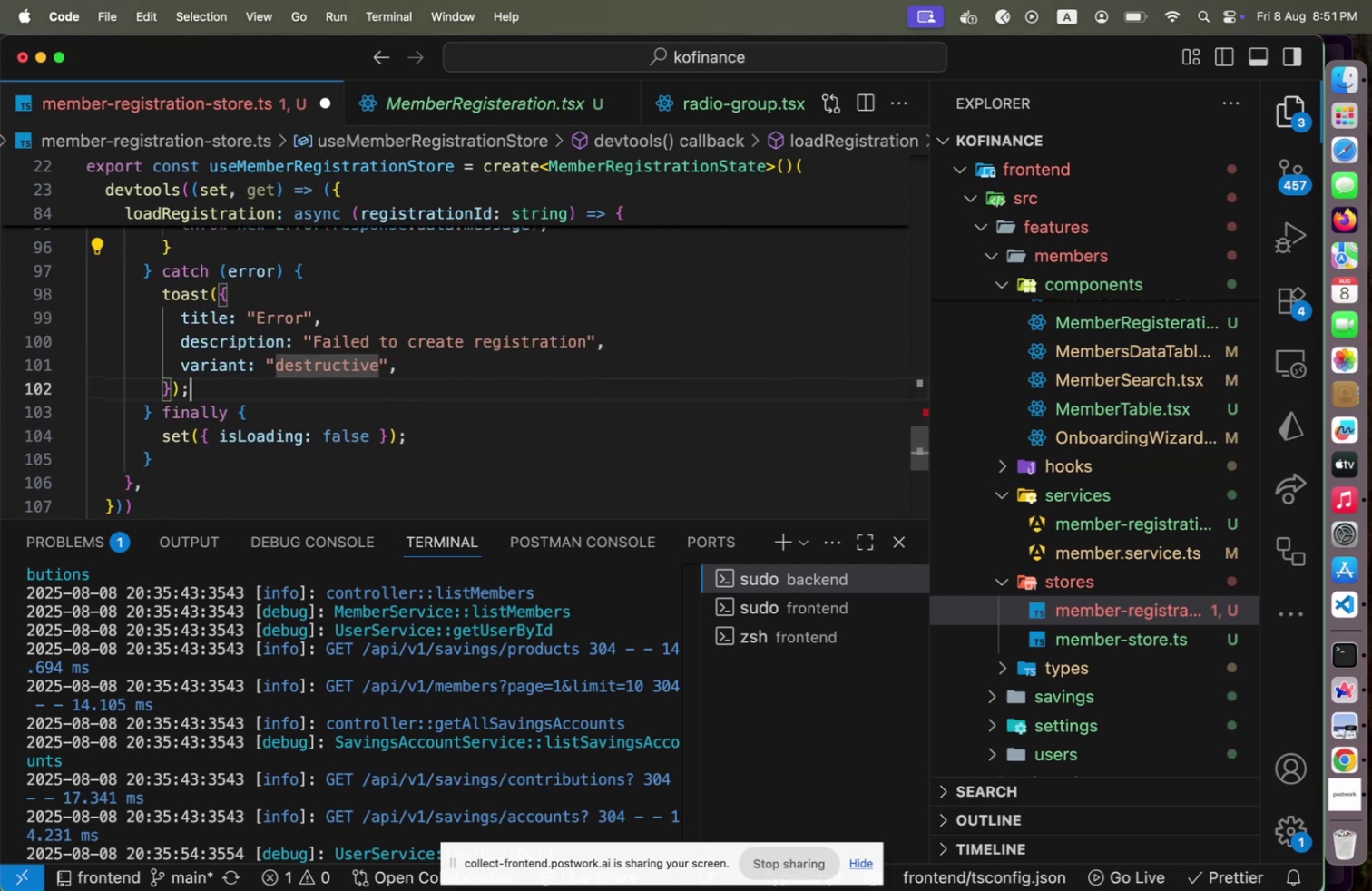 
key(ArrowDown)
 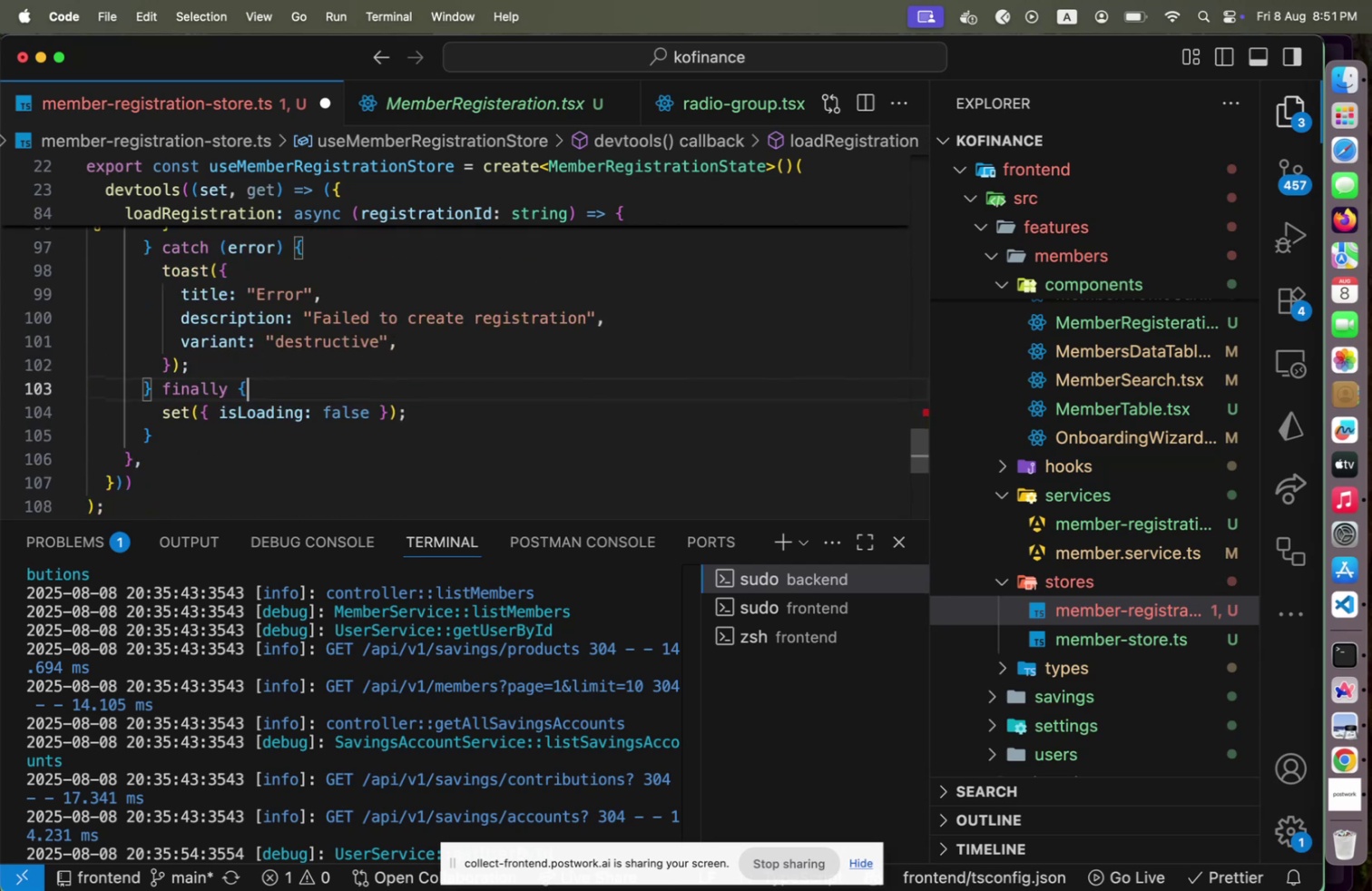 
key(Alt+Shift+F)
 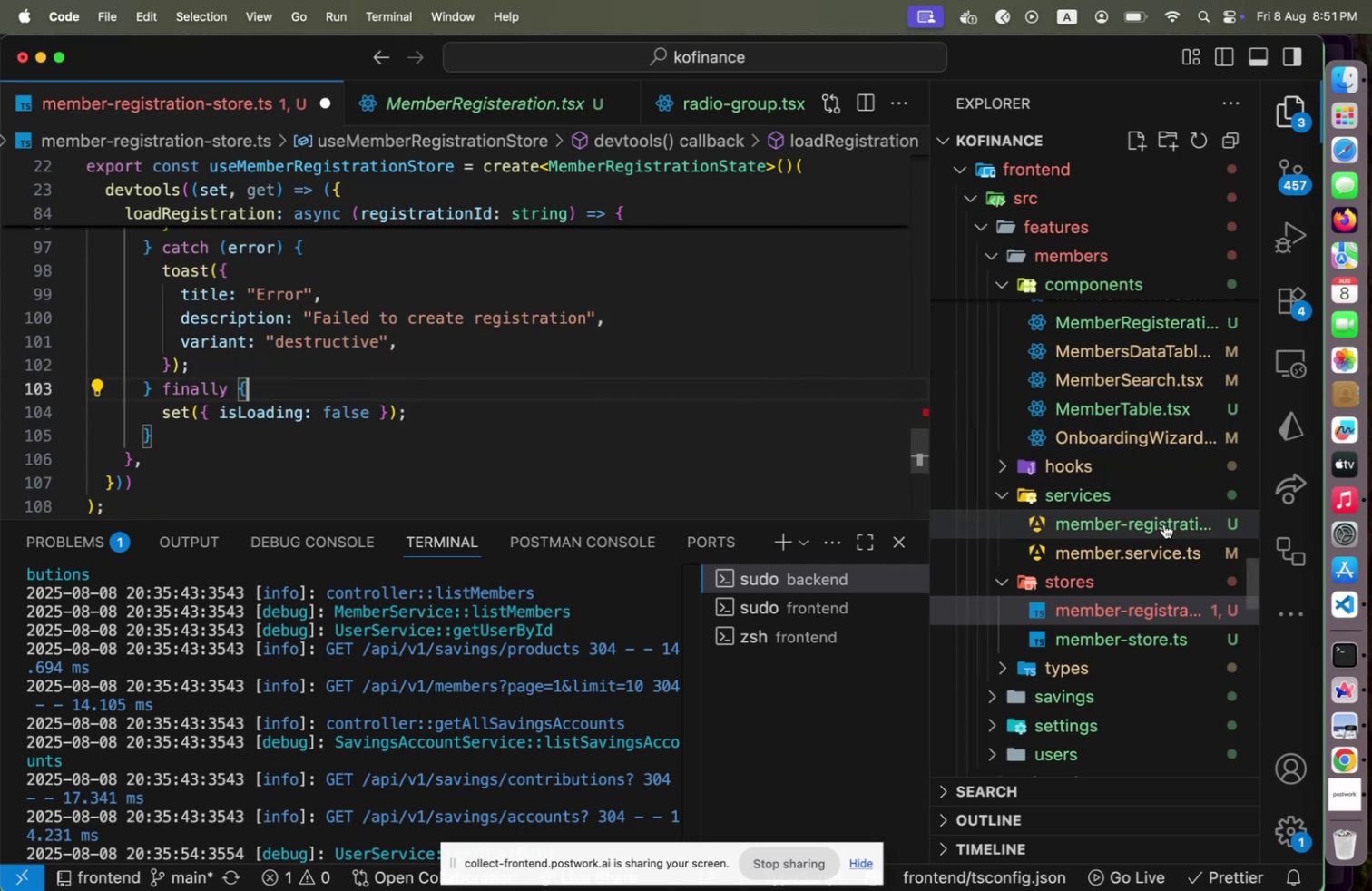 
left_click([1121, 517])
 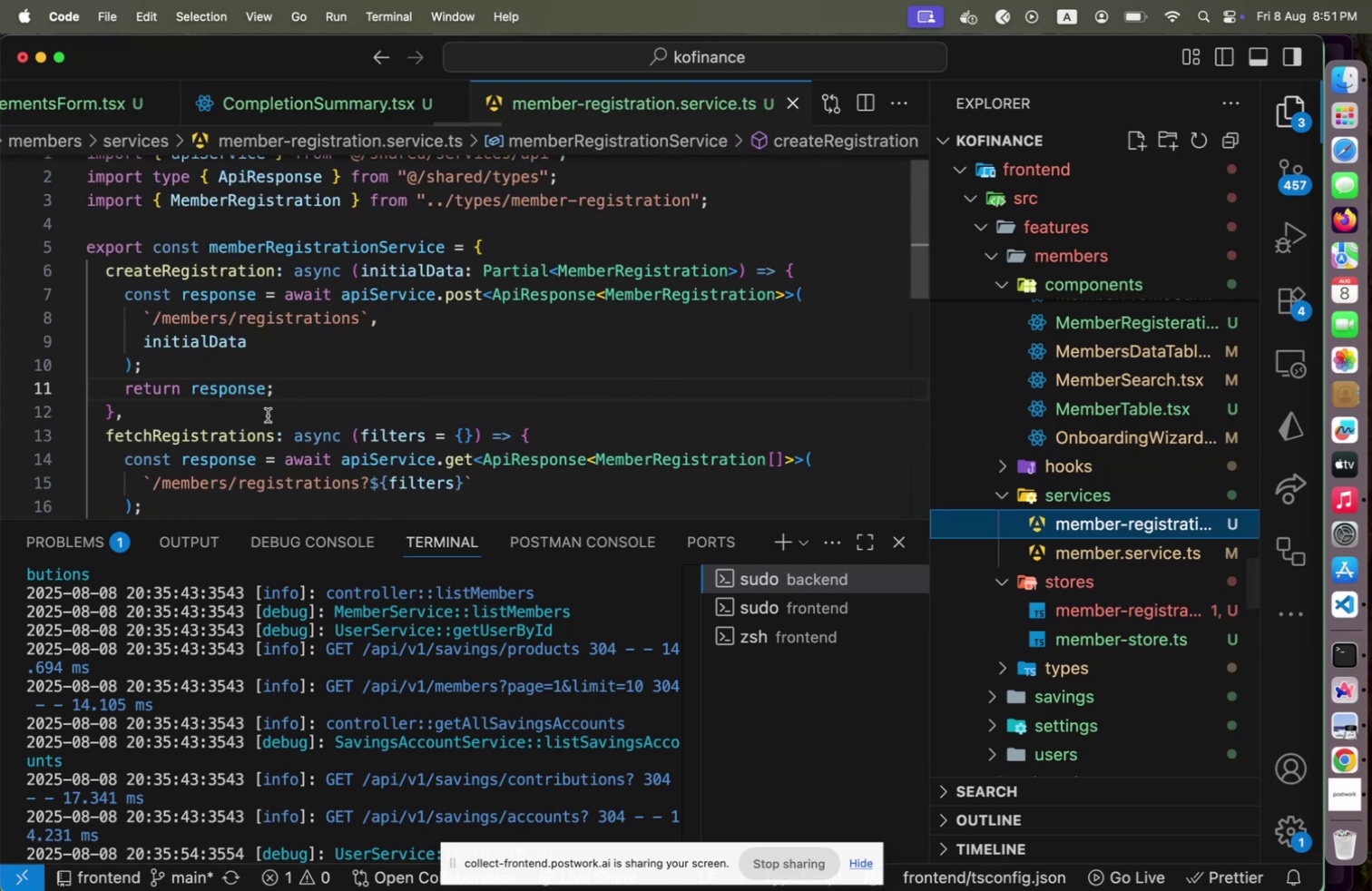 
left_click([232, 427])
 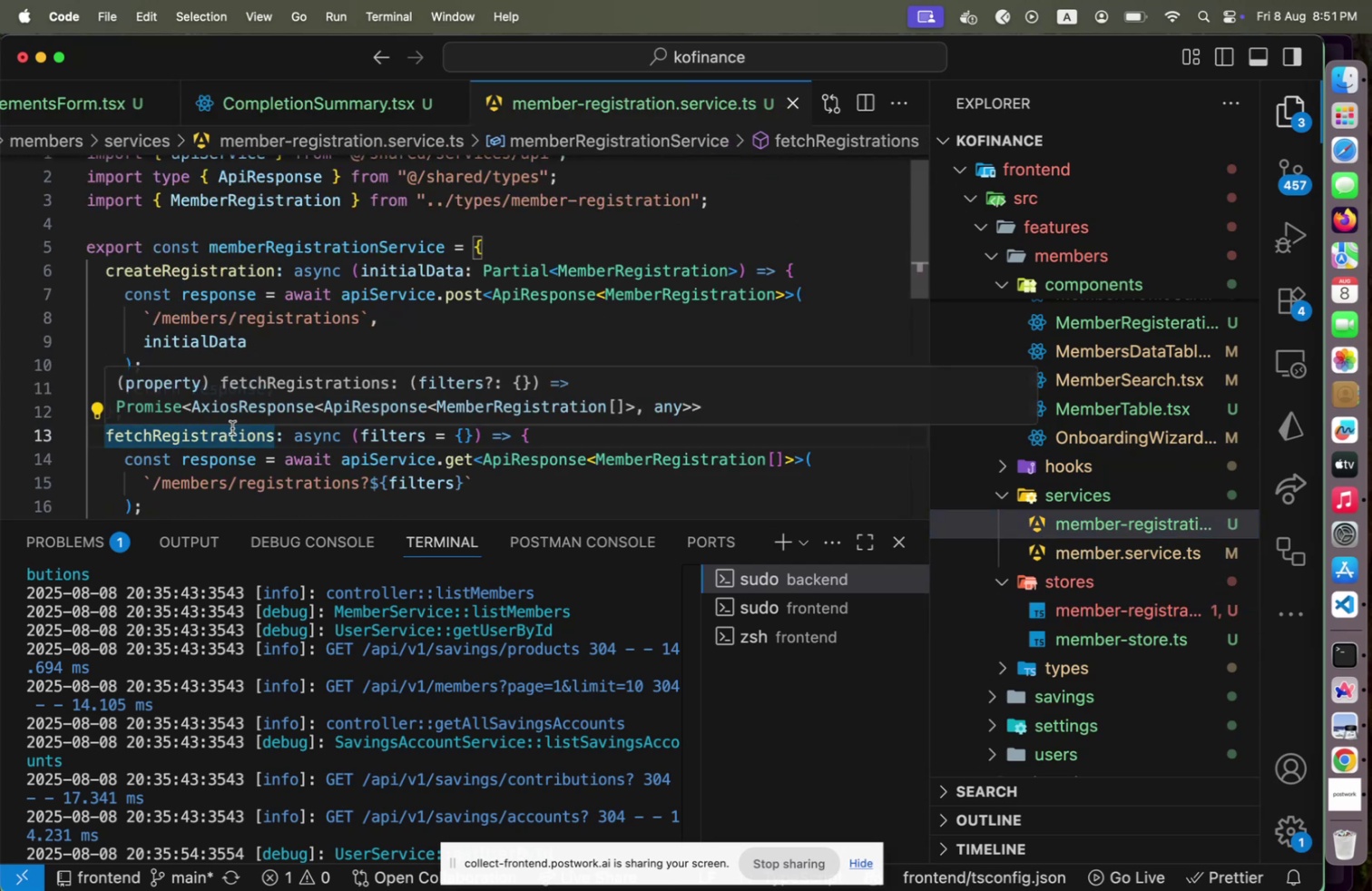 
key(Home)
 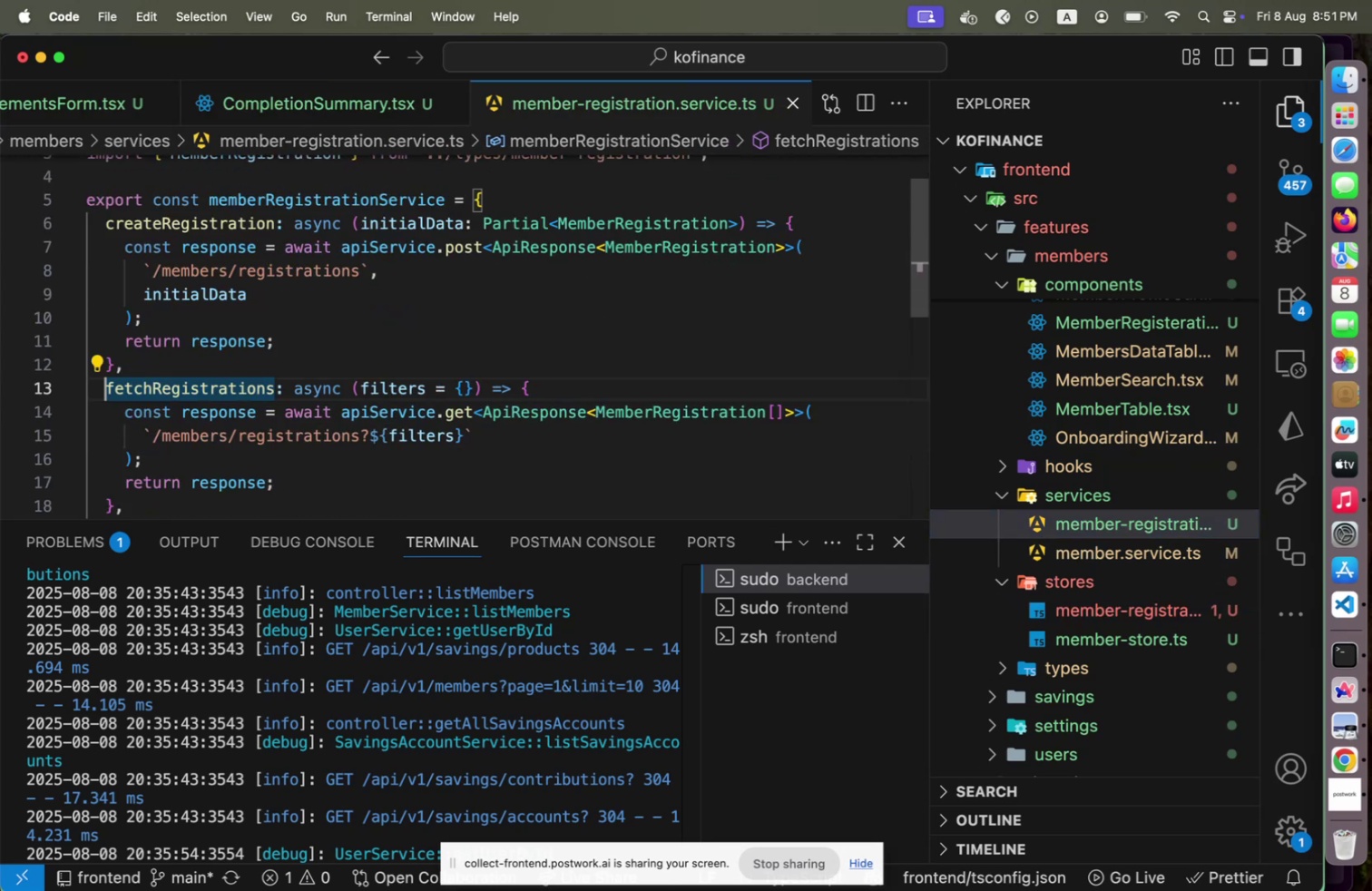 
hold_key(key=ShiftLeft, duration=0.3)
 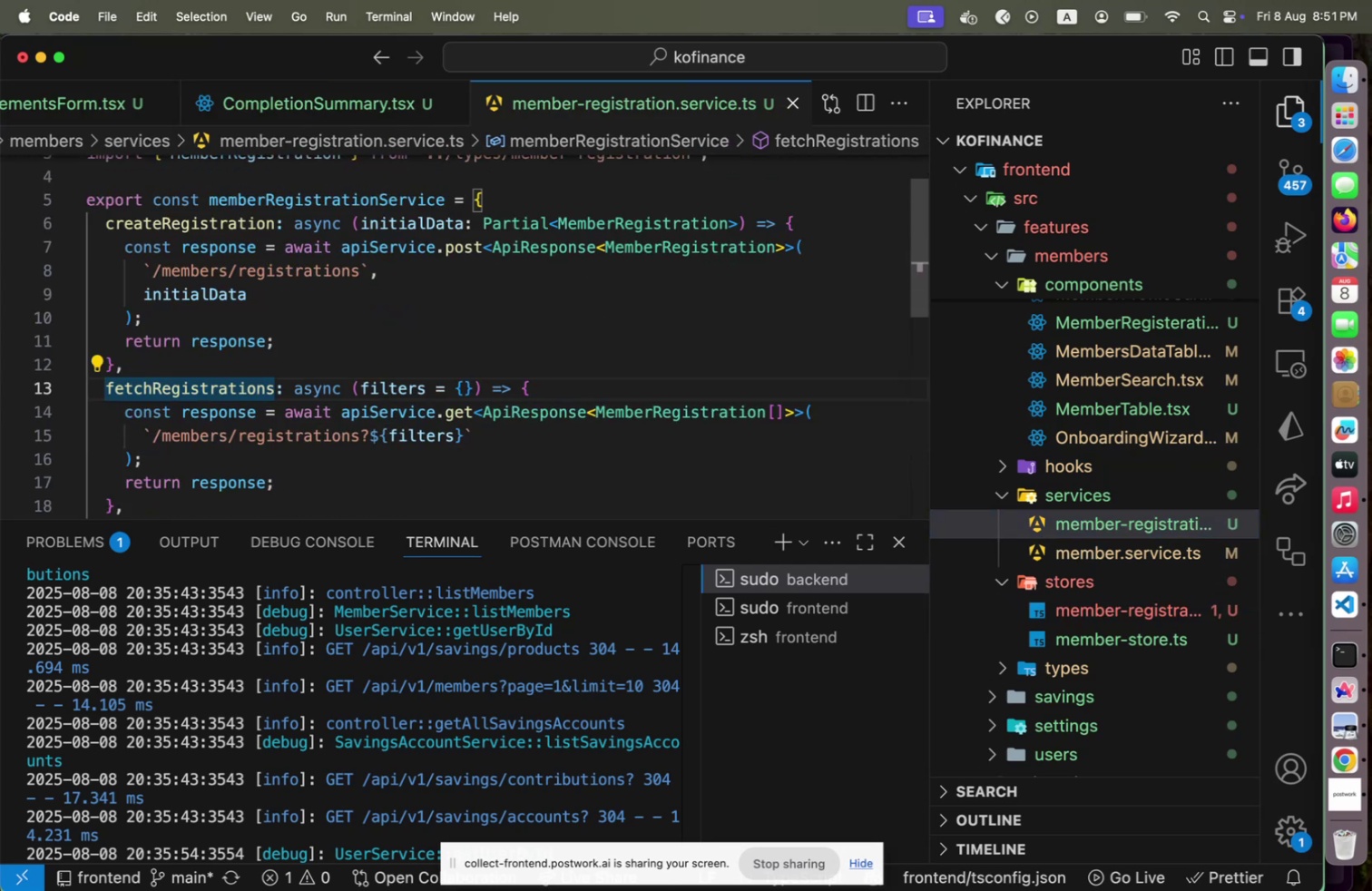 
key(ArrowDown)
 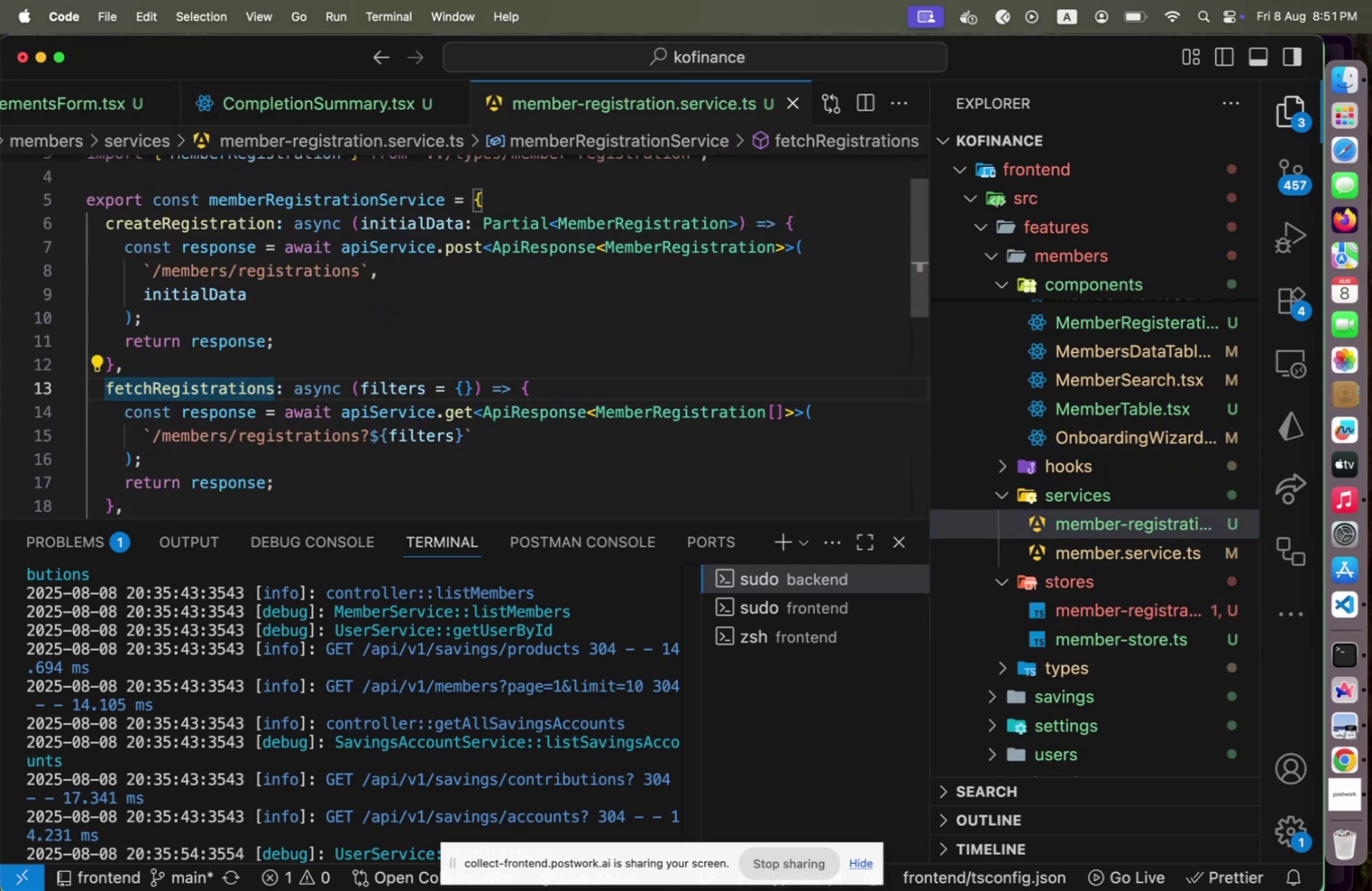 
key(ArrowDown)
 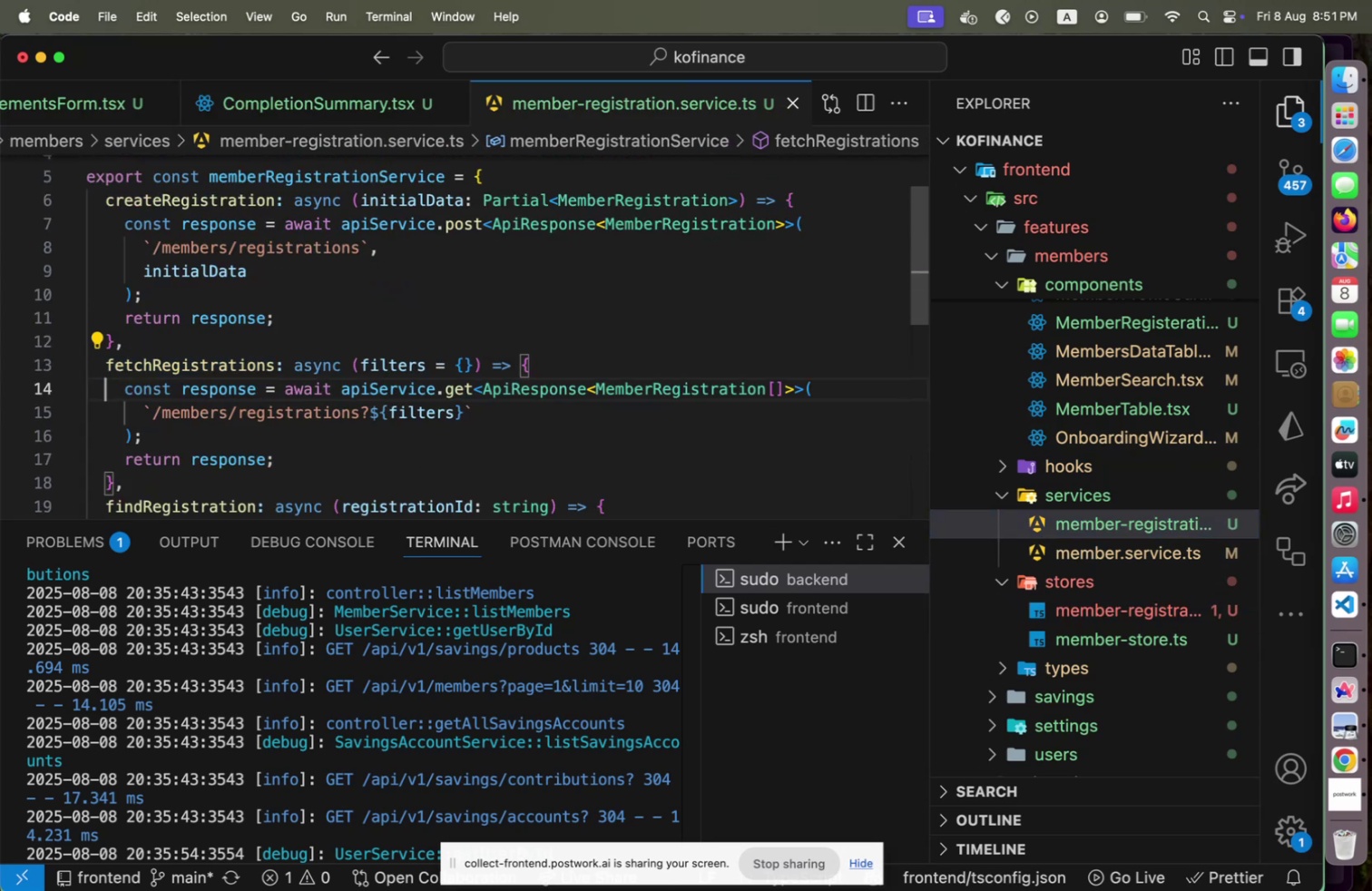 
key(ArrowDown)
 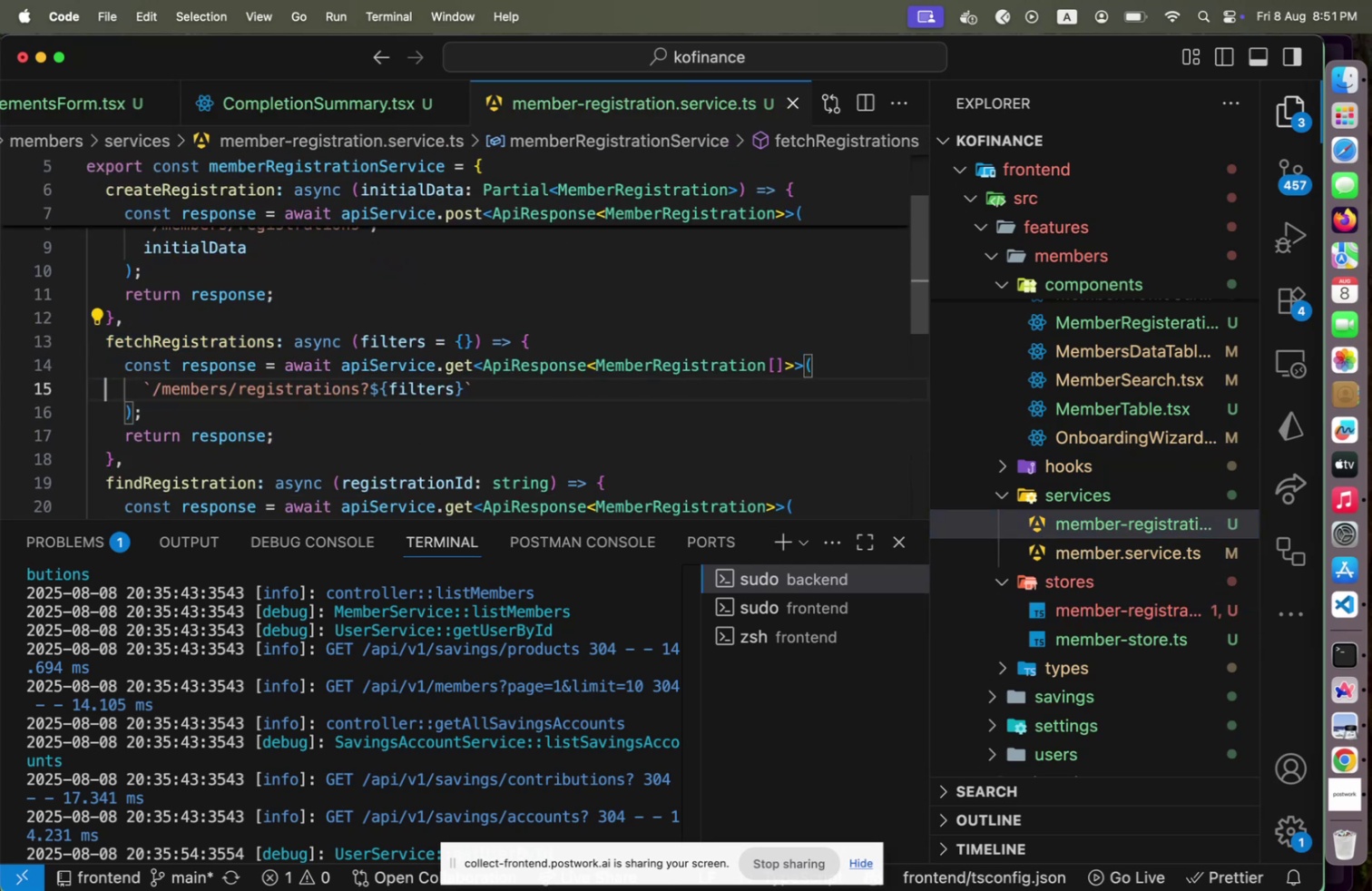 
key(ArrowDown)
 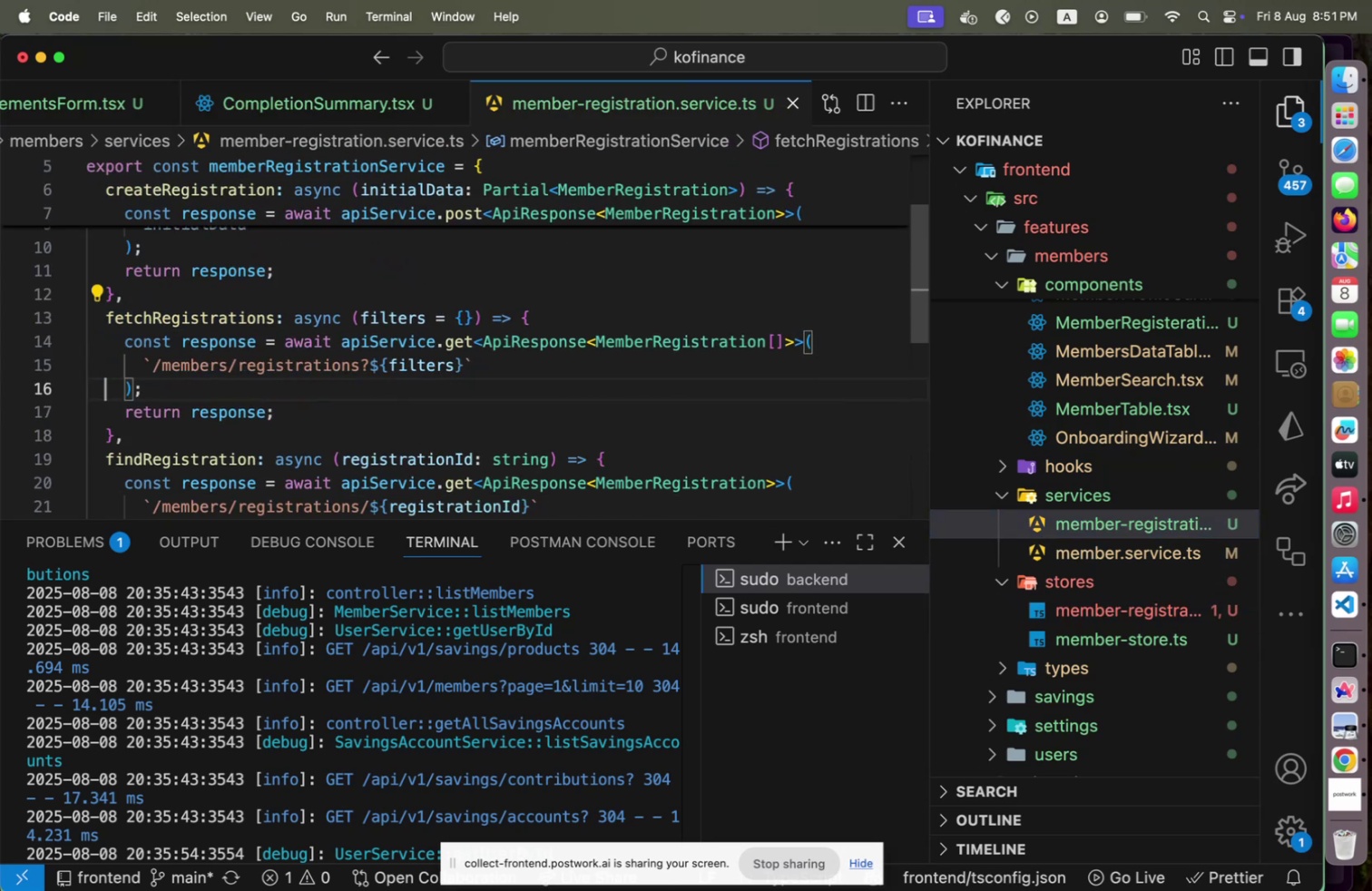 
key(ArrowDown)
 